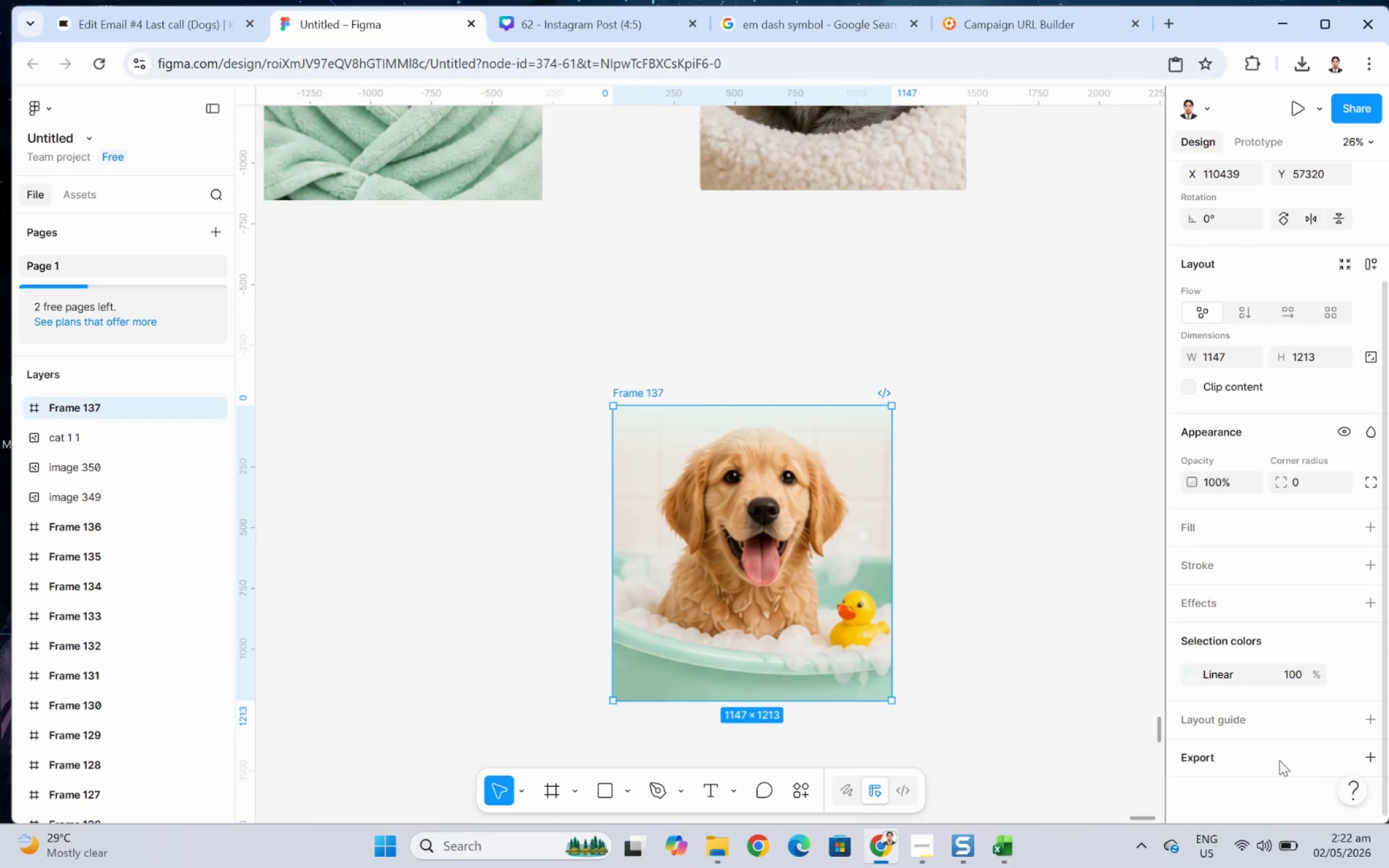 
left_click([1281, 764])
 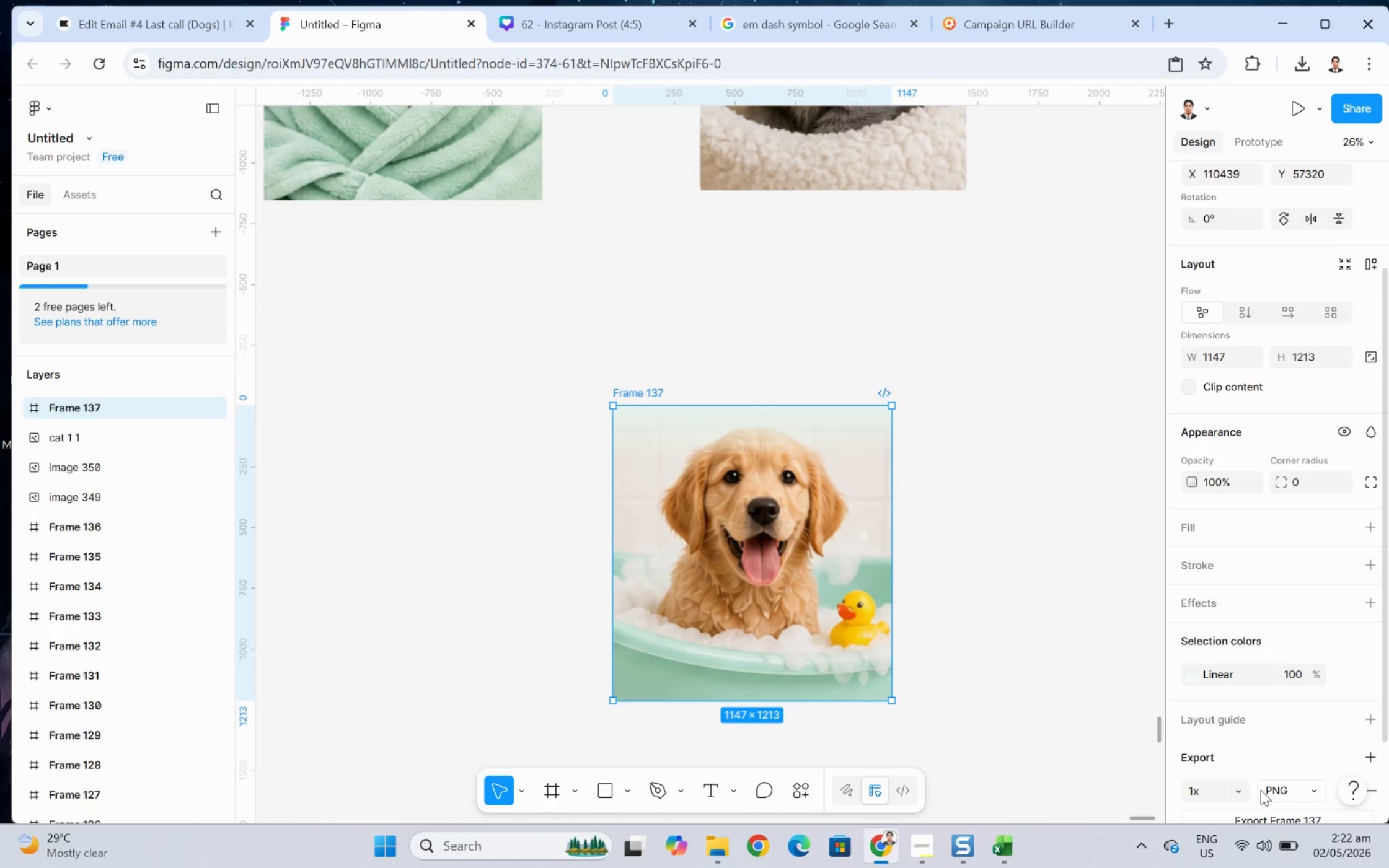 
scroll: coordinate [1260, 796], scroll_direction: down, amount: 2.0
 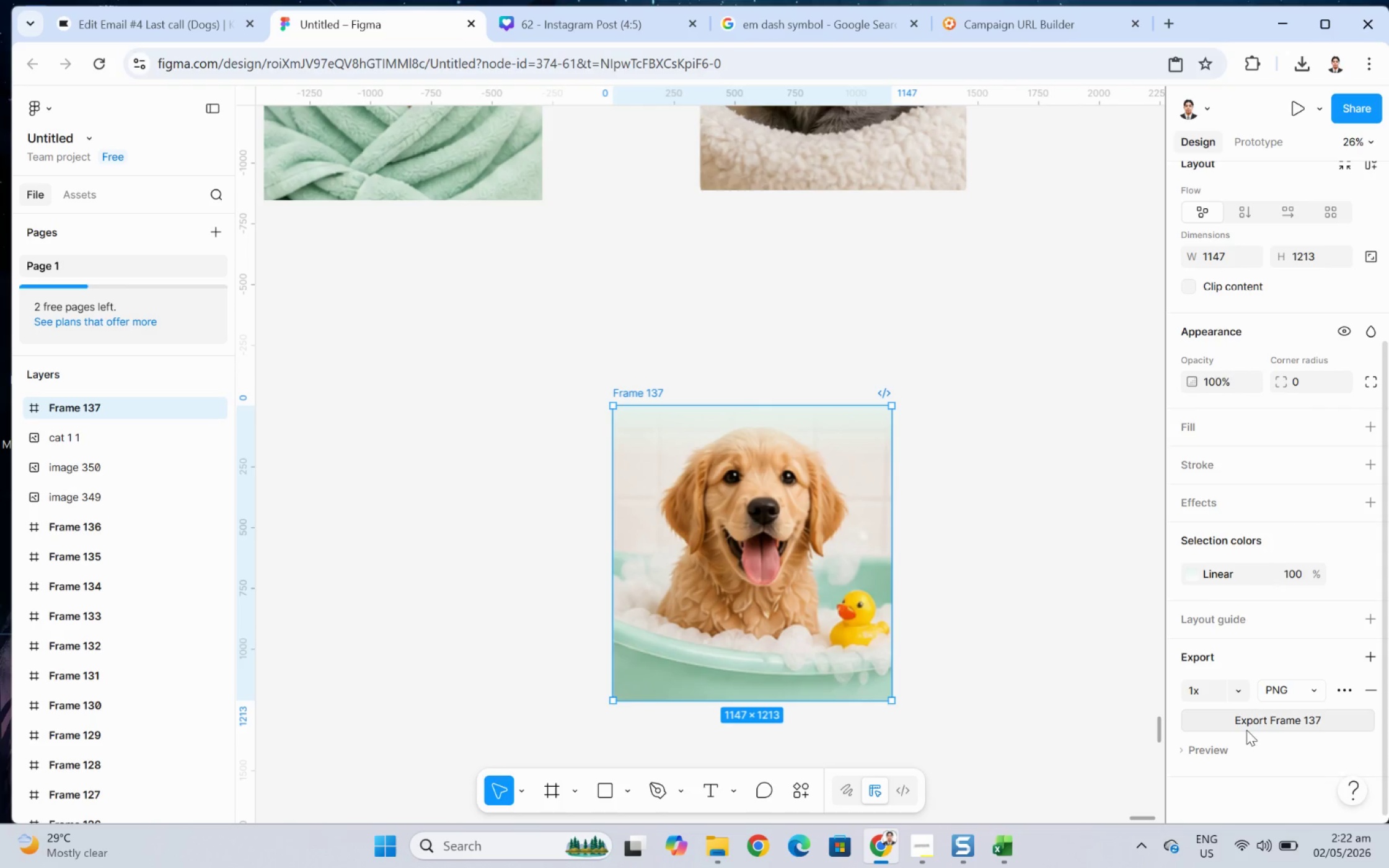 
left_click([1246, 723])
 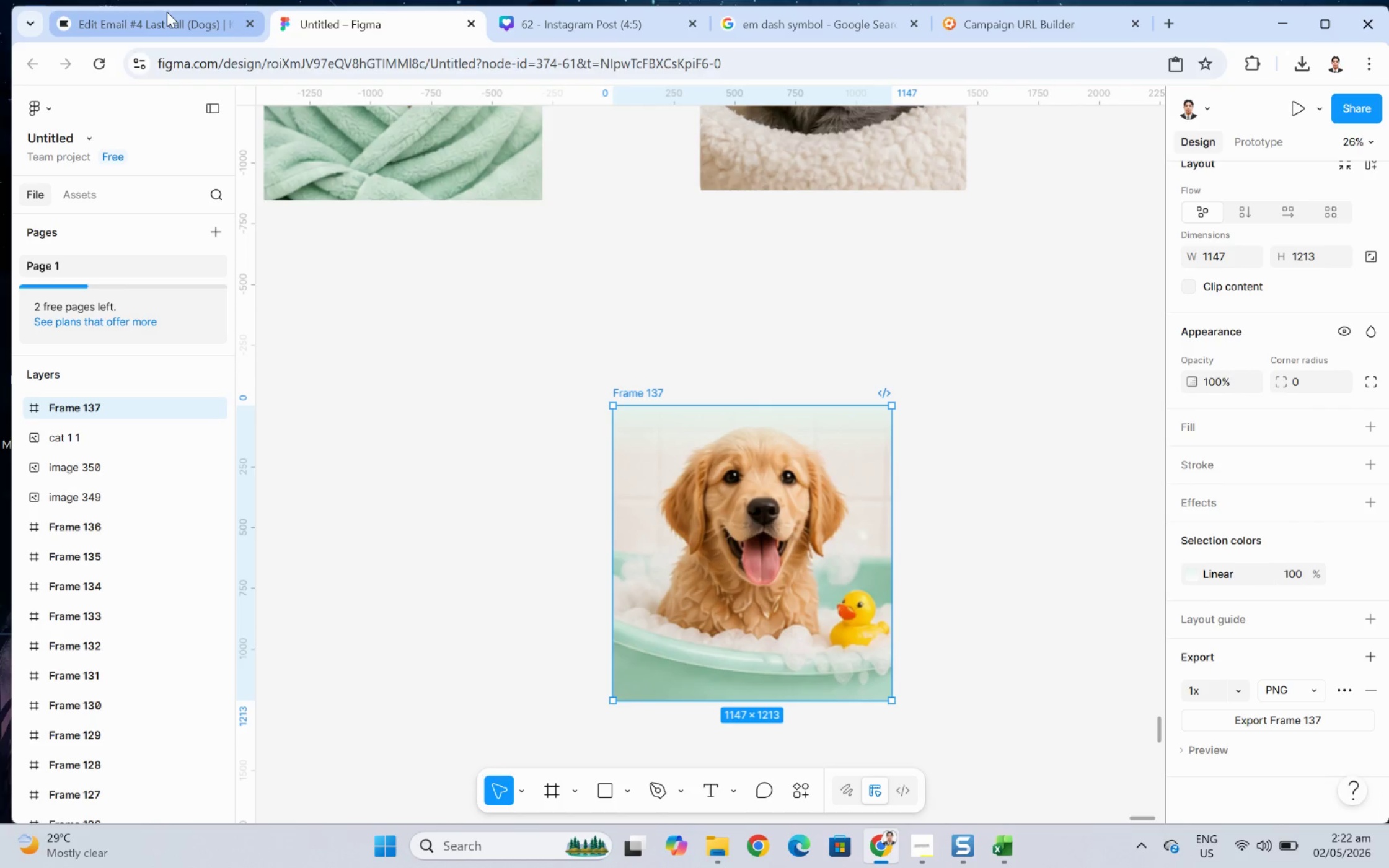 
left_click([170, 21])
 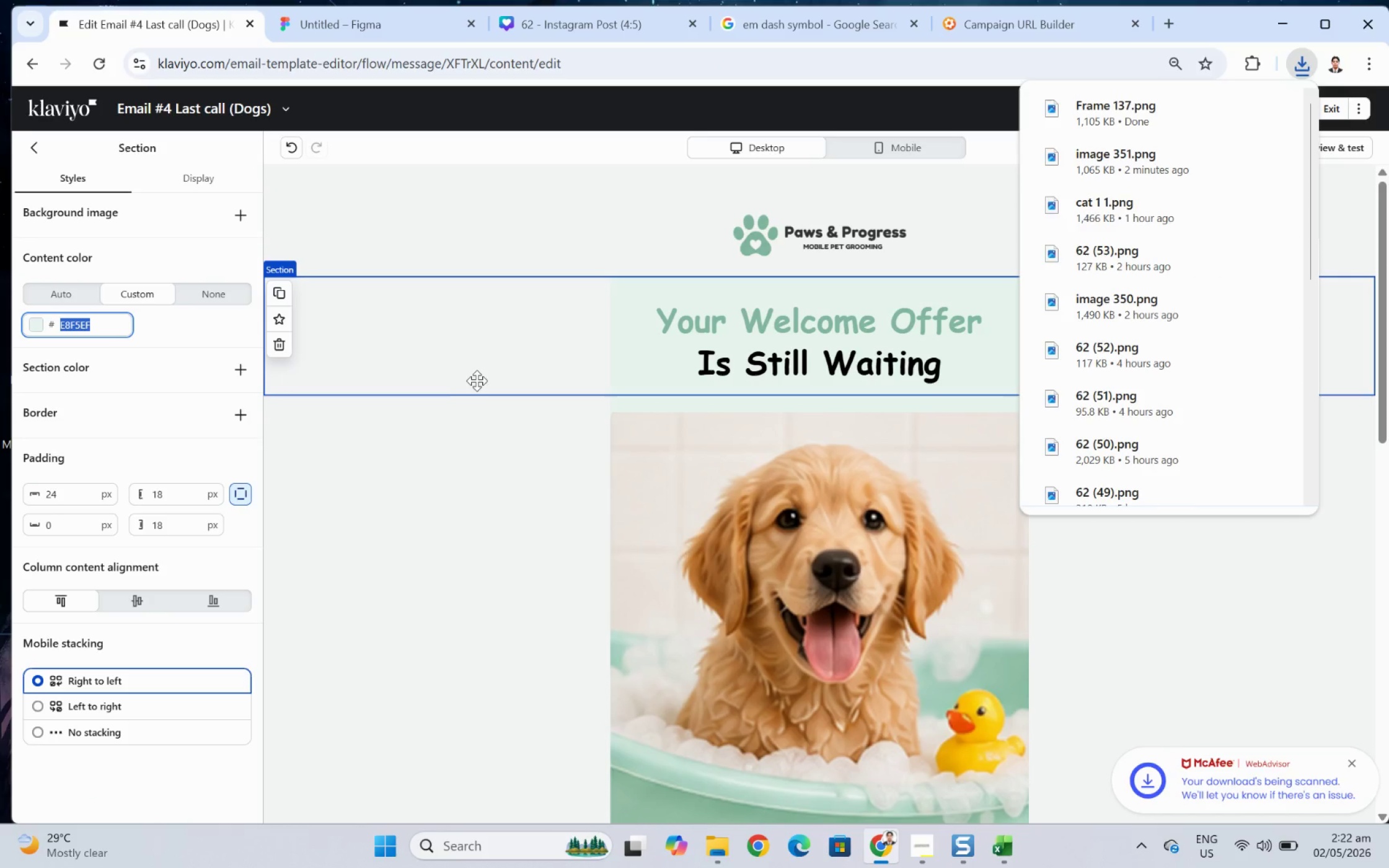 
left_click([449, 349])
 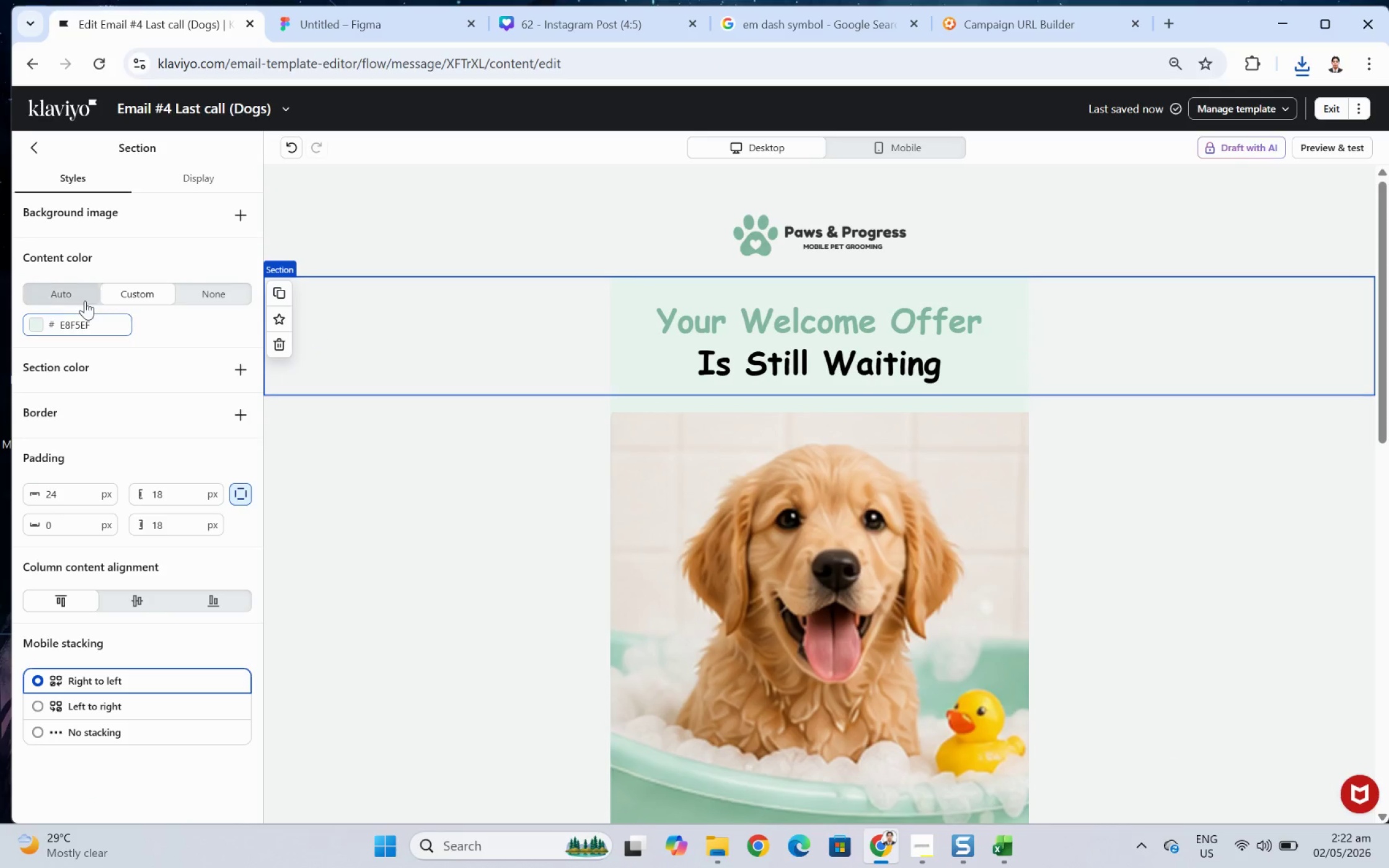 
wait(8.36)
 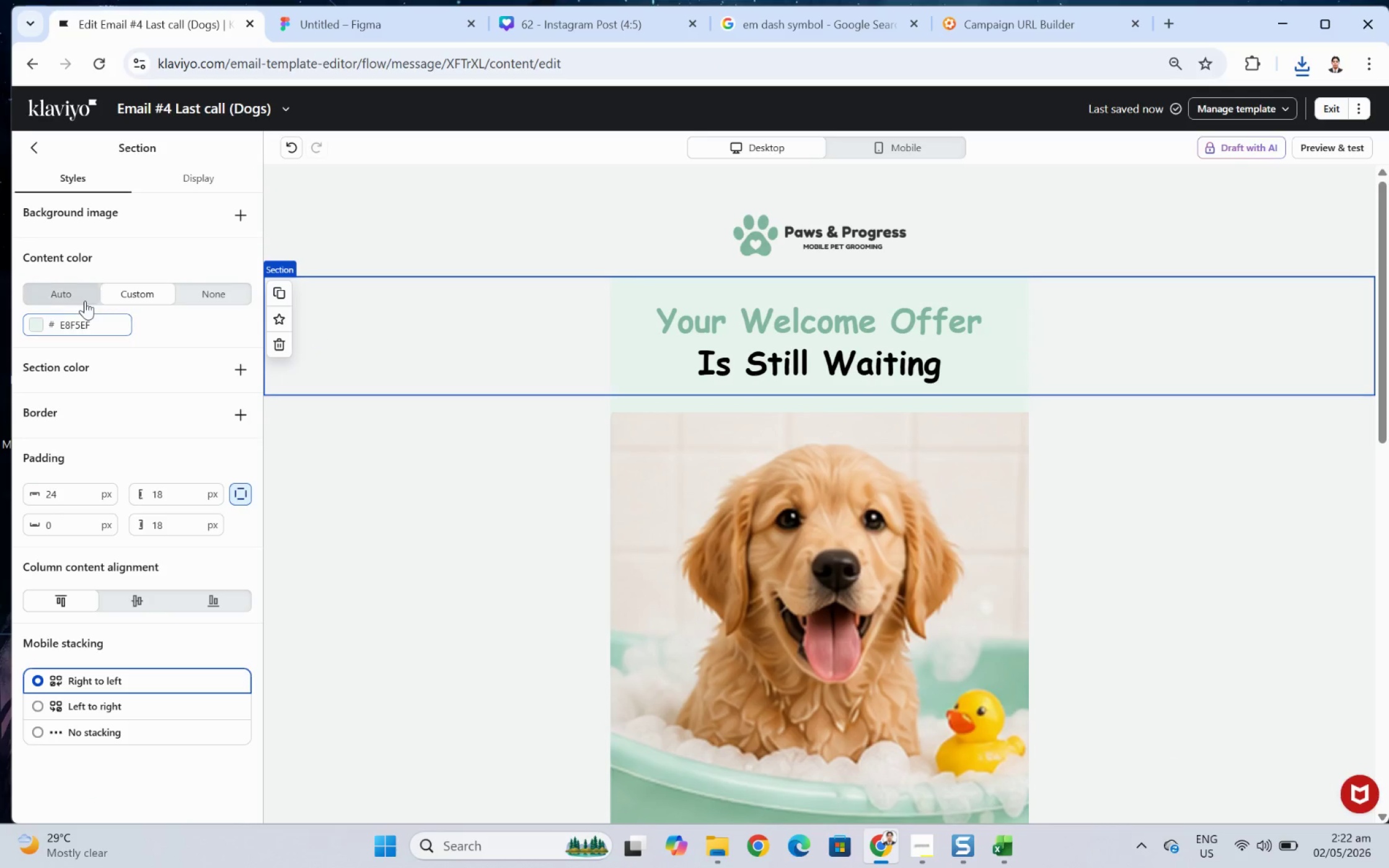 
left_click([736, 491])
 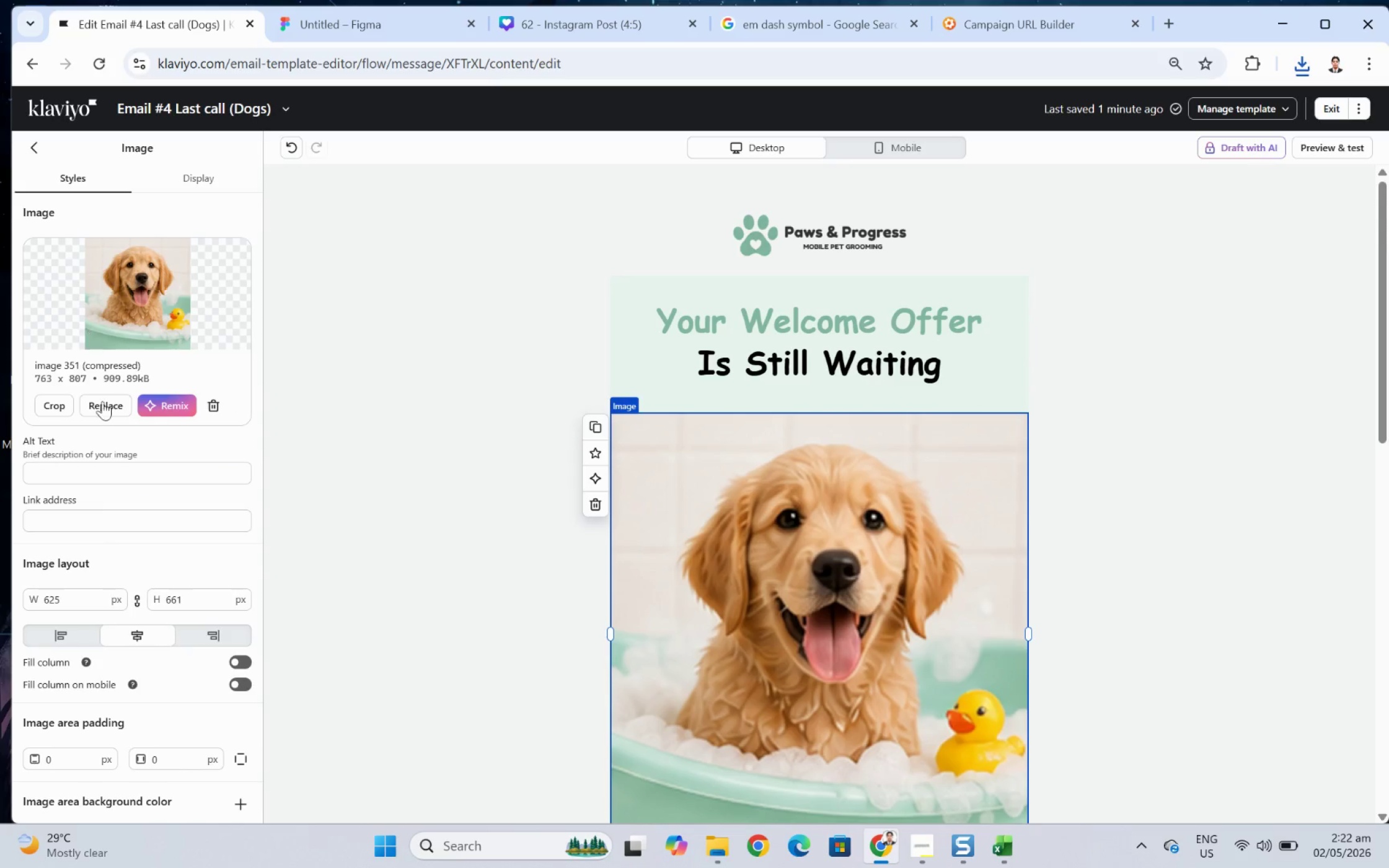 
left_click([112, 415])
 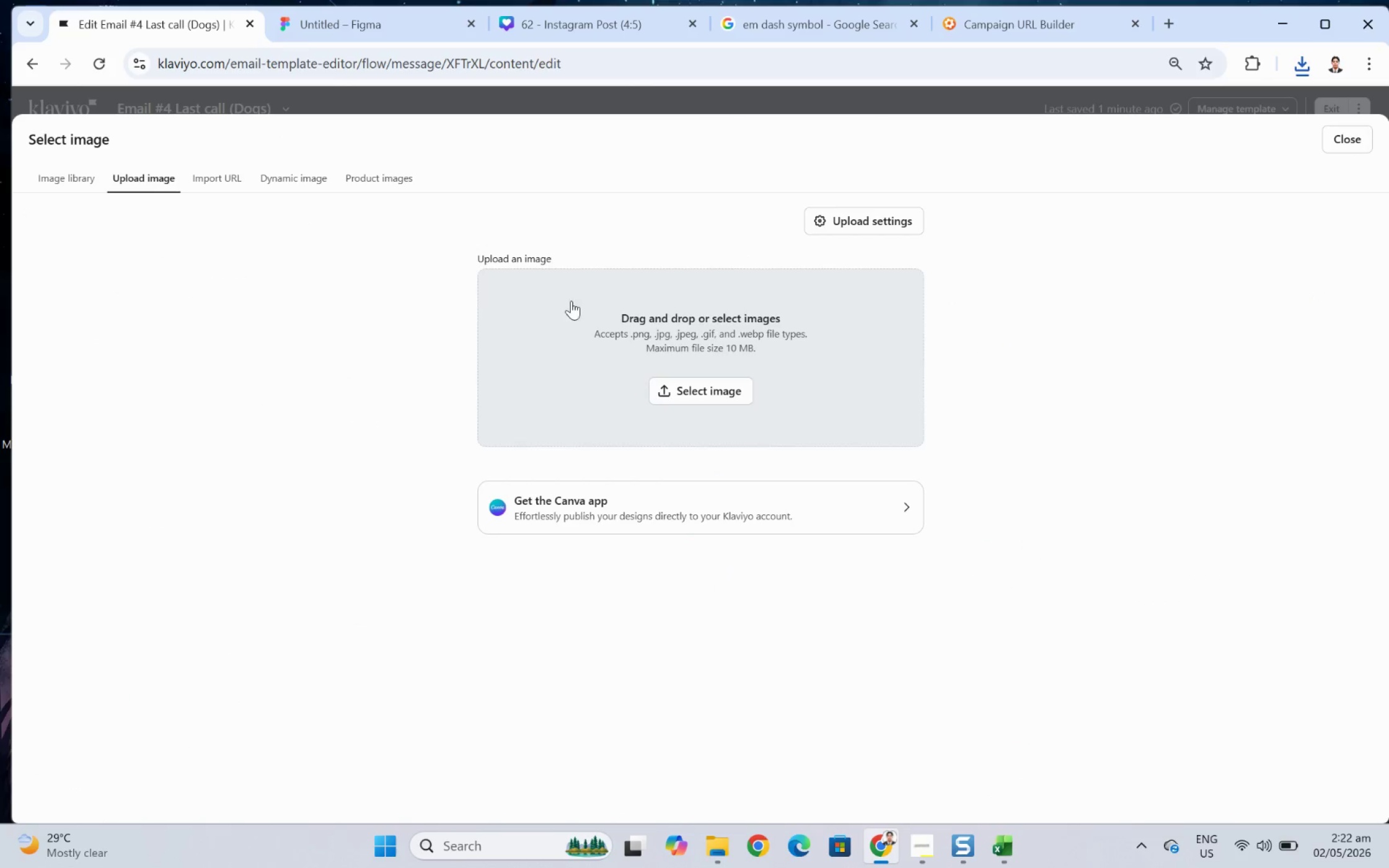 
left_click([712, 380])
 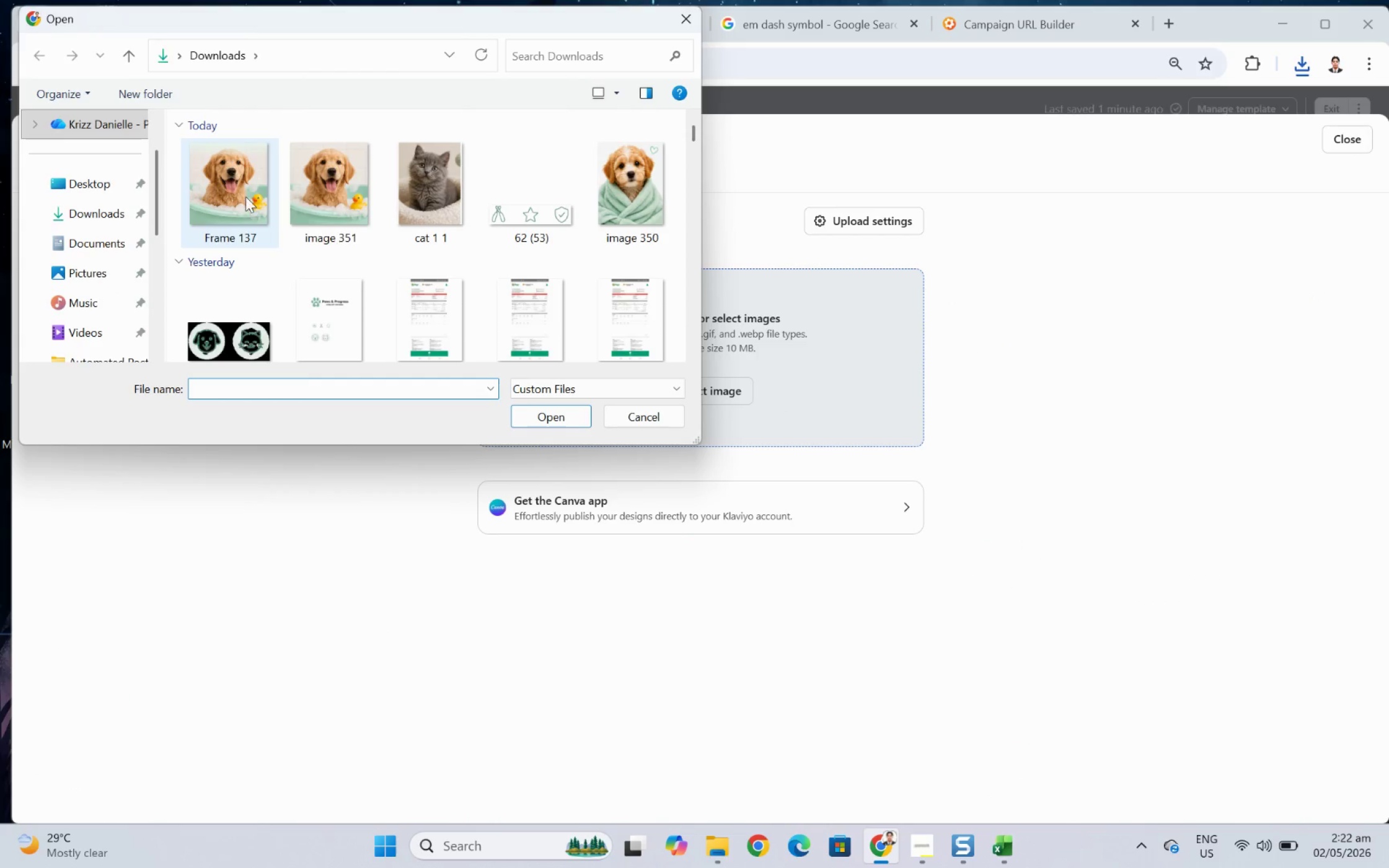 
left_click([242, 191])
 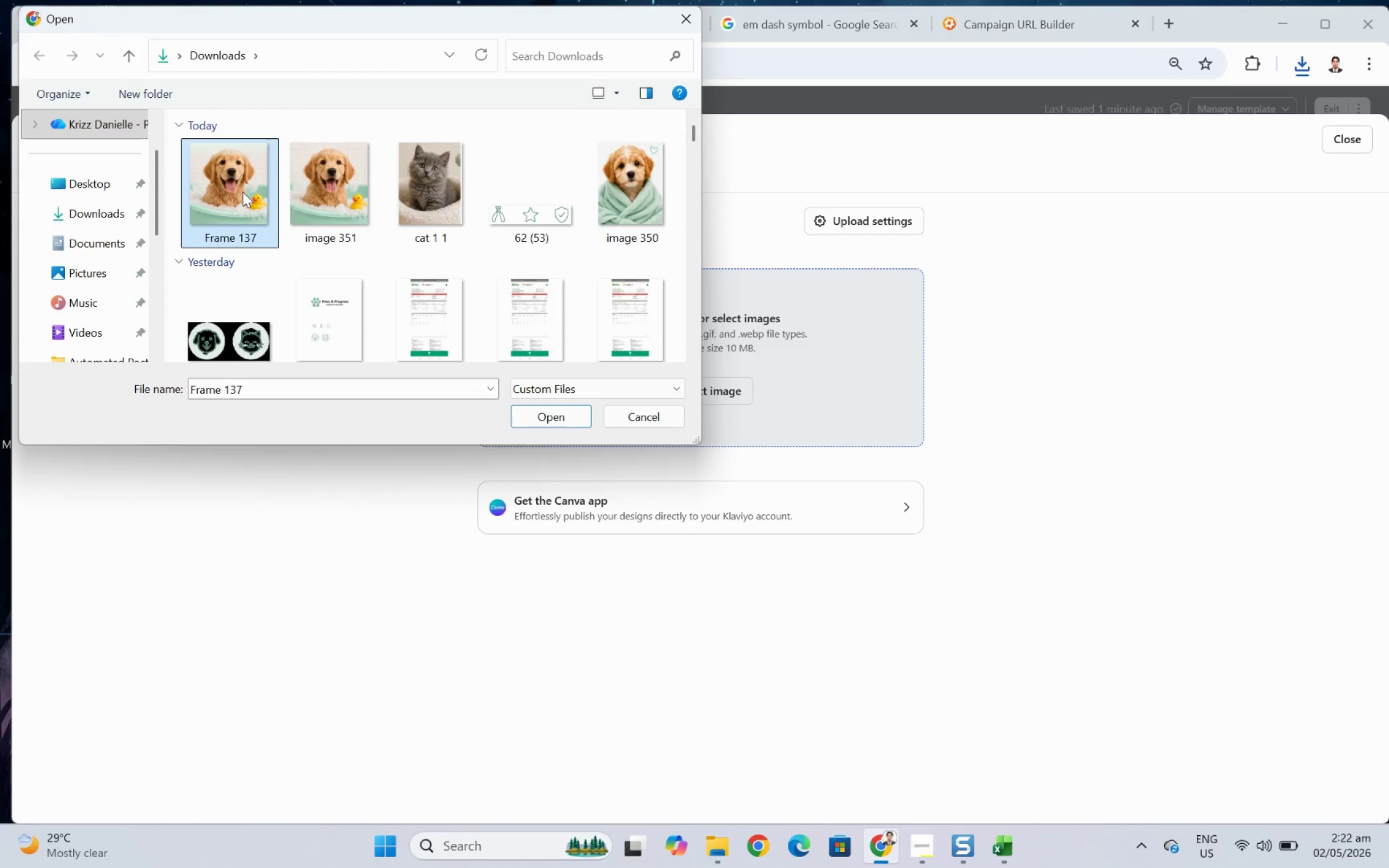 
double_click([242, 191])
 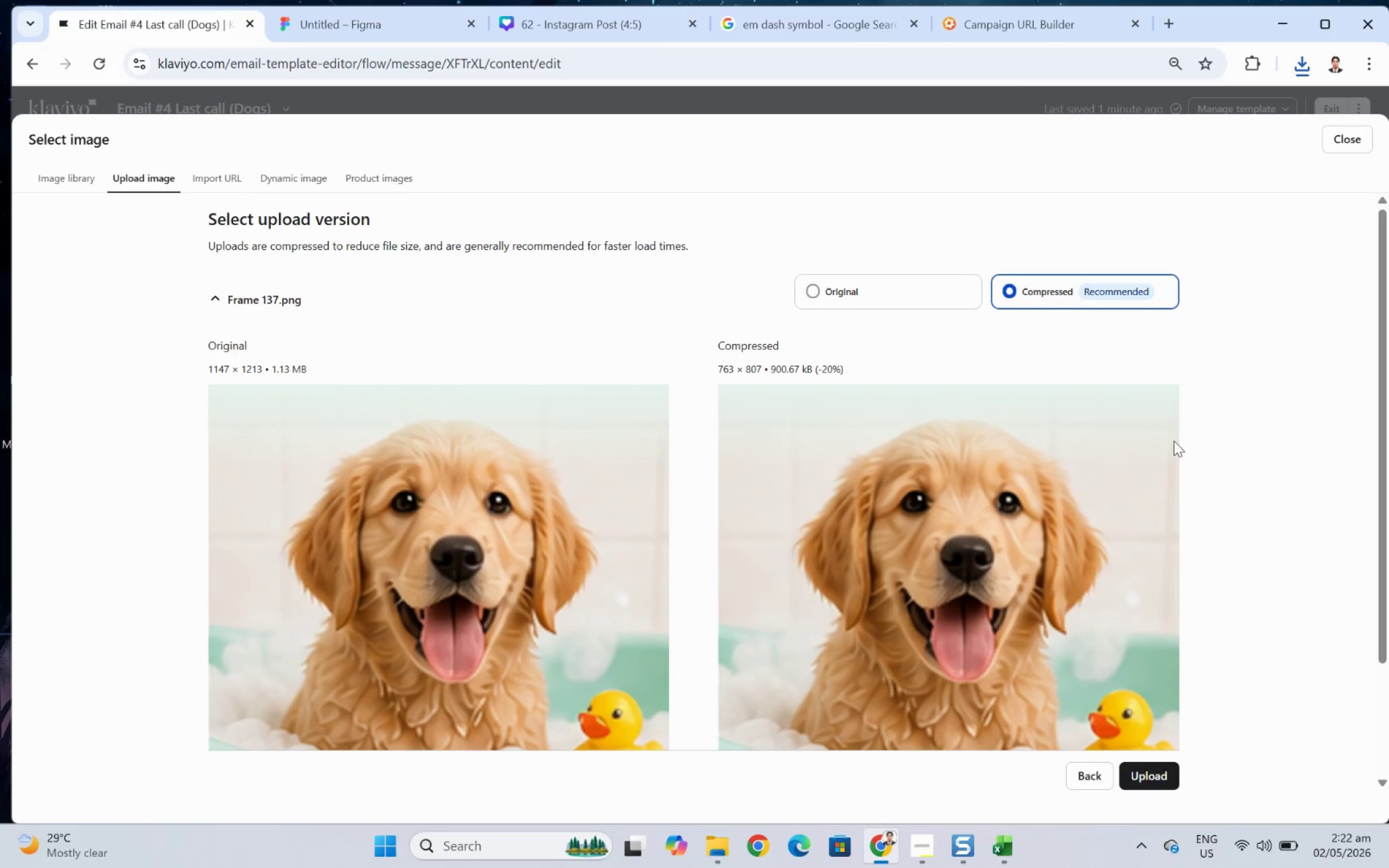 
scroll: coordinate [1183, 585], scroll_direction: down, amount: 2.0
 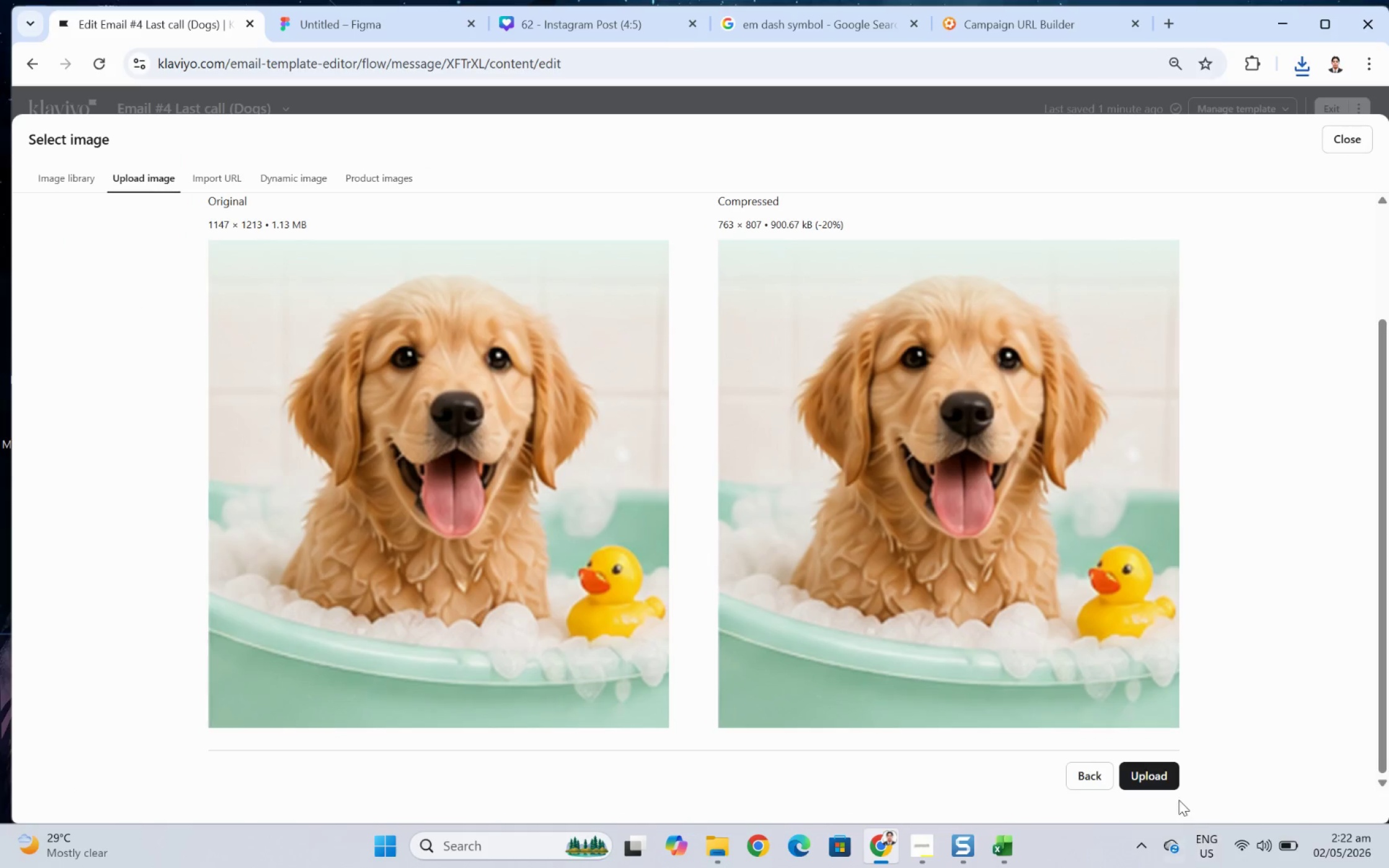 
left_click([1162, 774])
 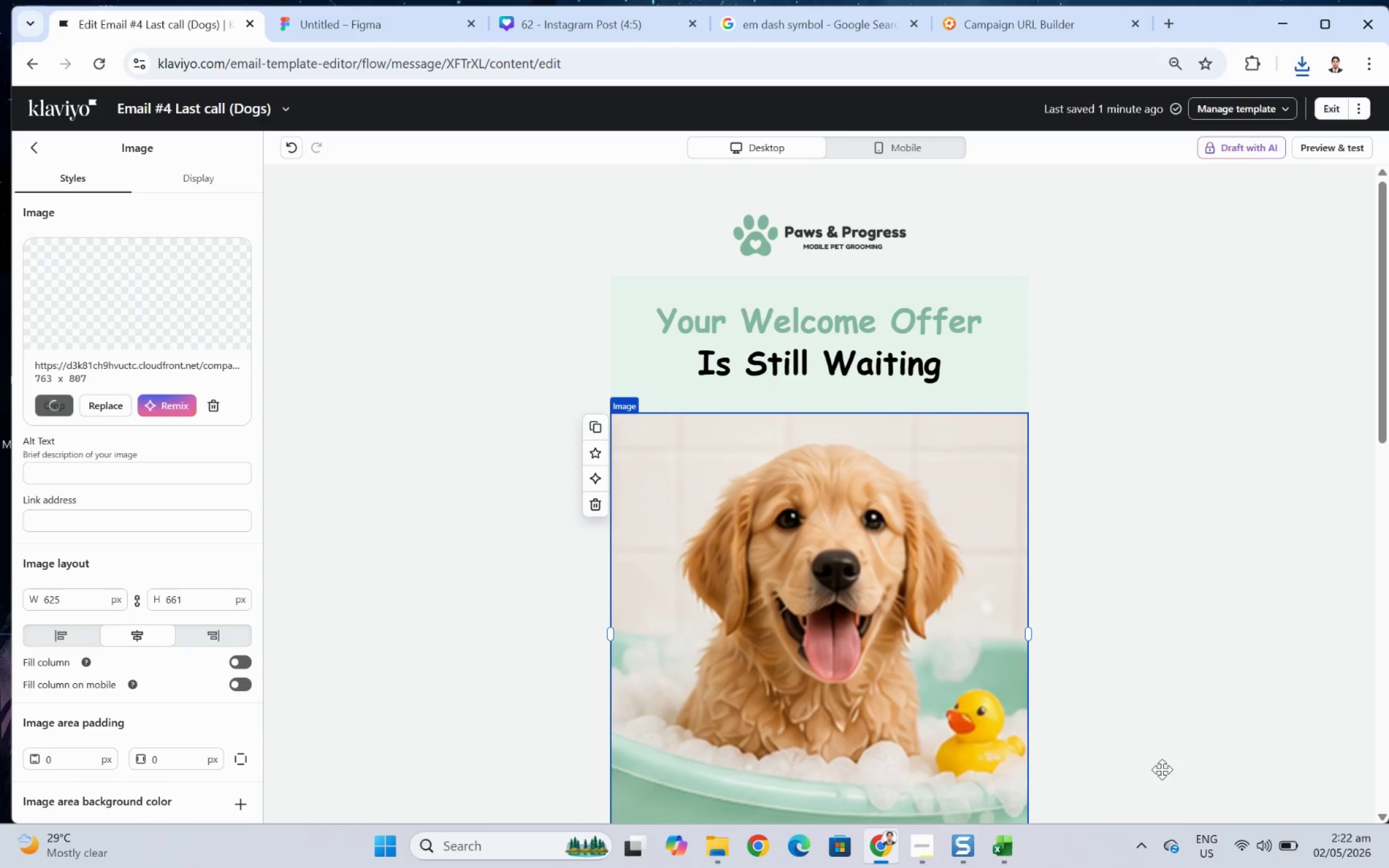 
wait(5.2)
 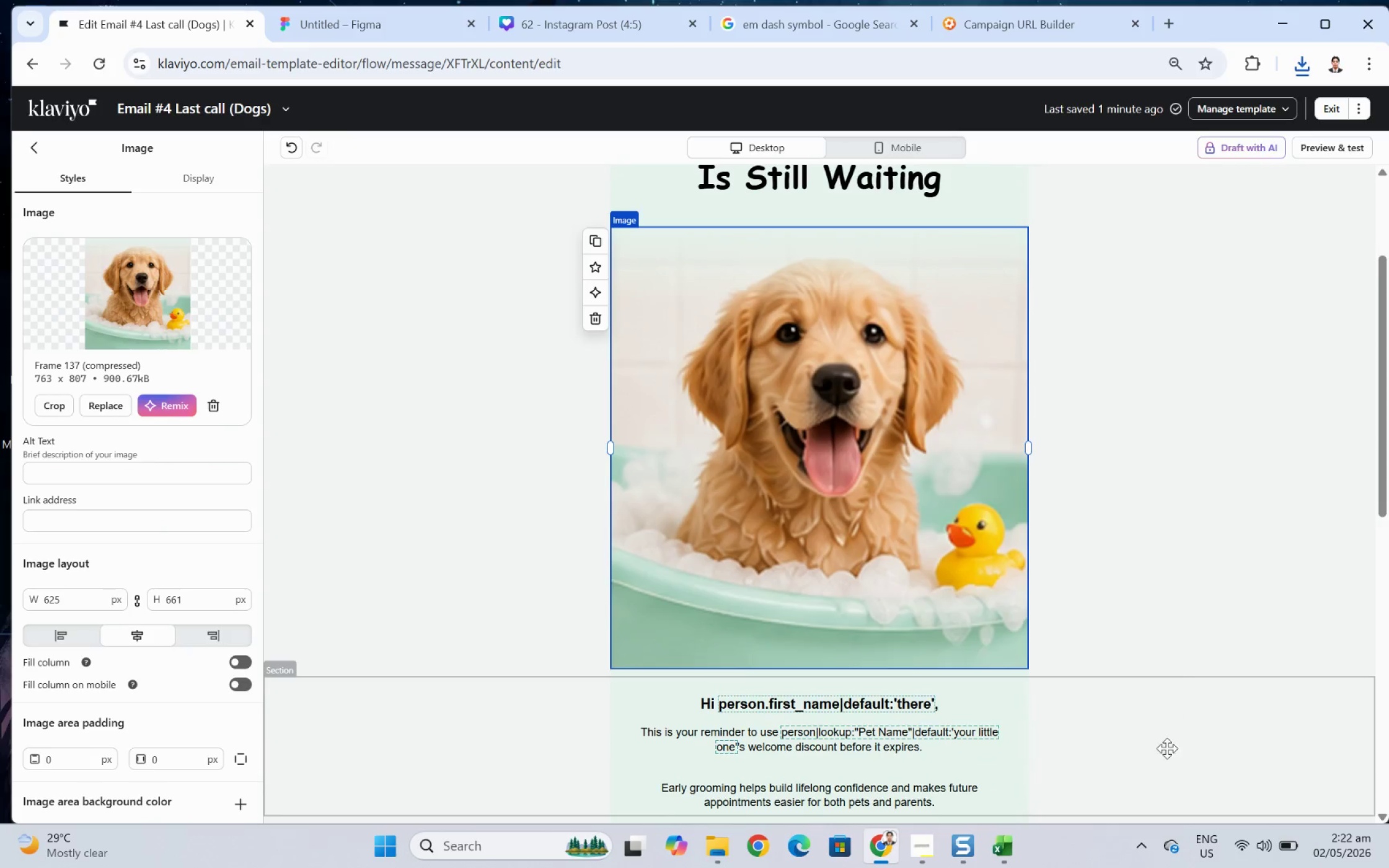 
left_click([1166, 749])
 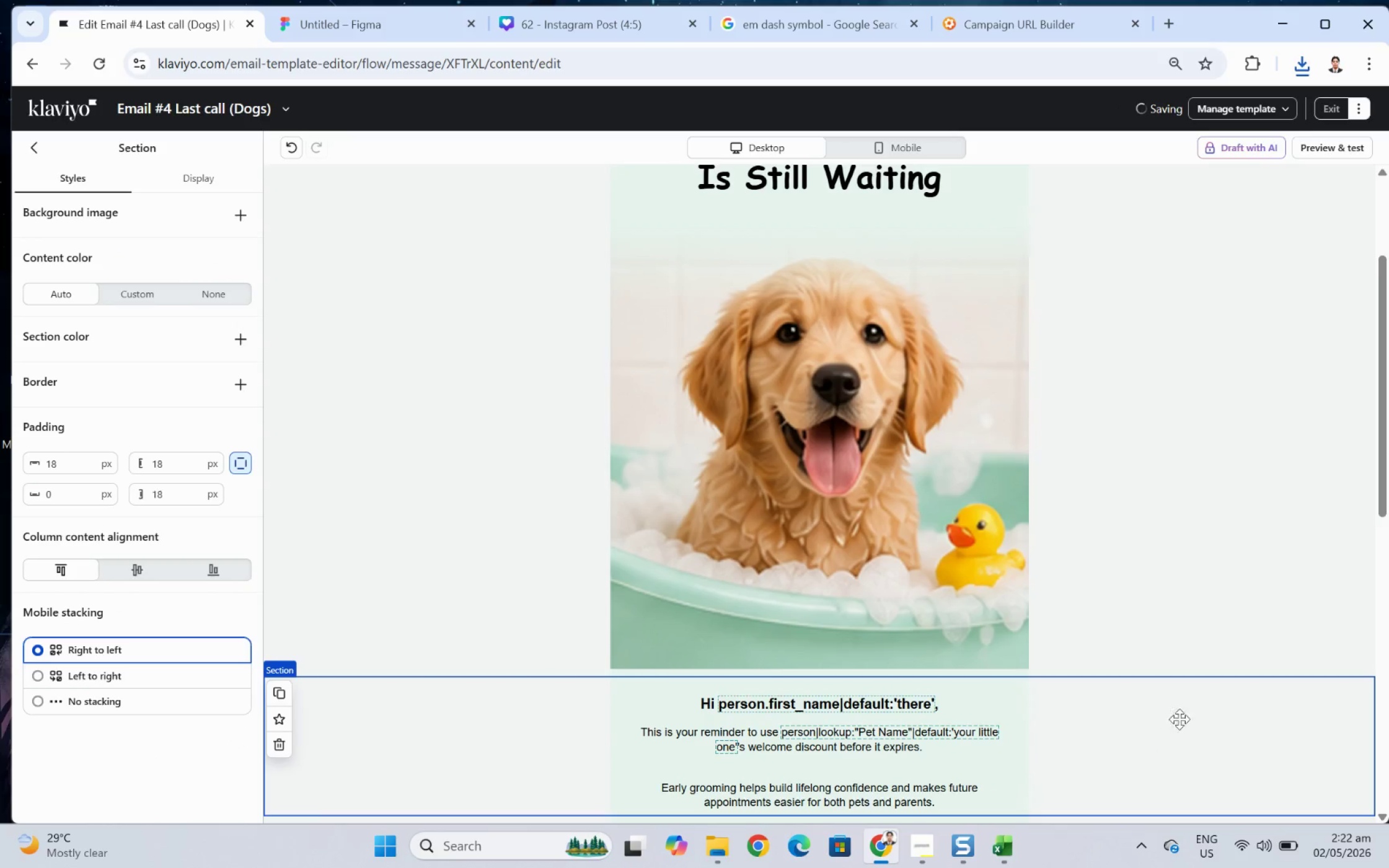 
scroll: coordinate [1166, 690], scroll_direction: down, amount: 2.0
 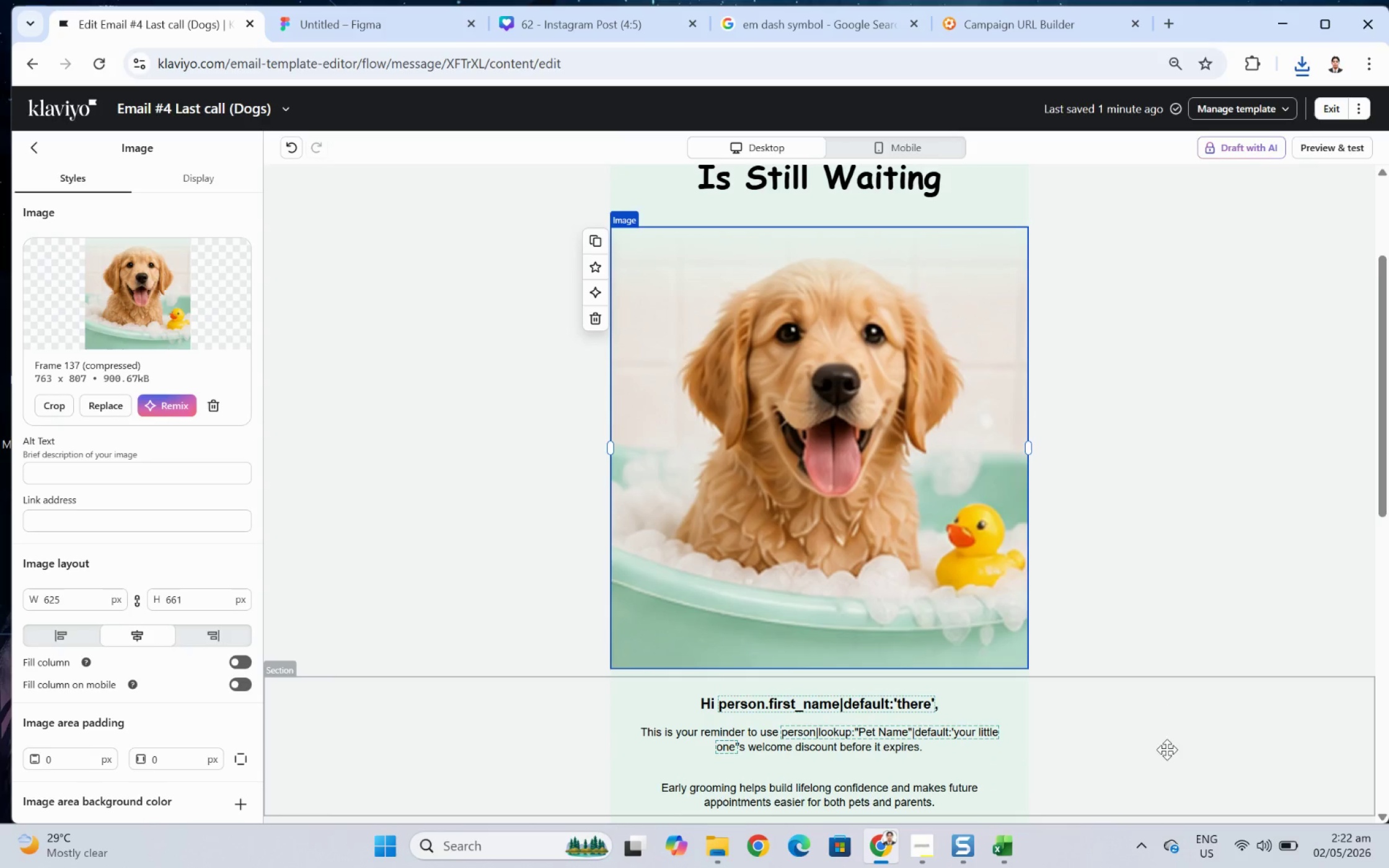 
scroll: coordinate [1186, 713], scroll_direction: up, amount: 2.0
 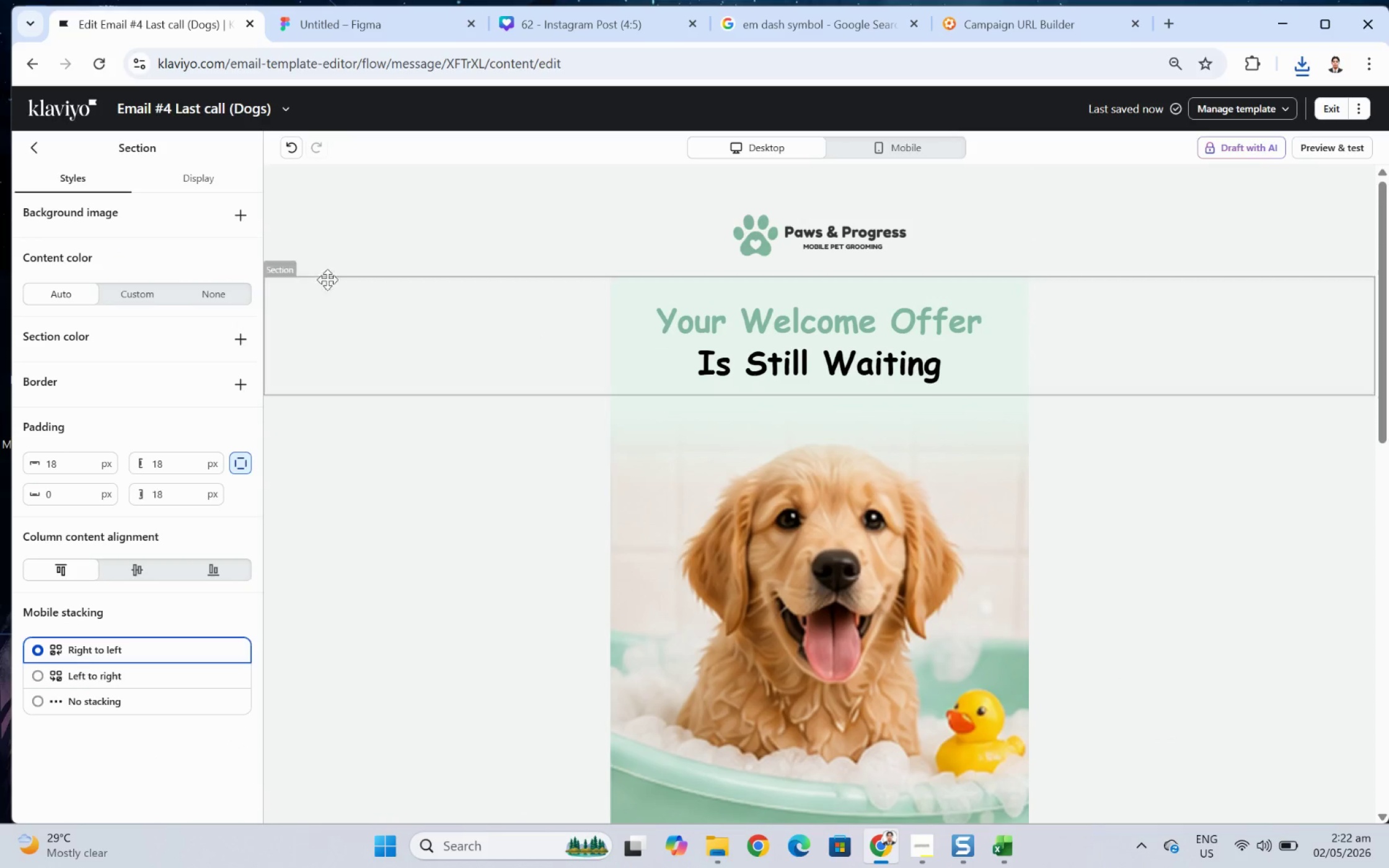 
left_click([31, 146])
 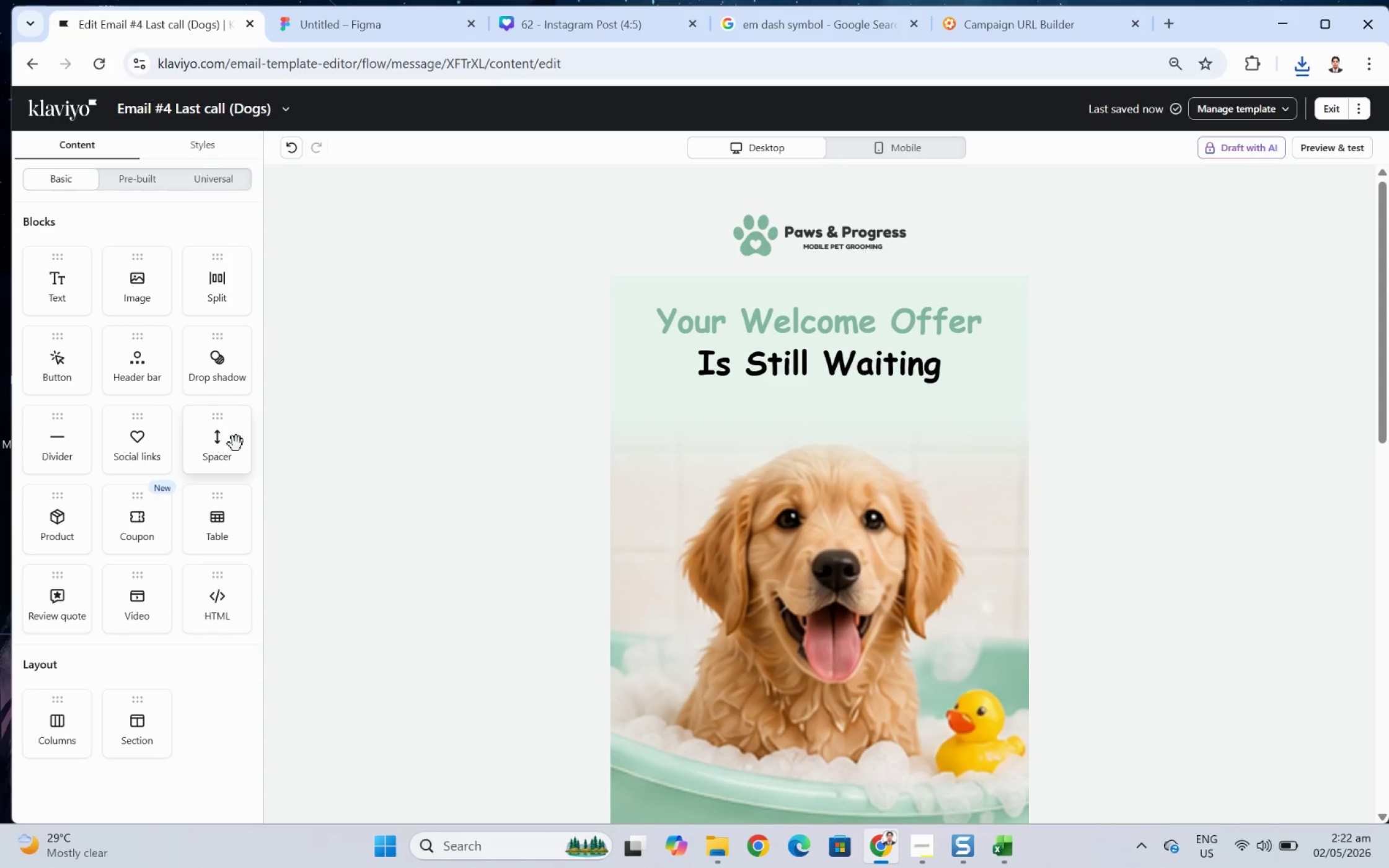 
left_click_drag(start_coordinate=[219, 449], to_coordinate=[839, 318])
 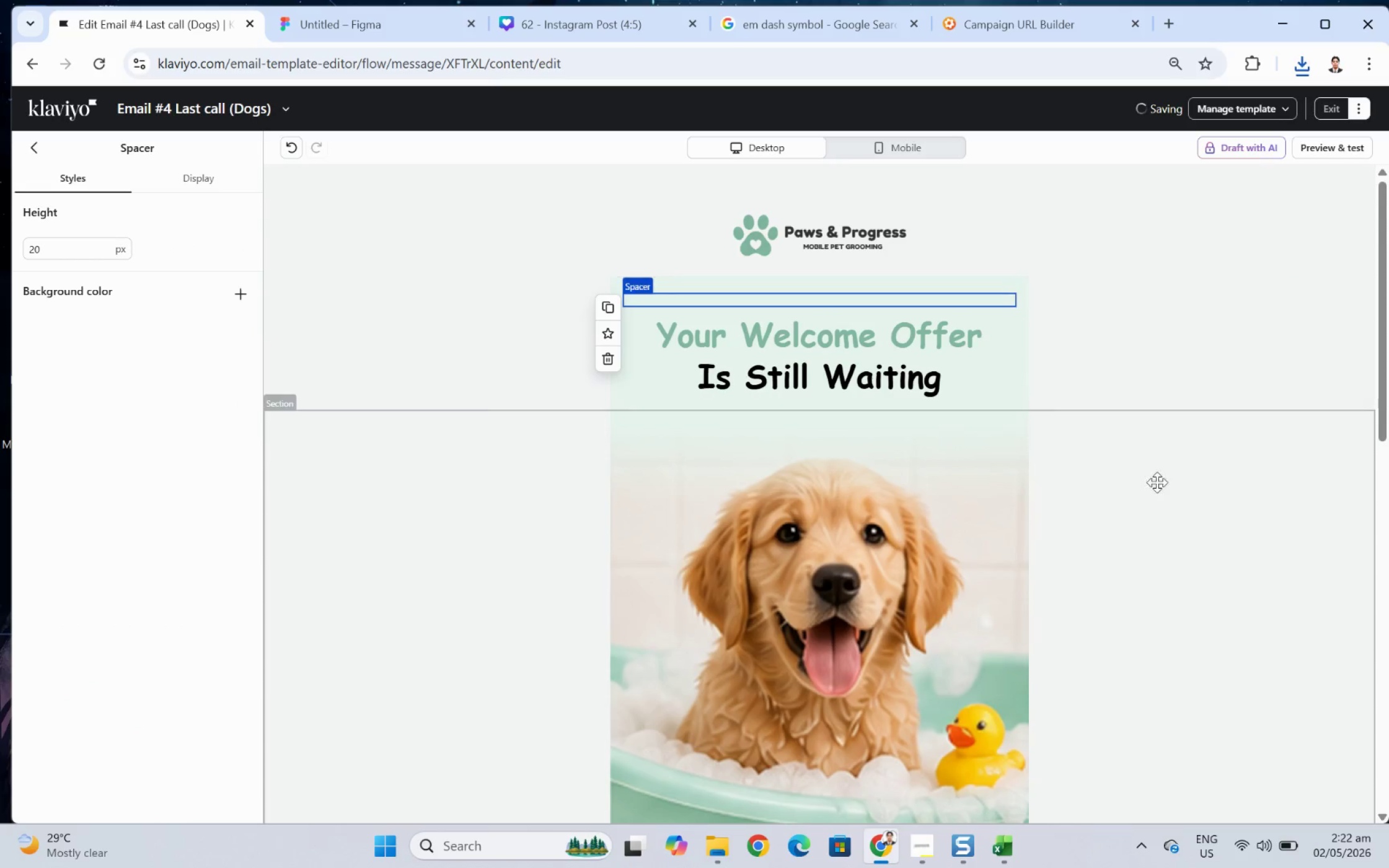 
left_click_drag(start_coordinate=[1178, 523], to_coordinate=[1178, 526])
 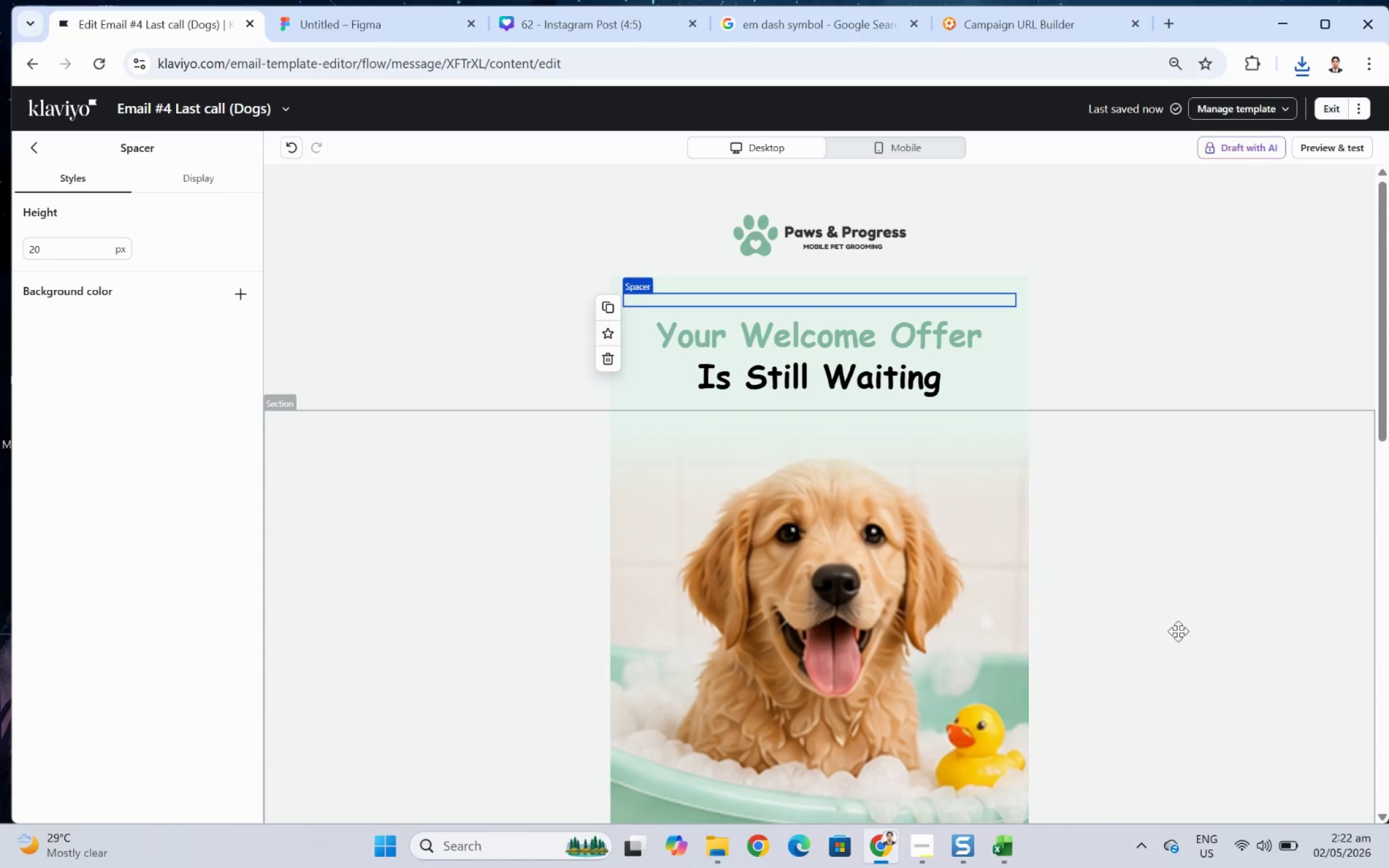 
left_click([1168, 634])
 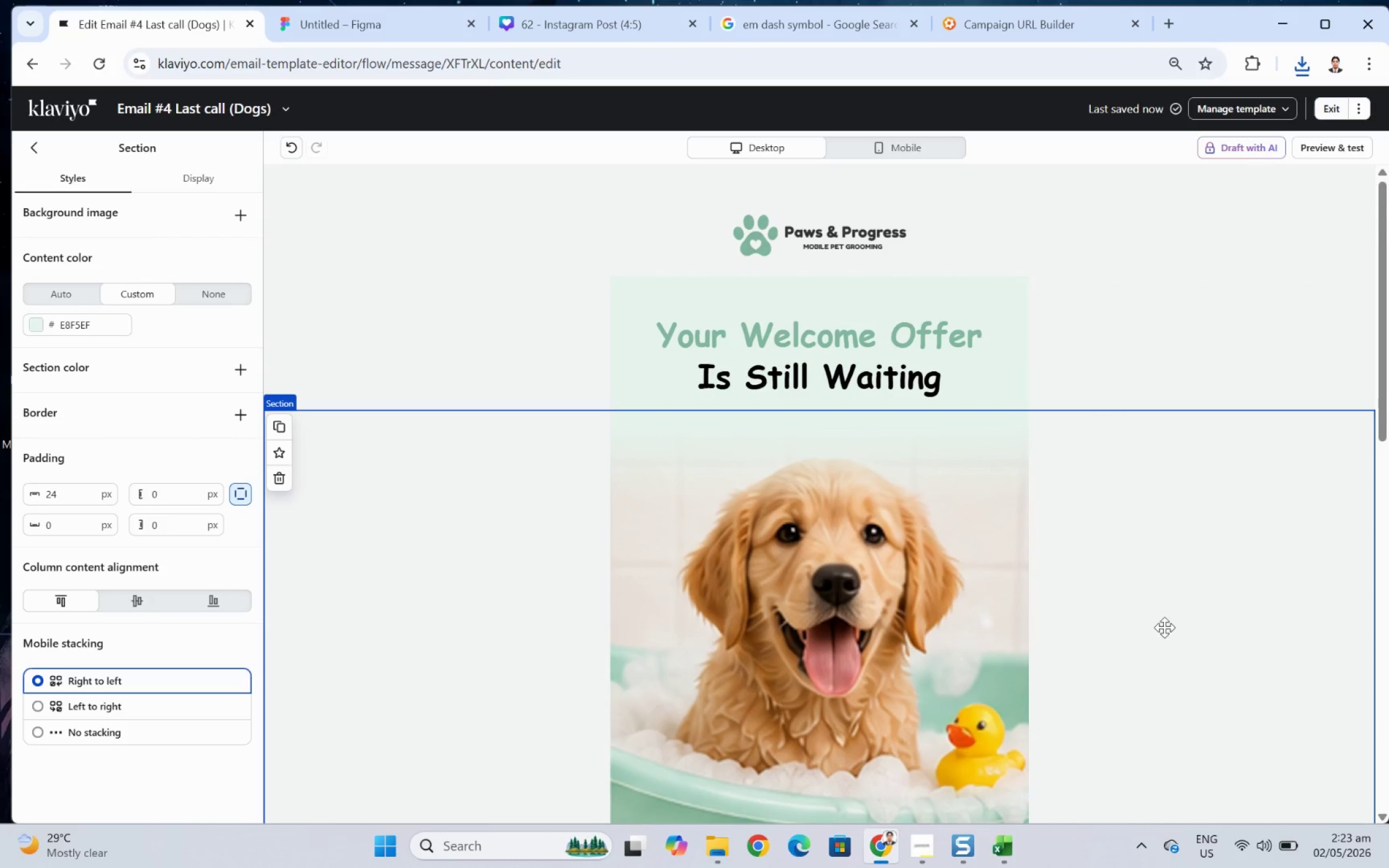 
hold_key(key=ControlLeft, duration=0.44)
scroll: coordinate [1163, 626], scroll_direction: down, amount: 3.0
 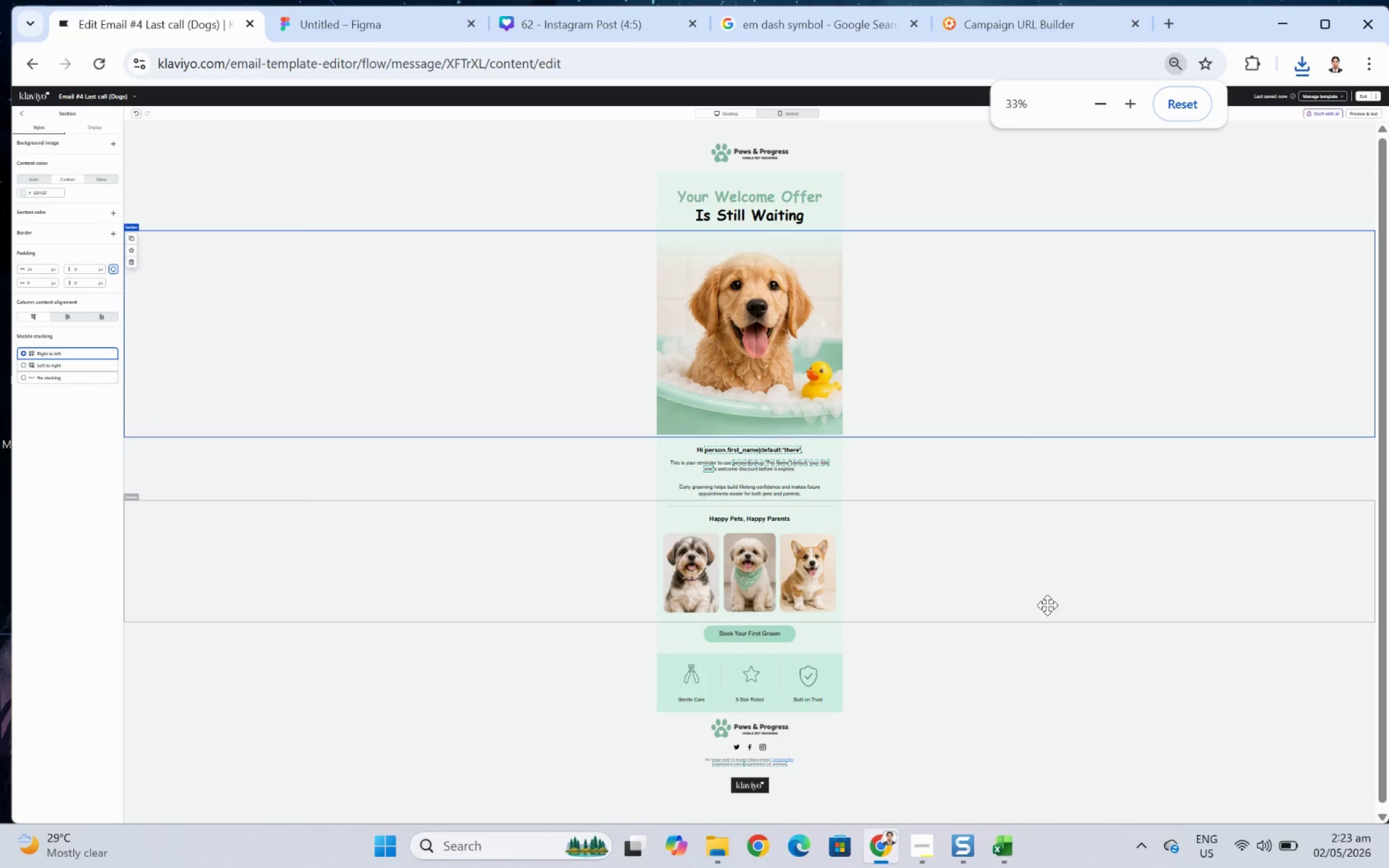 
left_click([990, 602])
 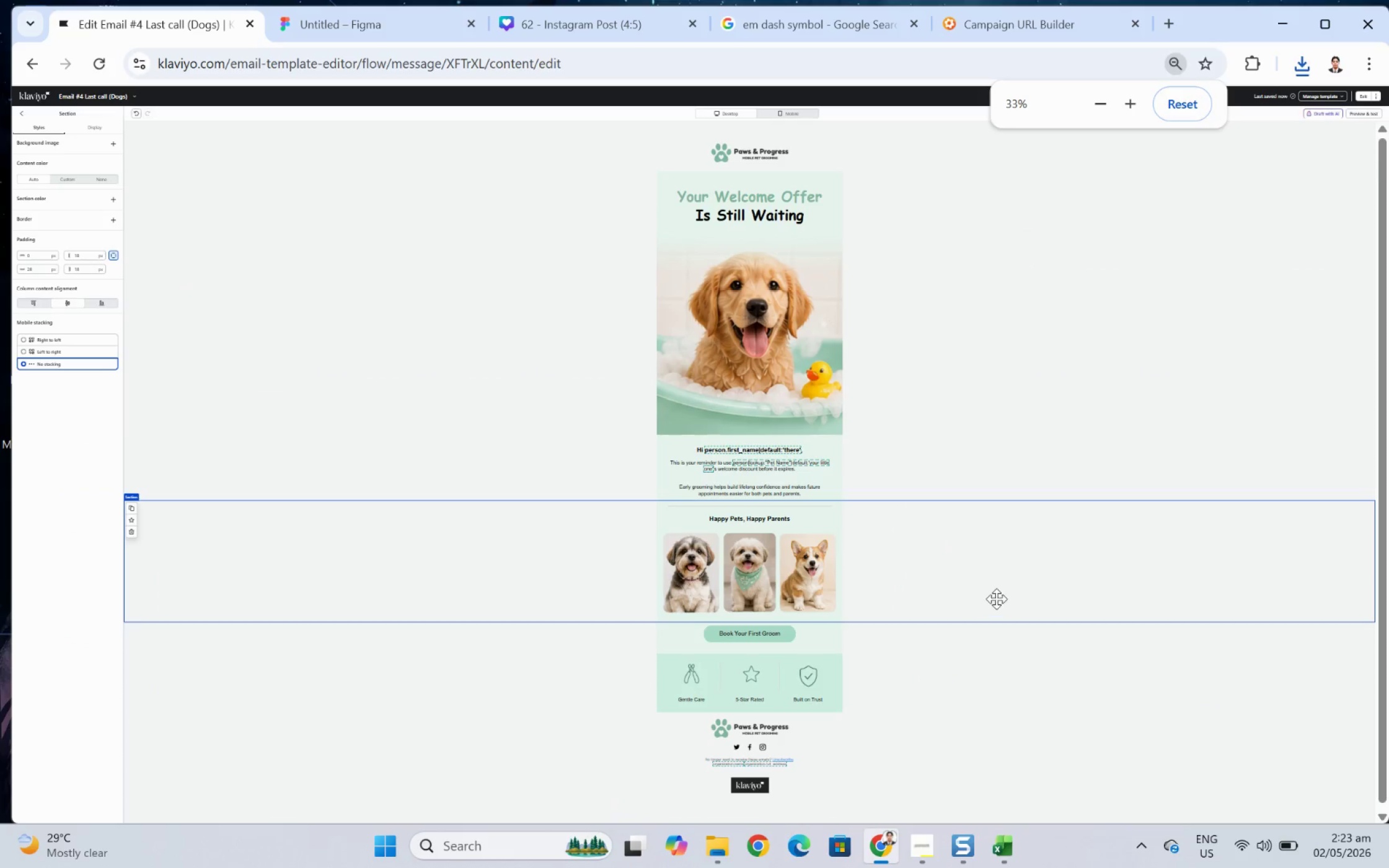 
hold_key(key=ControlLeft, duration=0.86)
scroll: coordinate [1027, 608], scroll_direction: up, amount: 2.0
 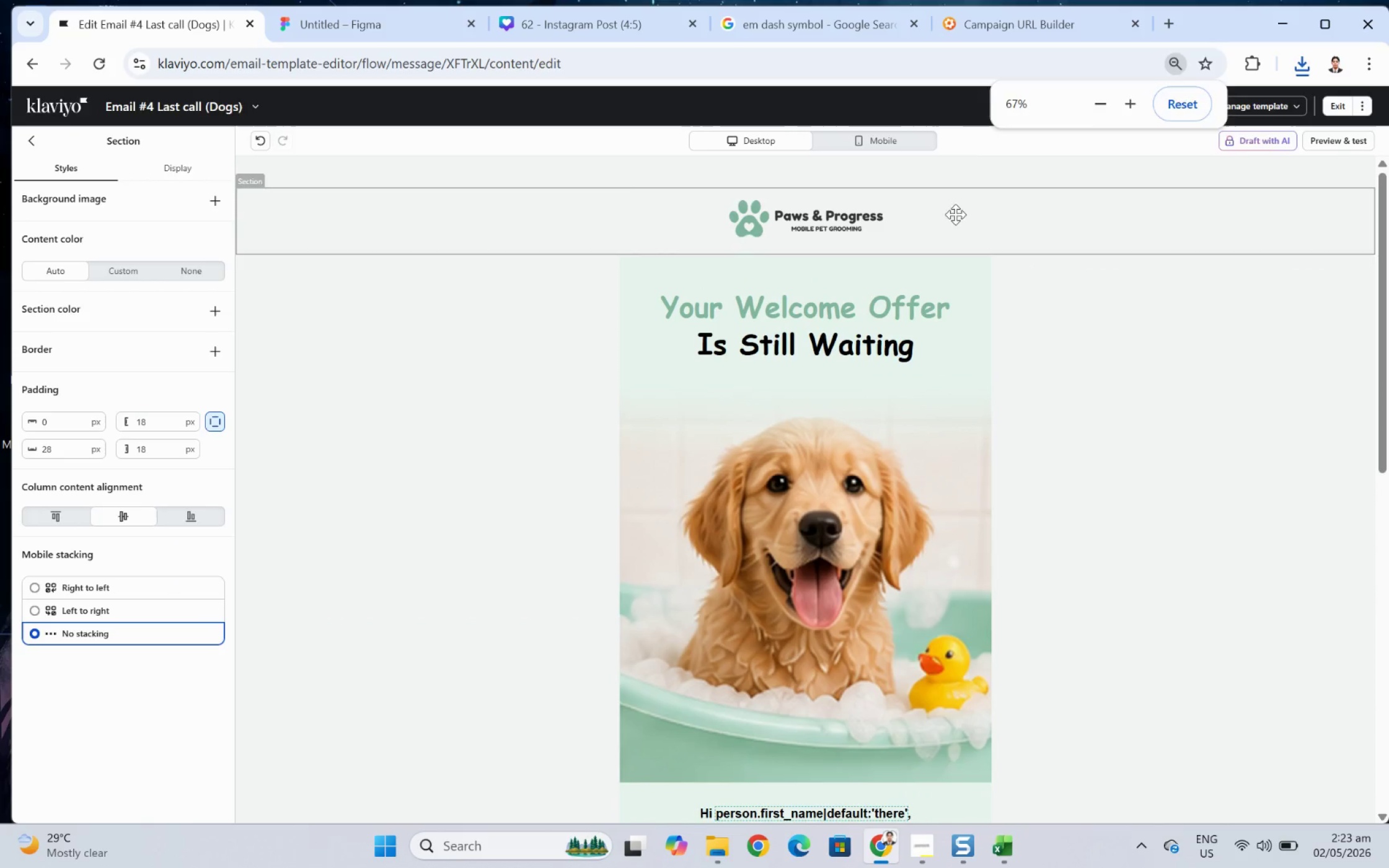 
left_click([878, 137])
 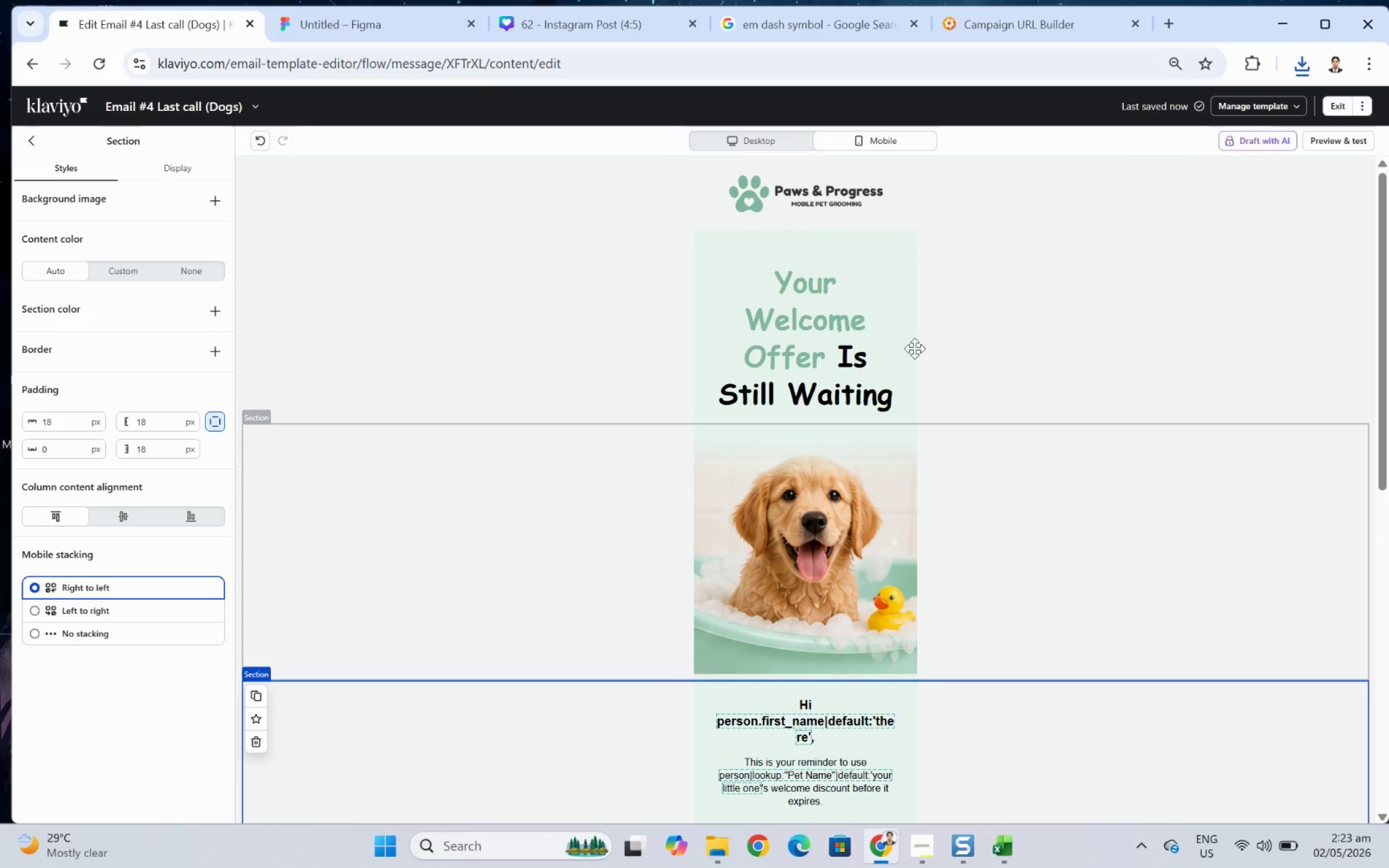 
left_click([831, 244])
 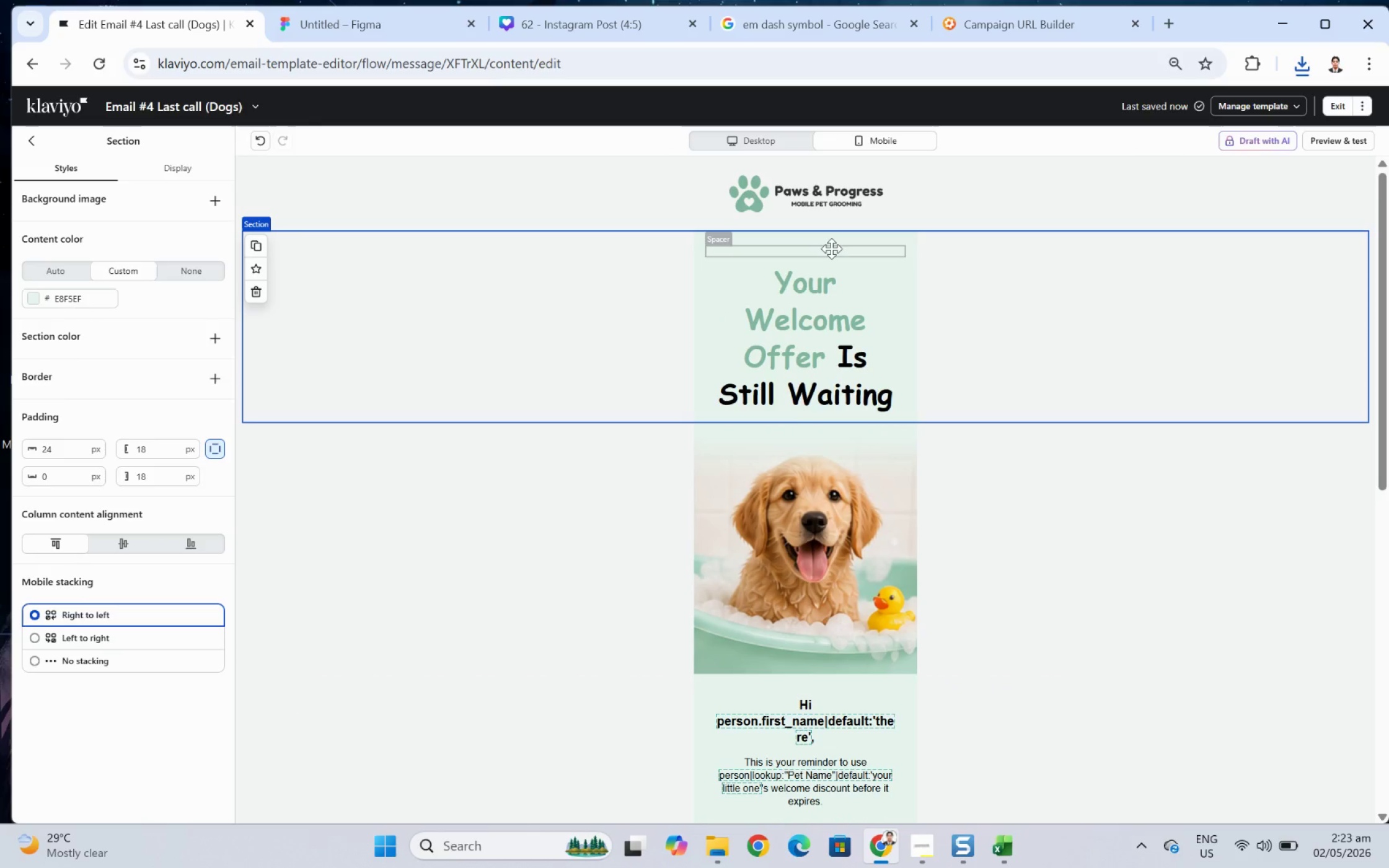 
left_click([831, 248])
 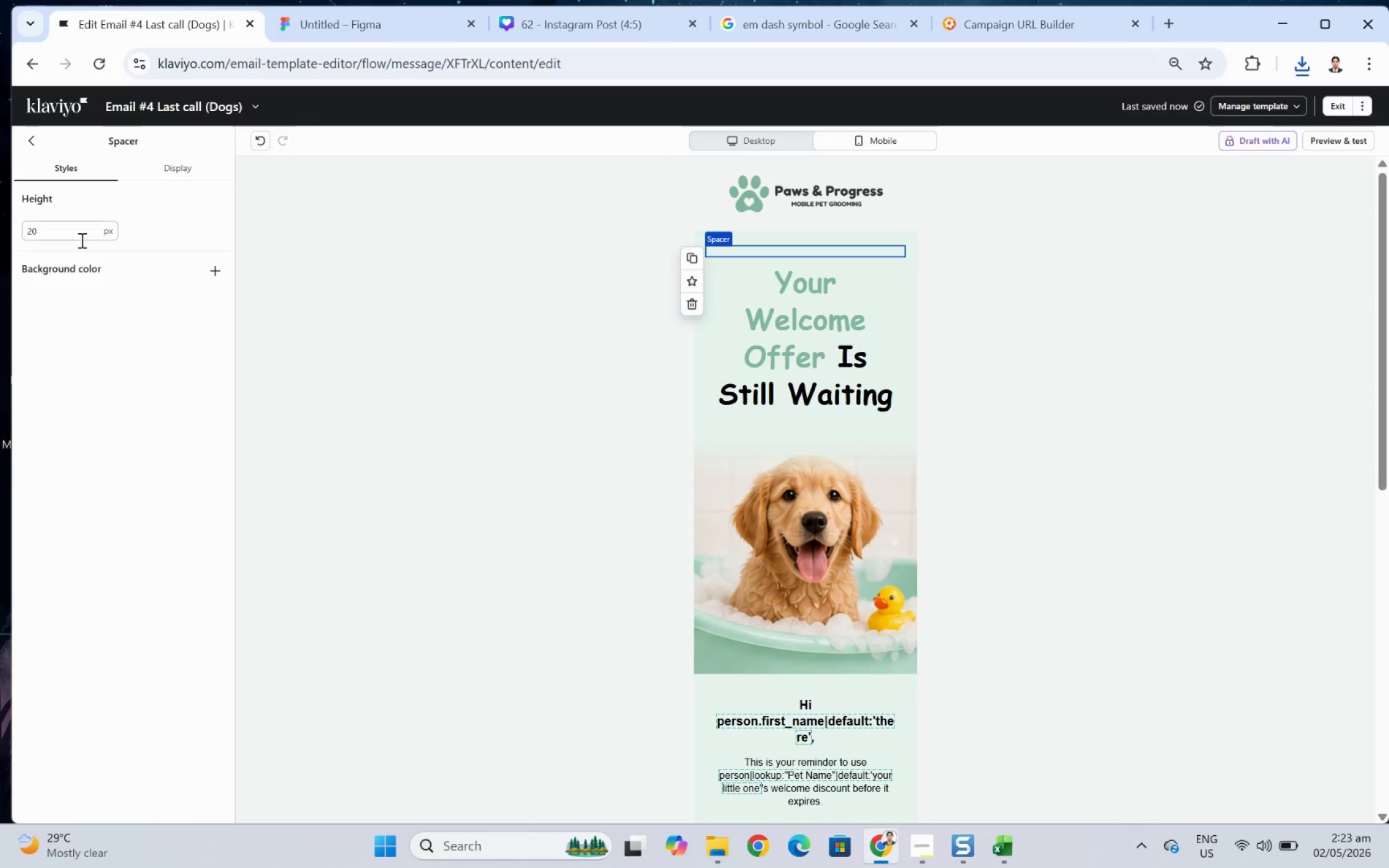 
double_click([81, 240])
 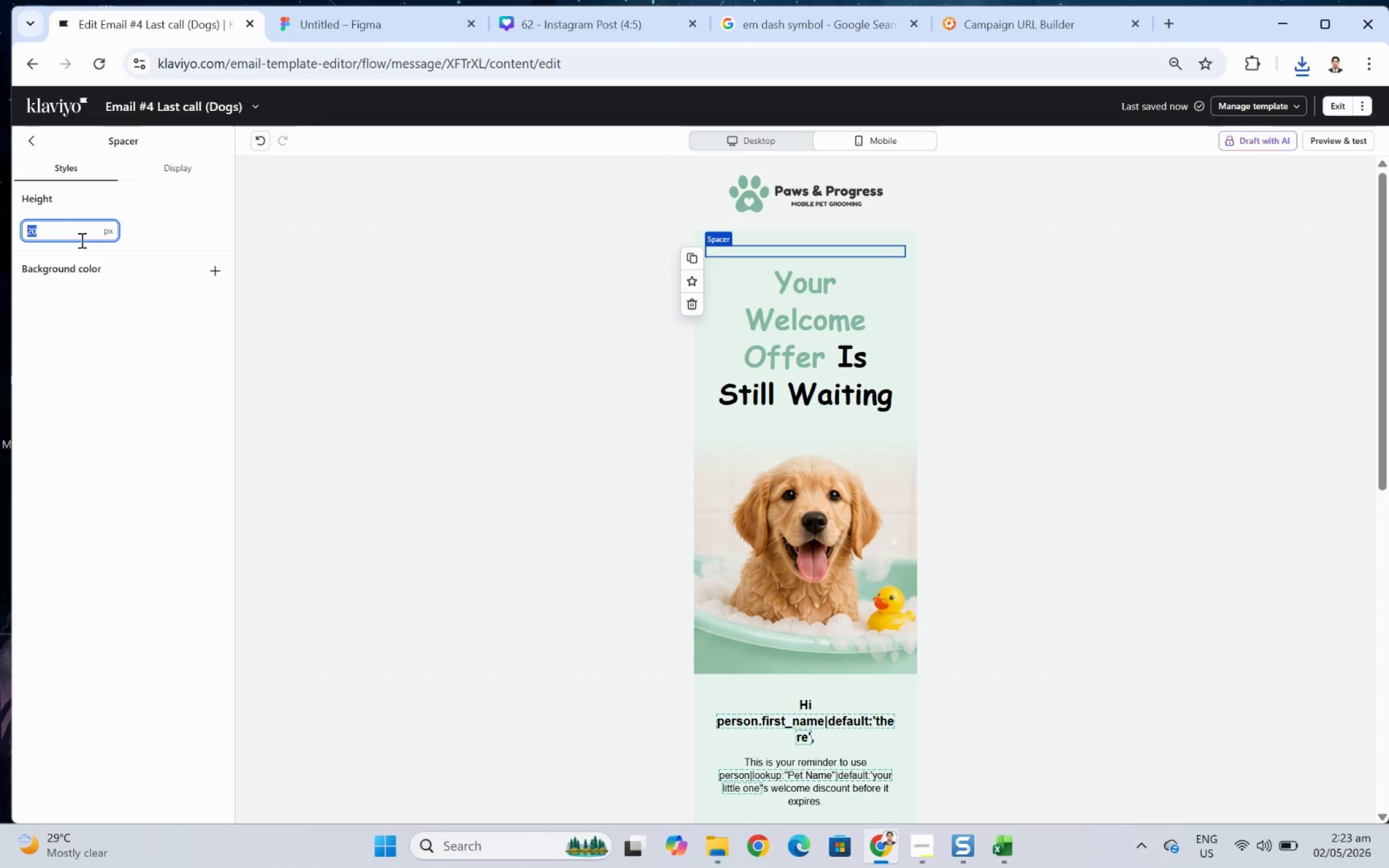 
key(Numpad1)
 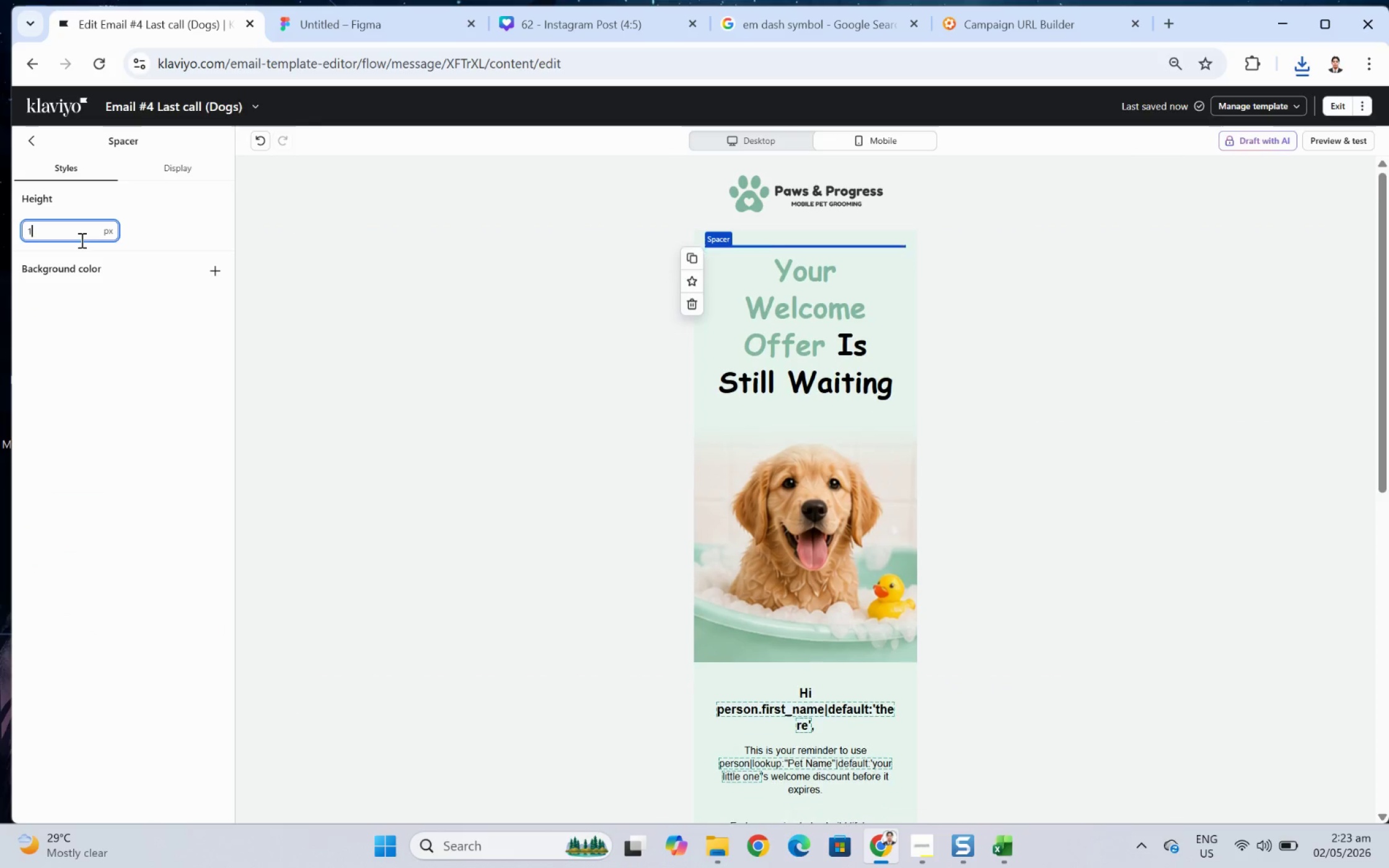 
key(Numpad0)
 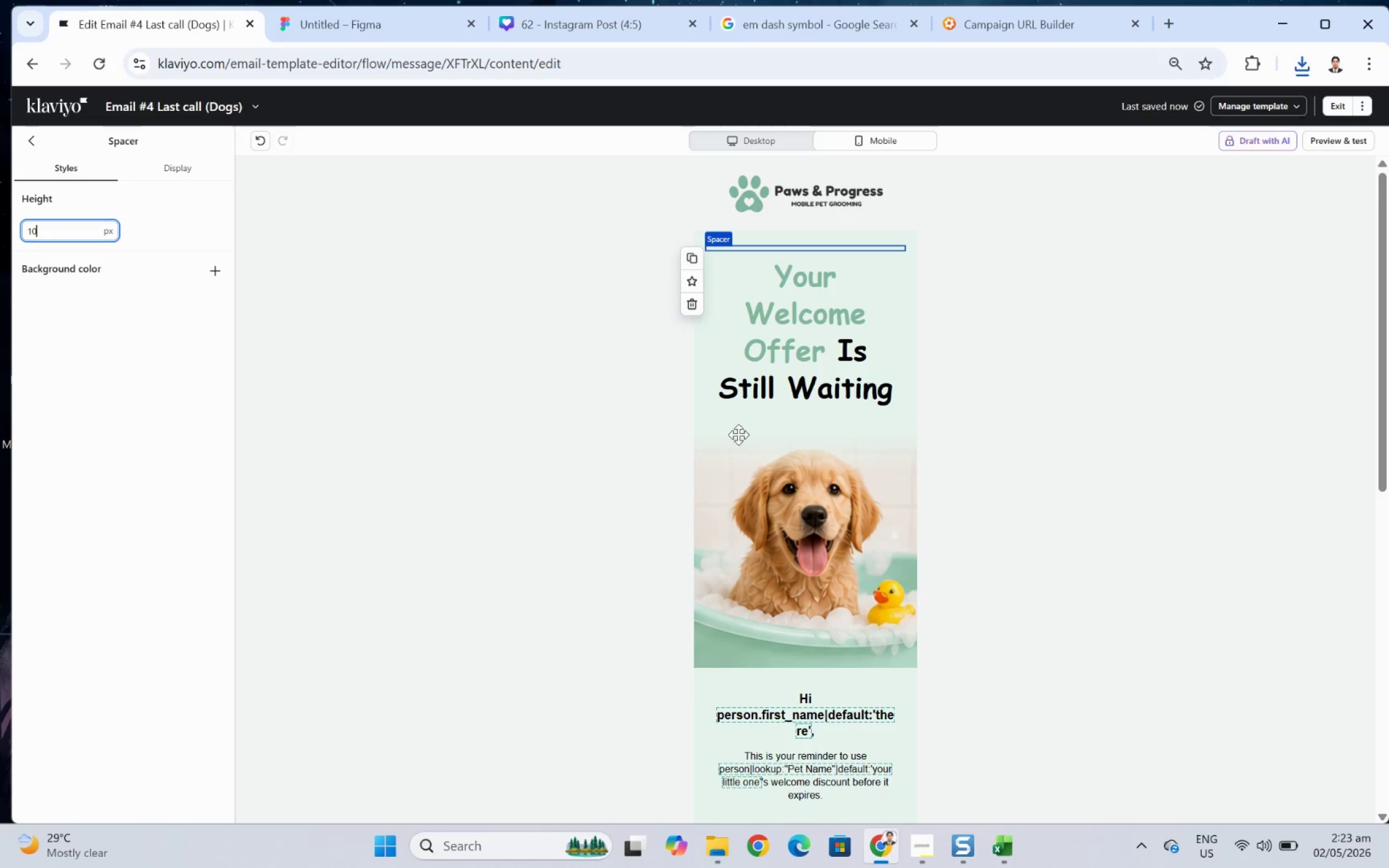 
left_click([1177, 638])
 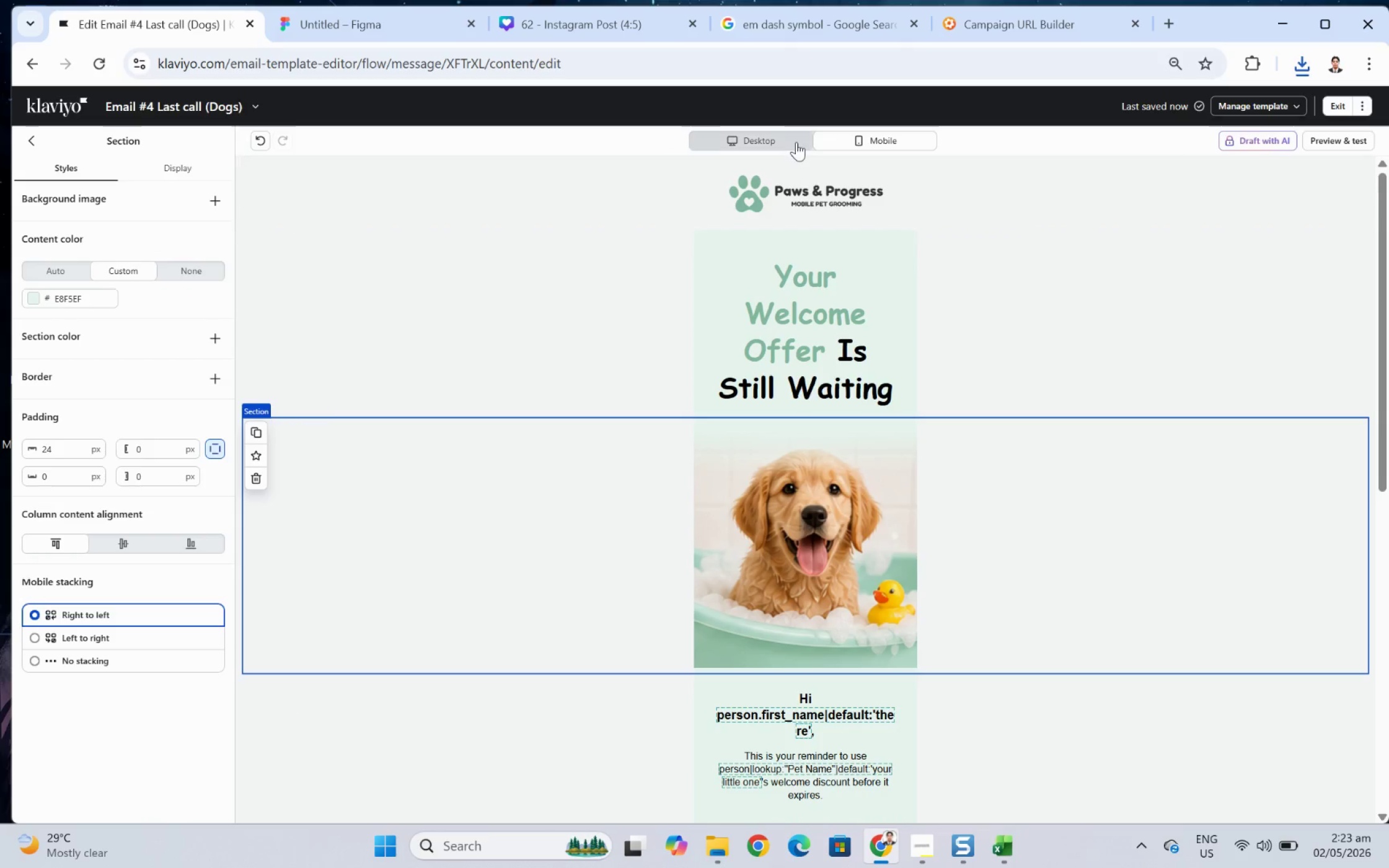 
left_click([796, 143])
 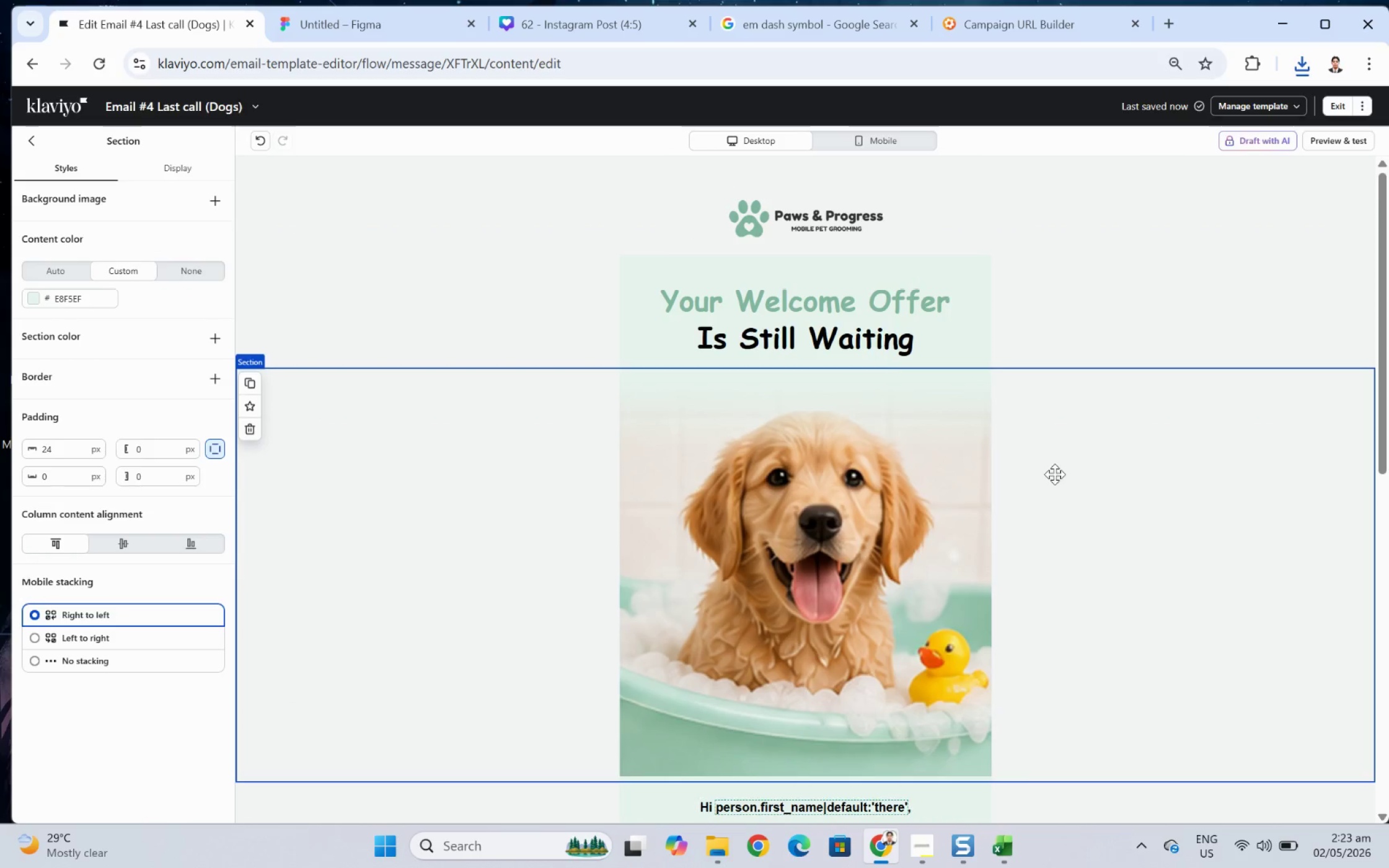 
scroll: coordinate [1054, 474], scroll_direction: down, amount: 4.0
 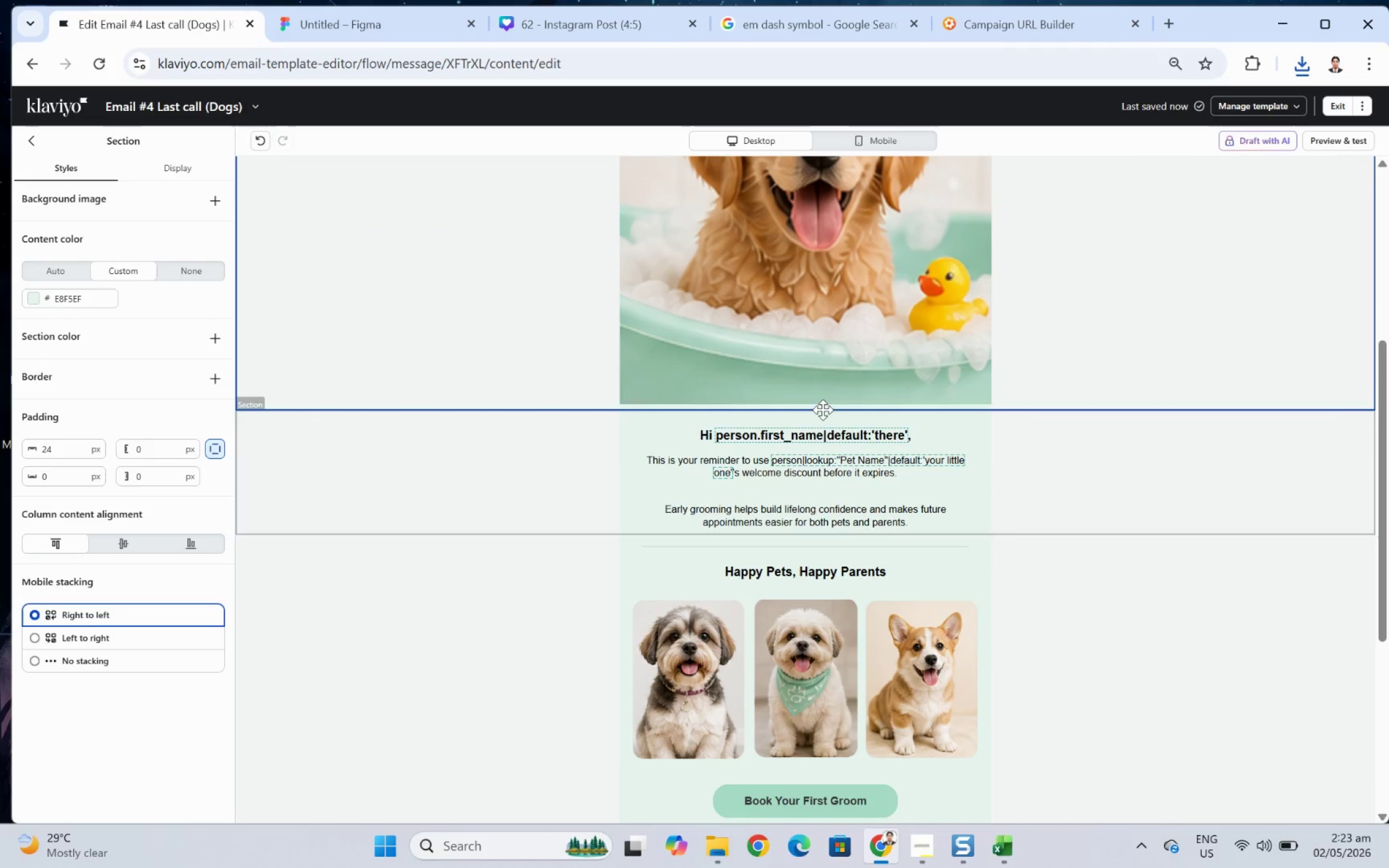 
scroll: coordinate [997, 468], scroll_direction: up, amount: 4.0
 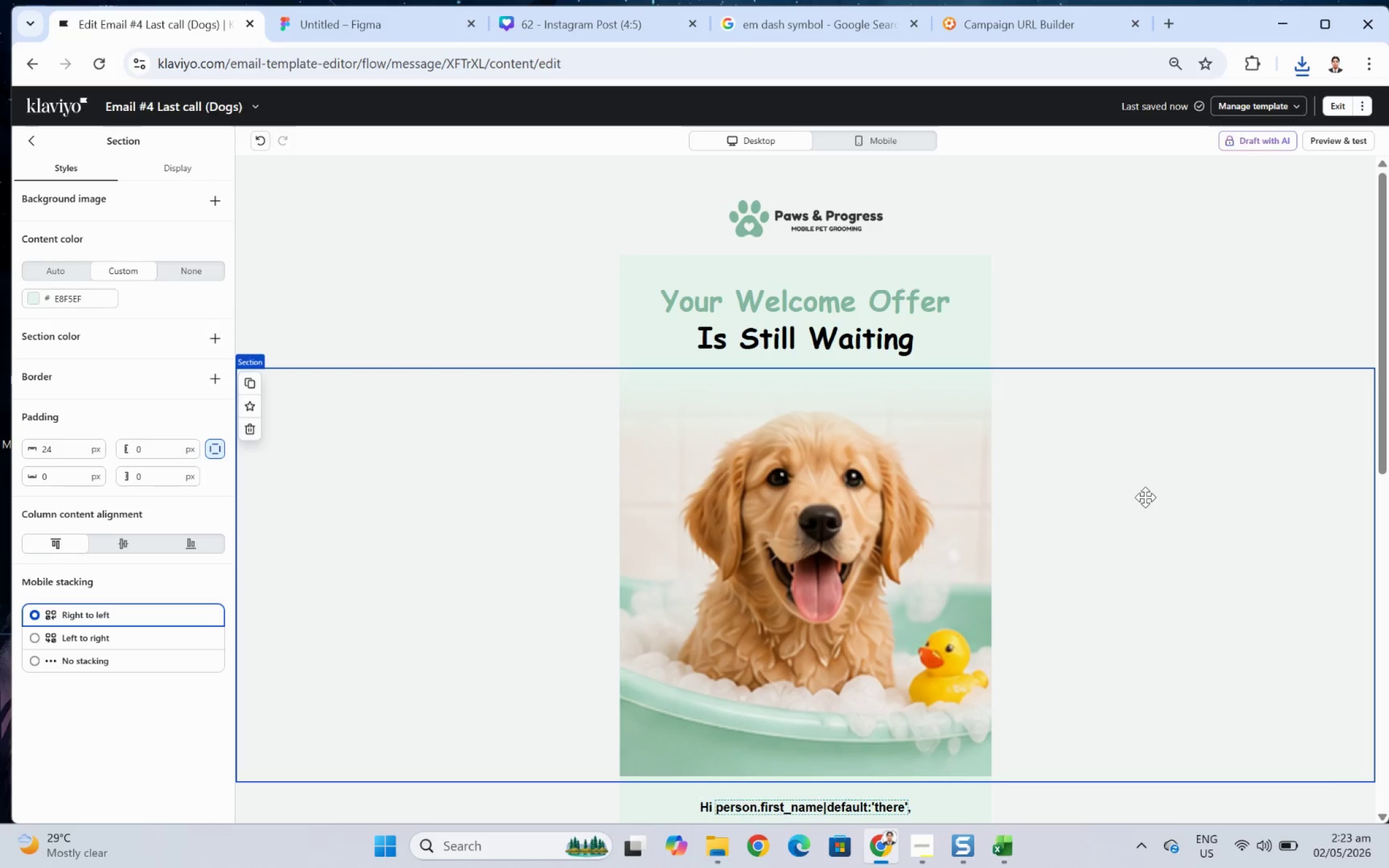 
left_click([1087, 587])
 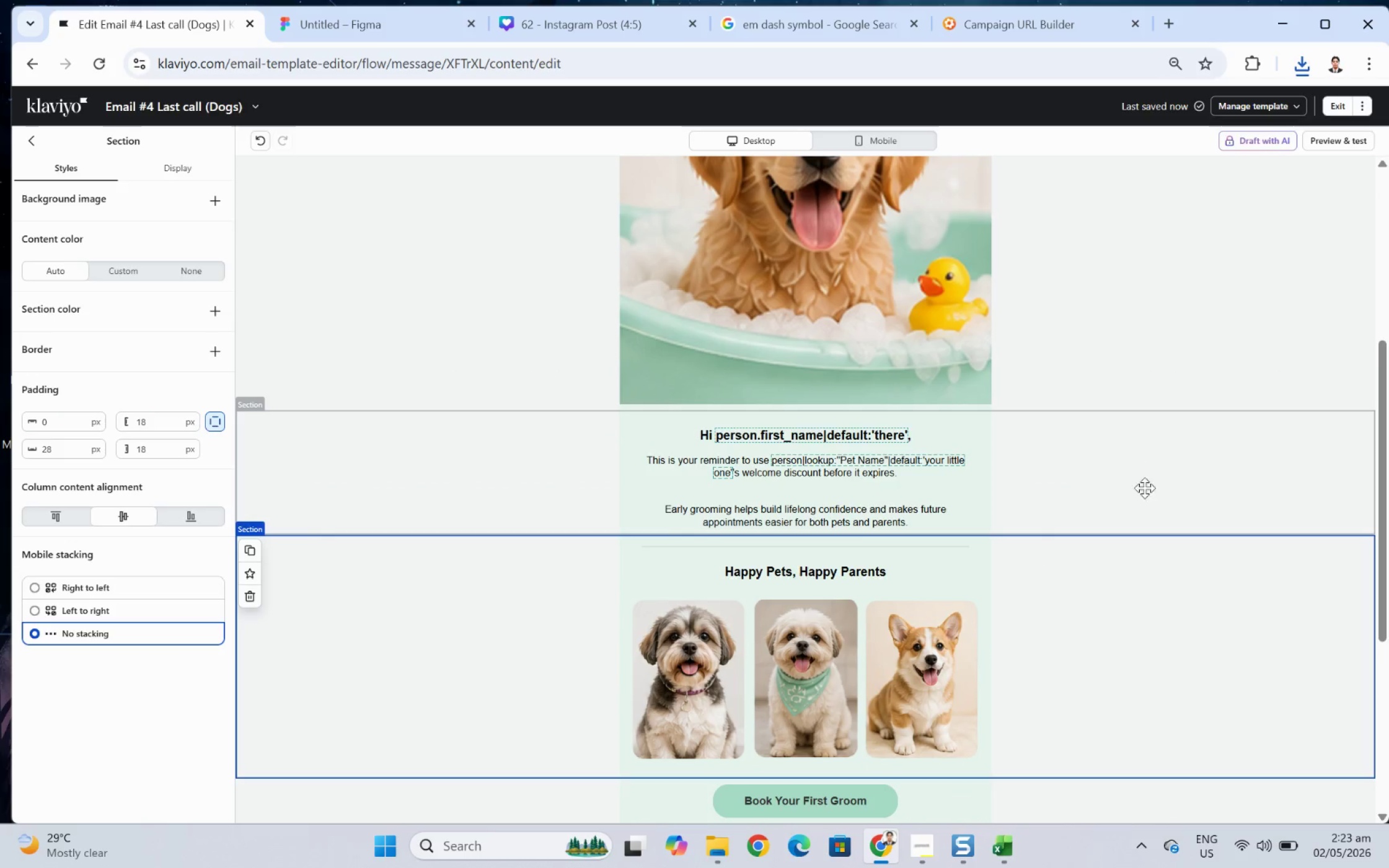 
scroll: coordinate [1141, 484], scroll_direction: down, amount: 4.0
 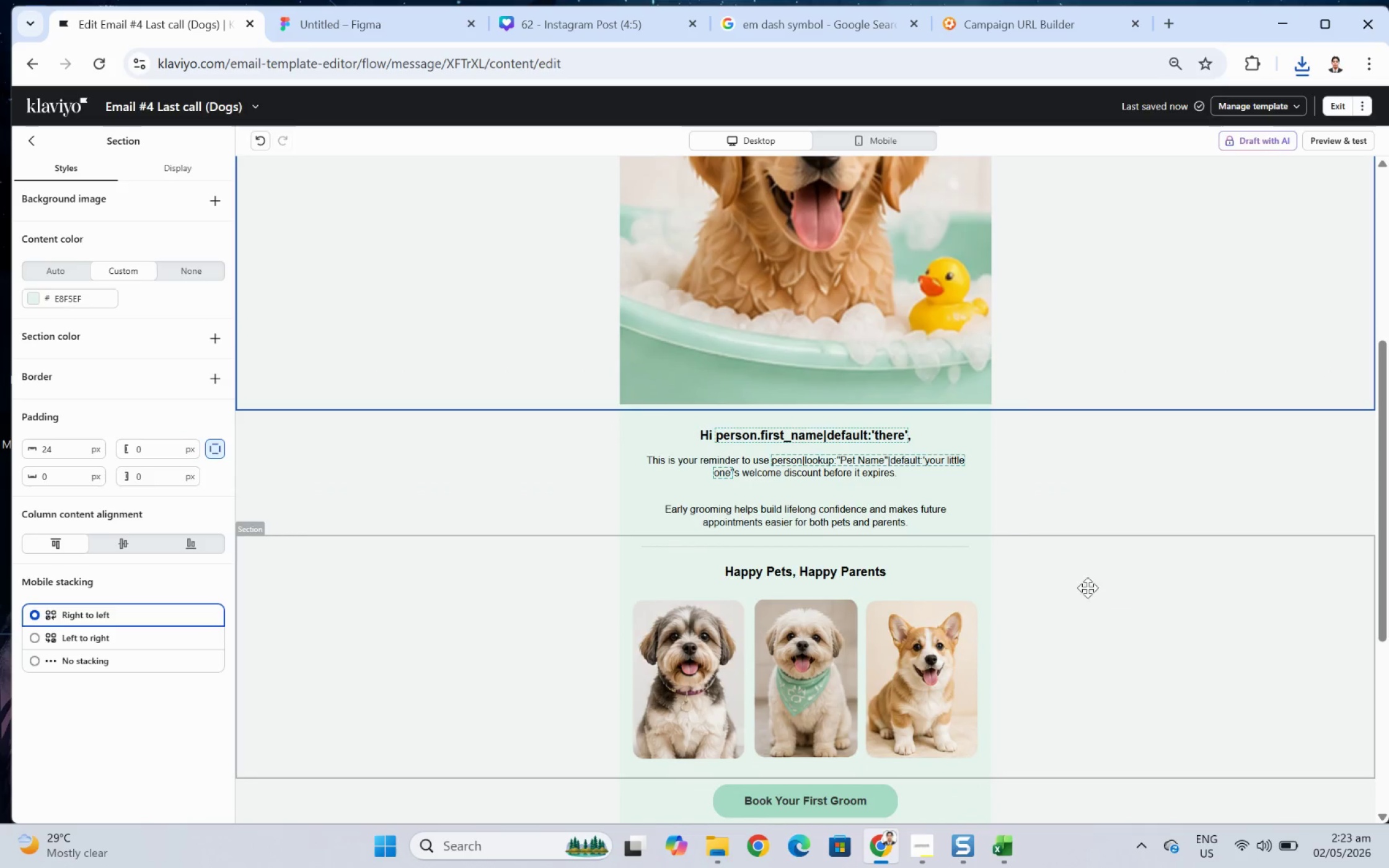 
scroll: coordinate [1106, 461], scroll_direction: up, amount: 3.0
 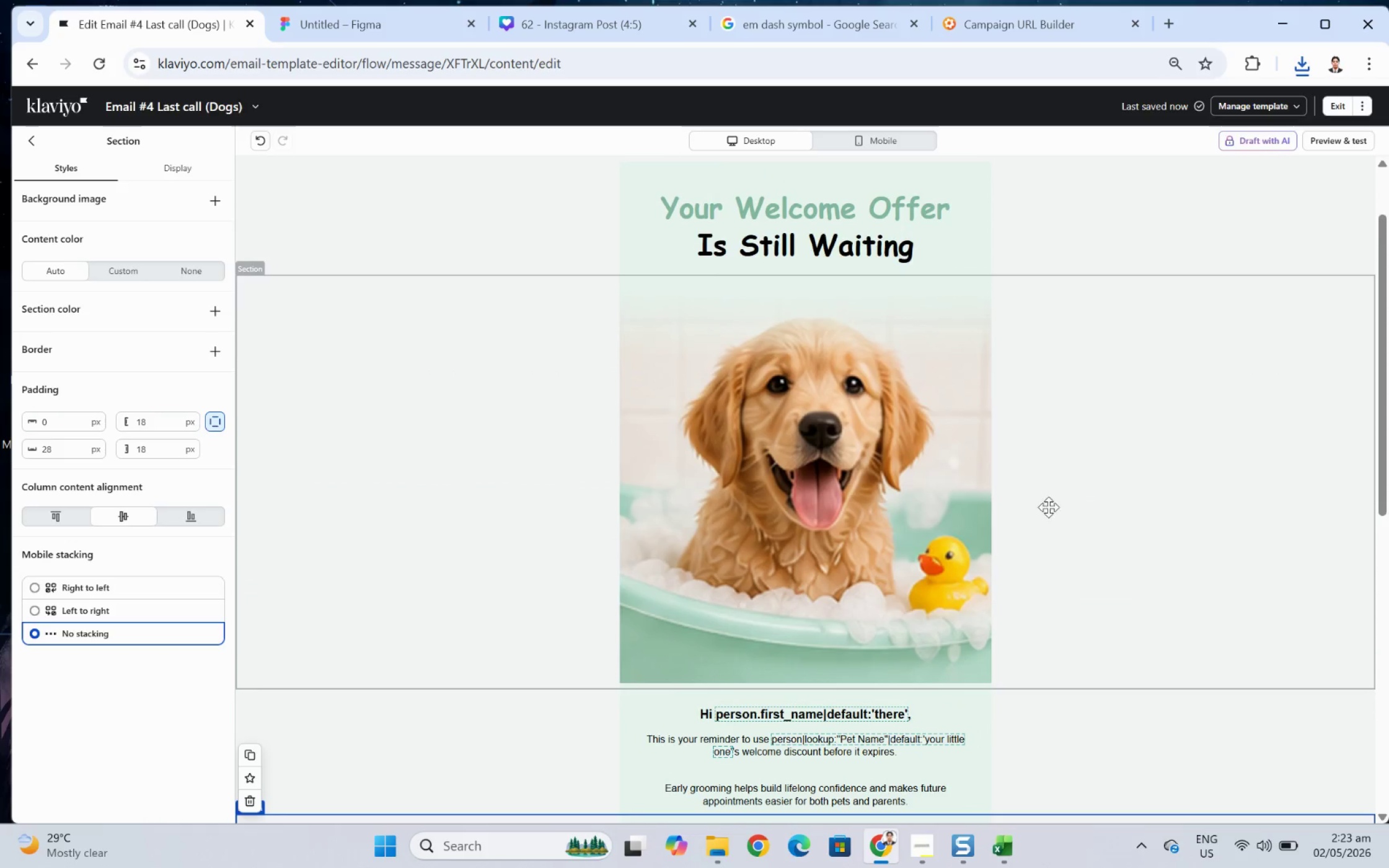 
scroll: coordinate [1068, 517], scroll_direction: down, amount: 4.0
 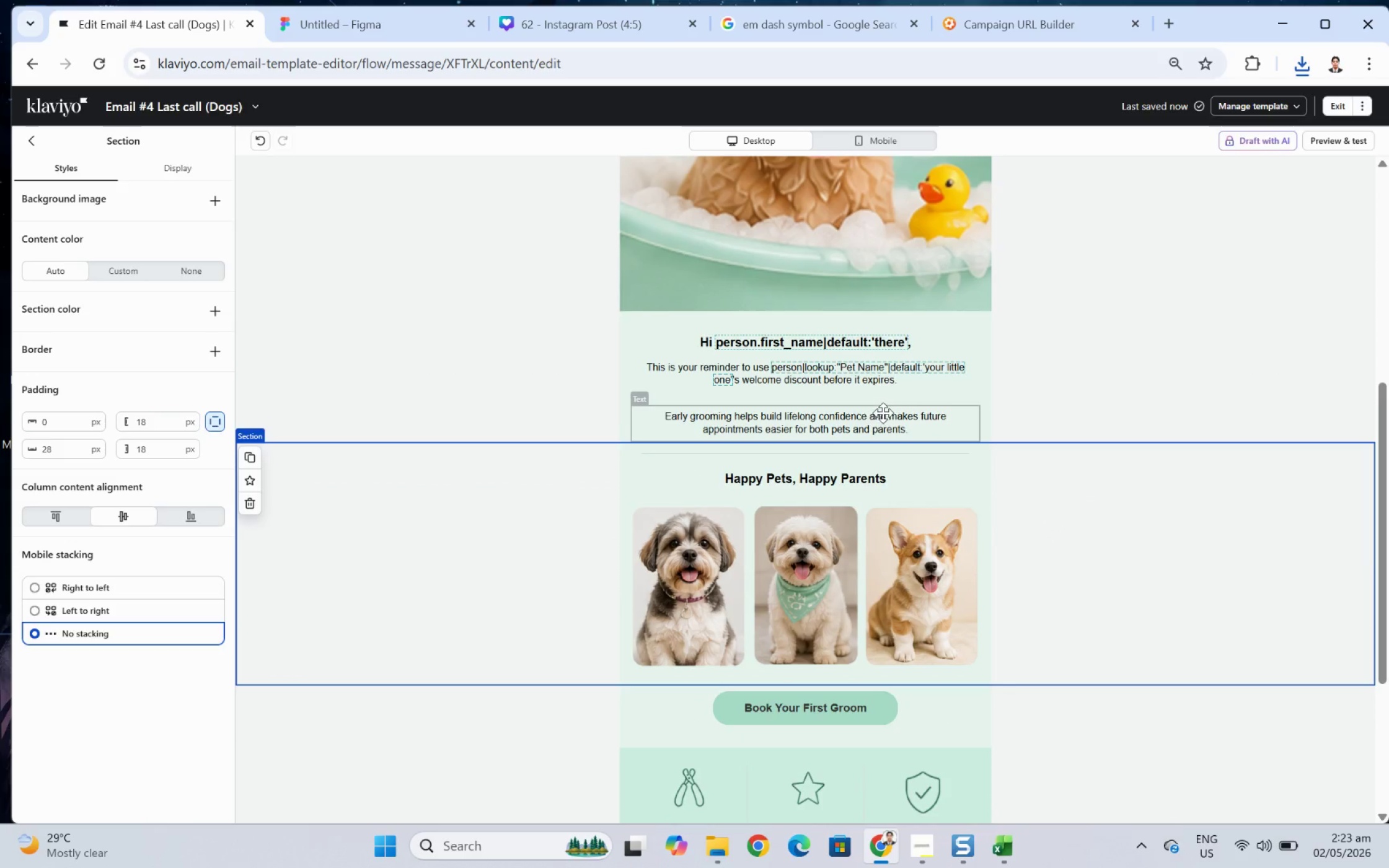 
left_click([883, 413])
 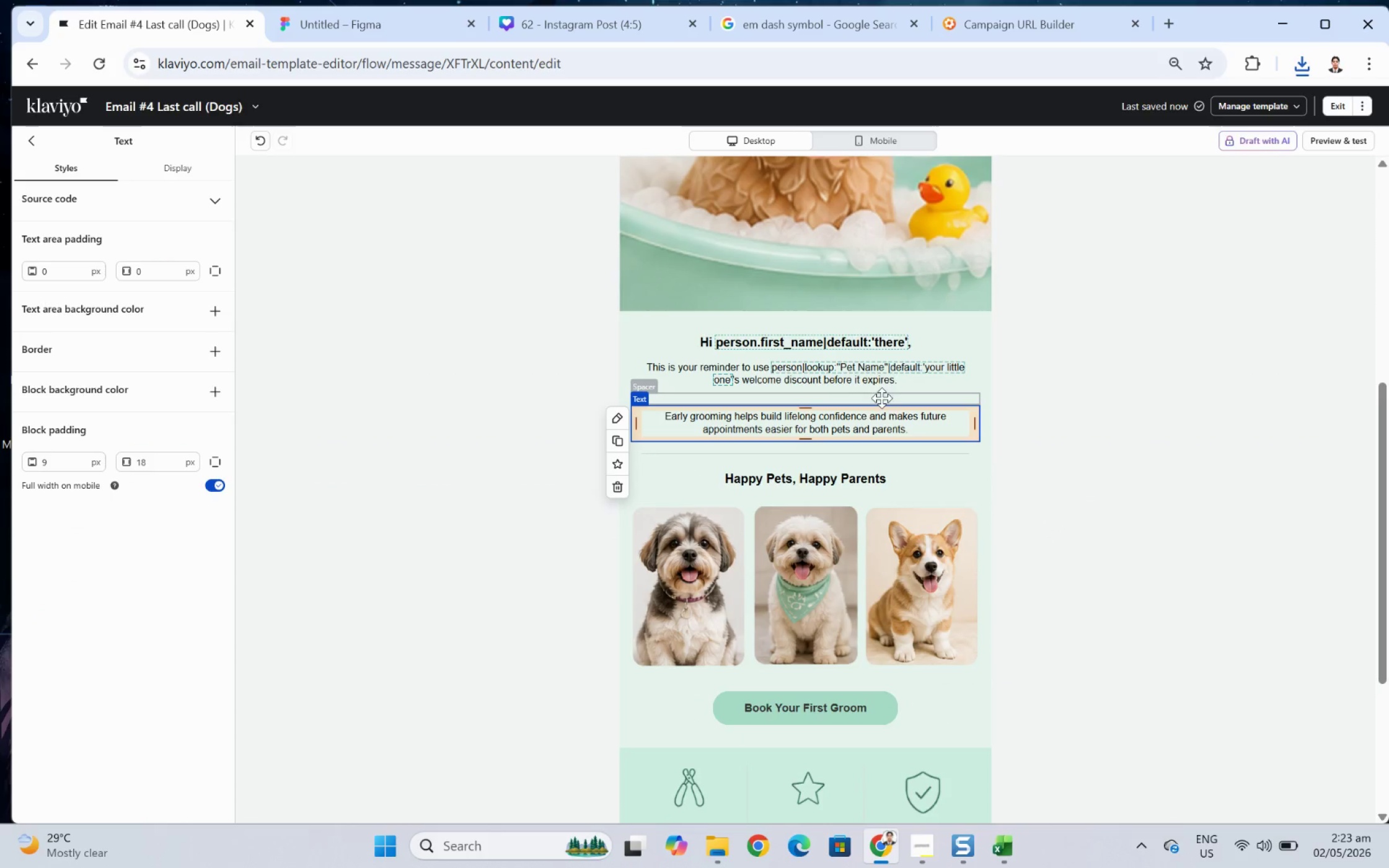 
left_click([880, 389])
 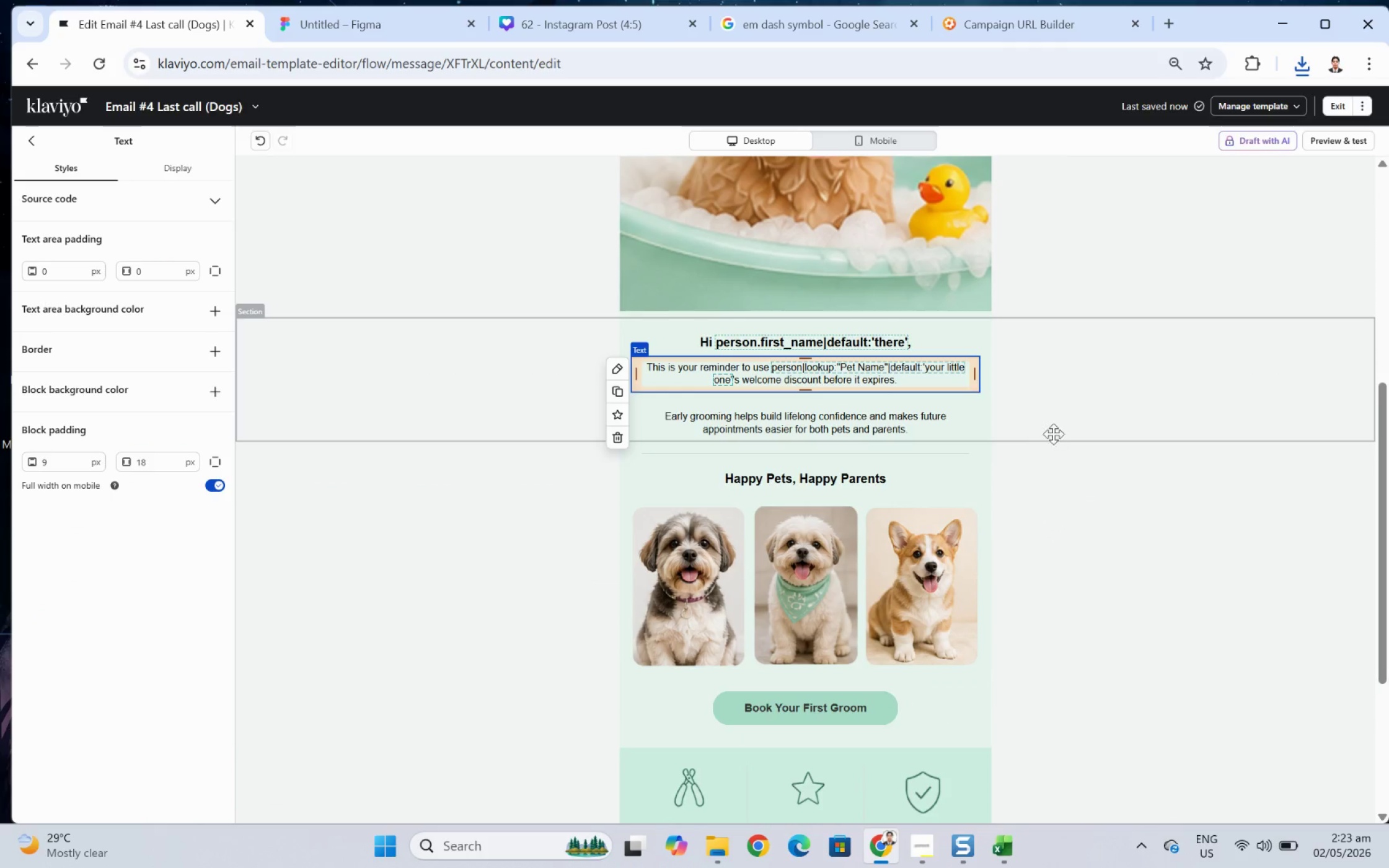 
left_click([946, 425])
 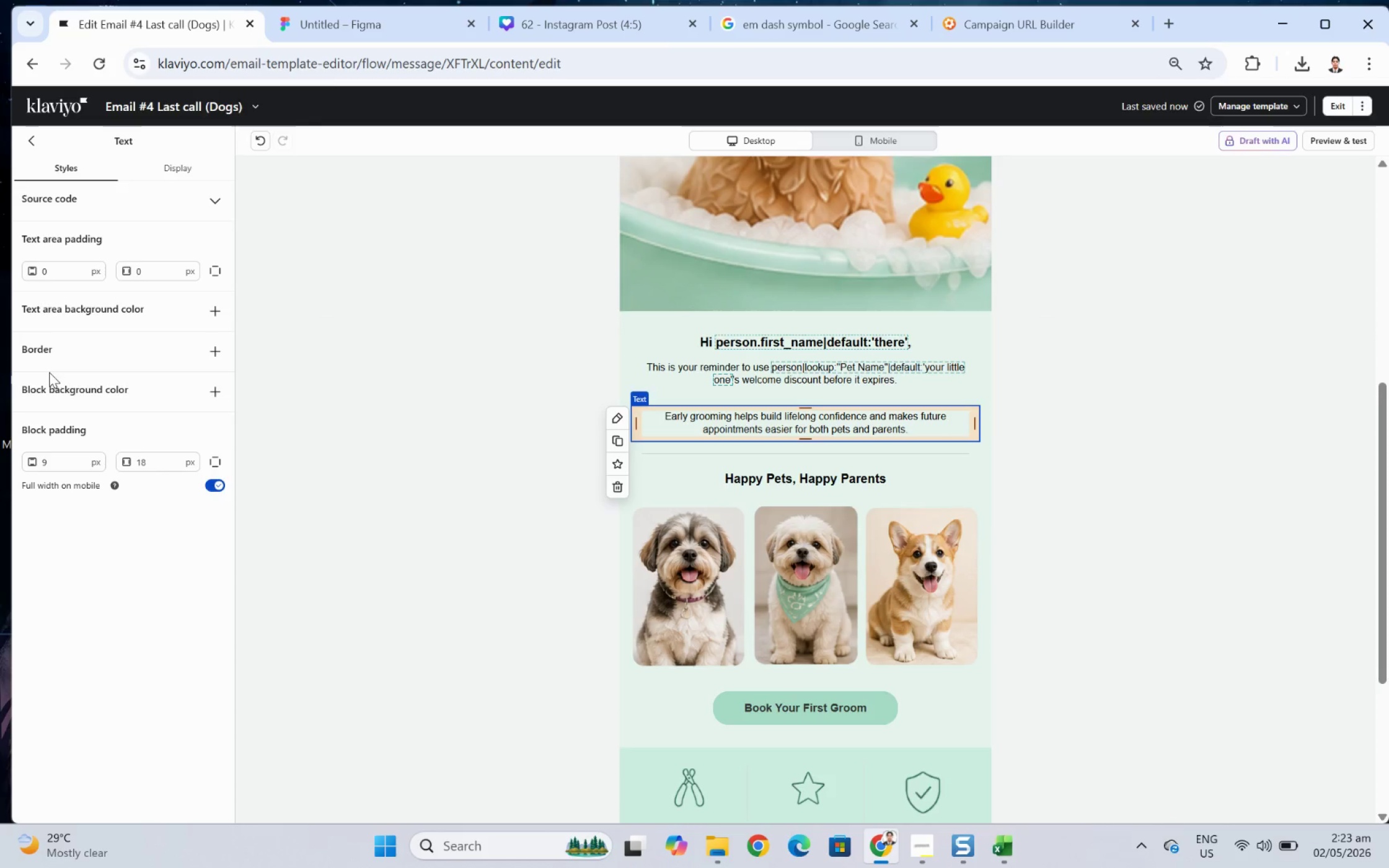 
wait(12.84)
 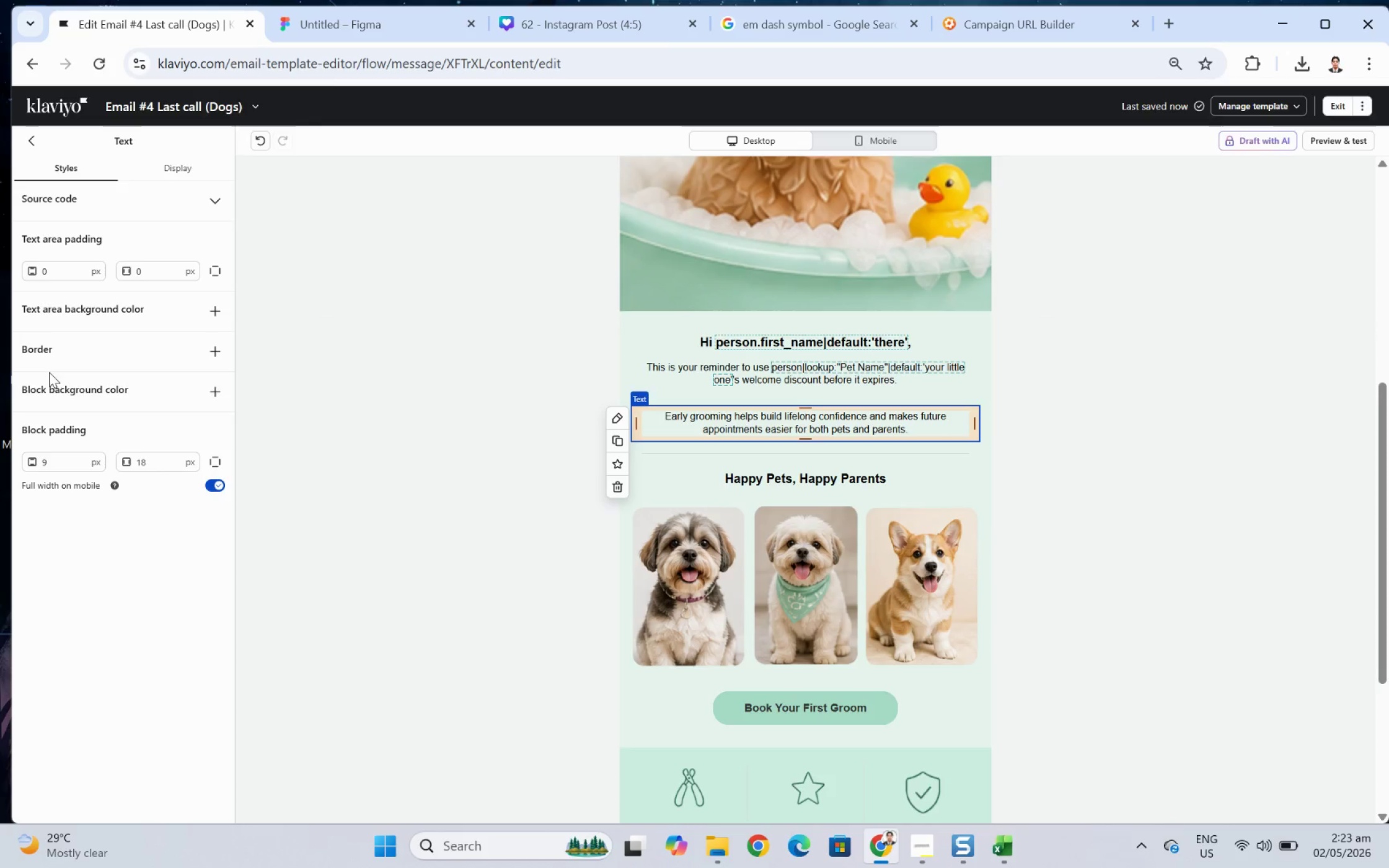 
left_click([214, 389])
 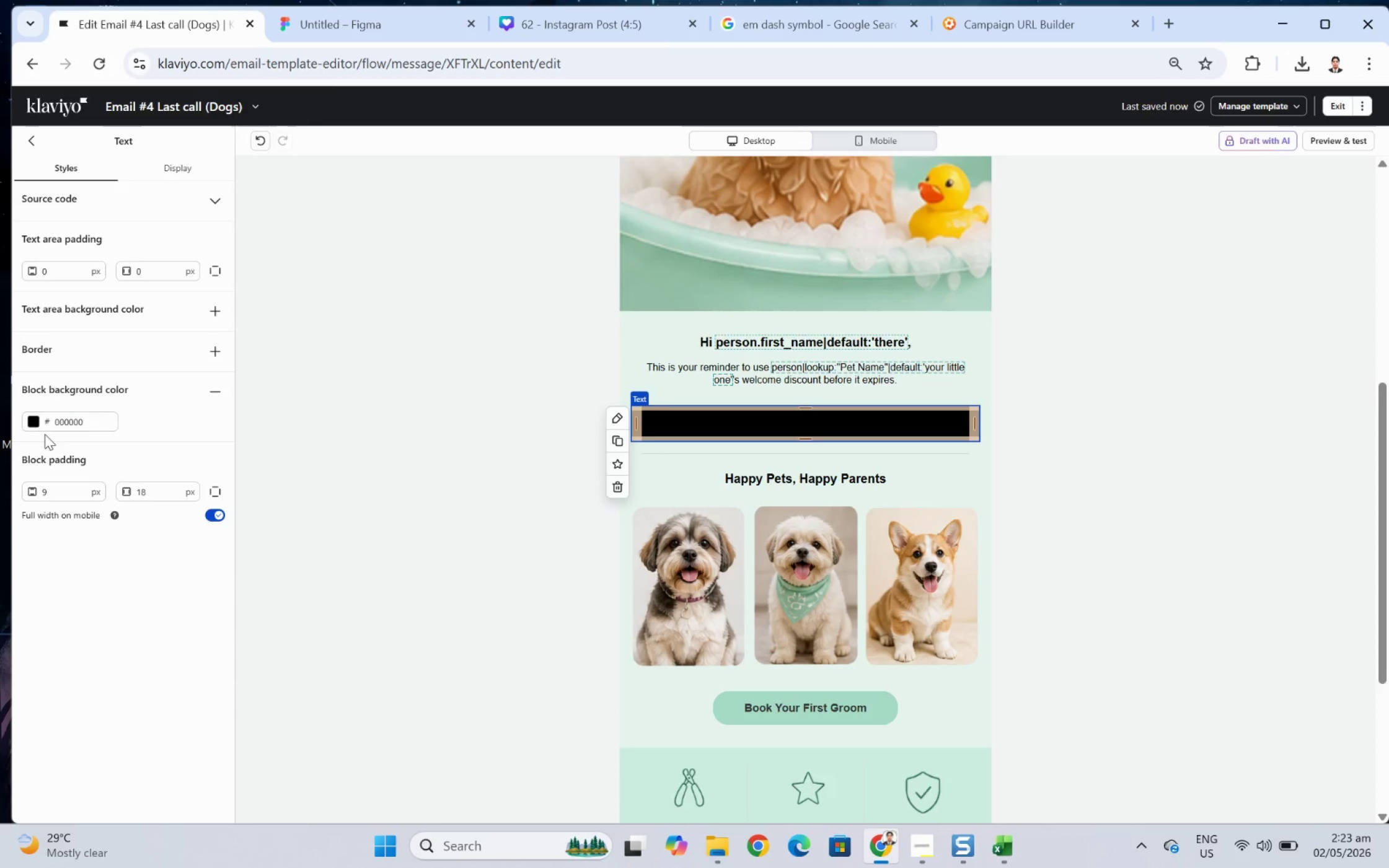 
left_click([32, 424])
 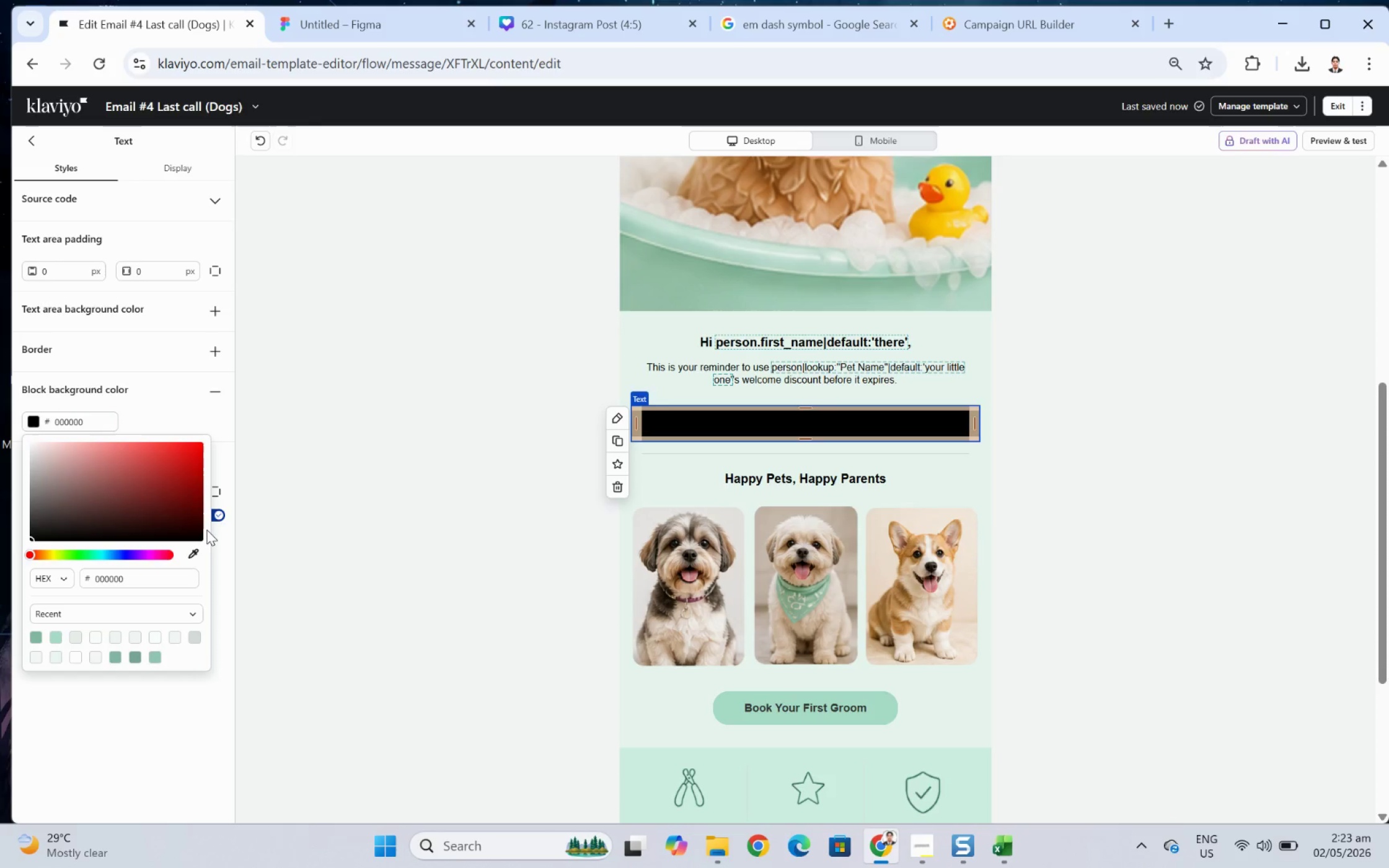 
left_click([196, 558])
 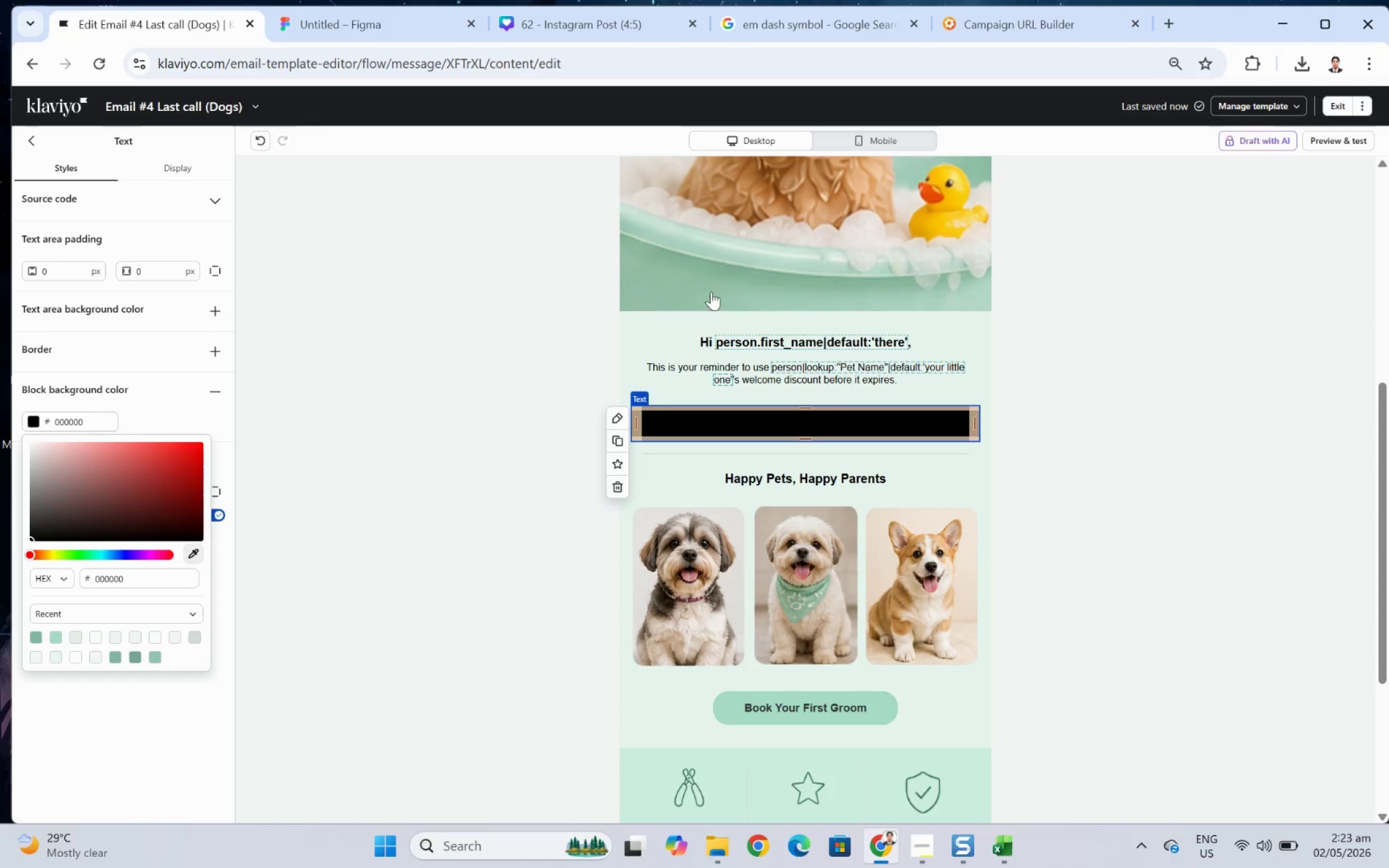 
scroll: coordinate [873, 288], scroll_direction: up, amount: 4.0
 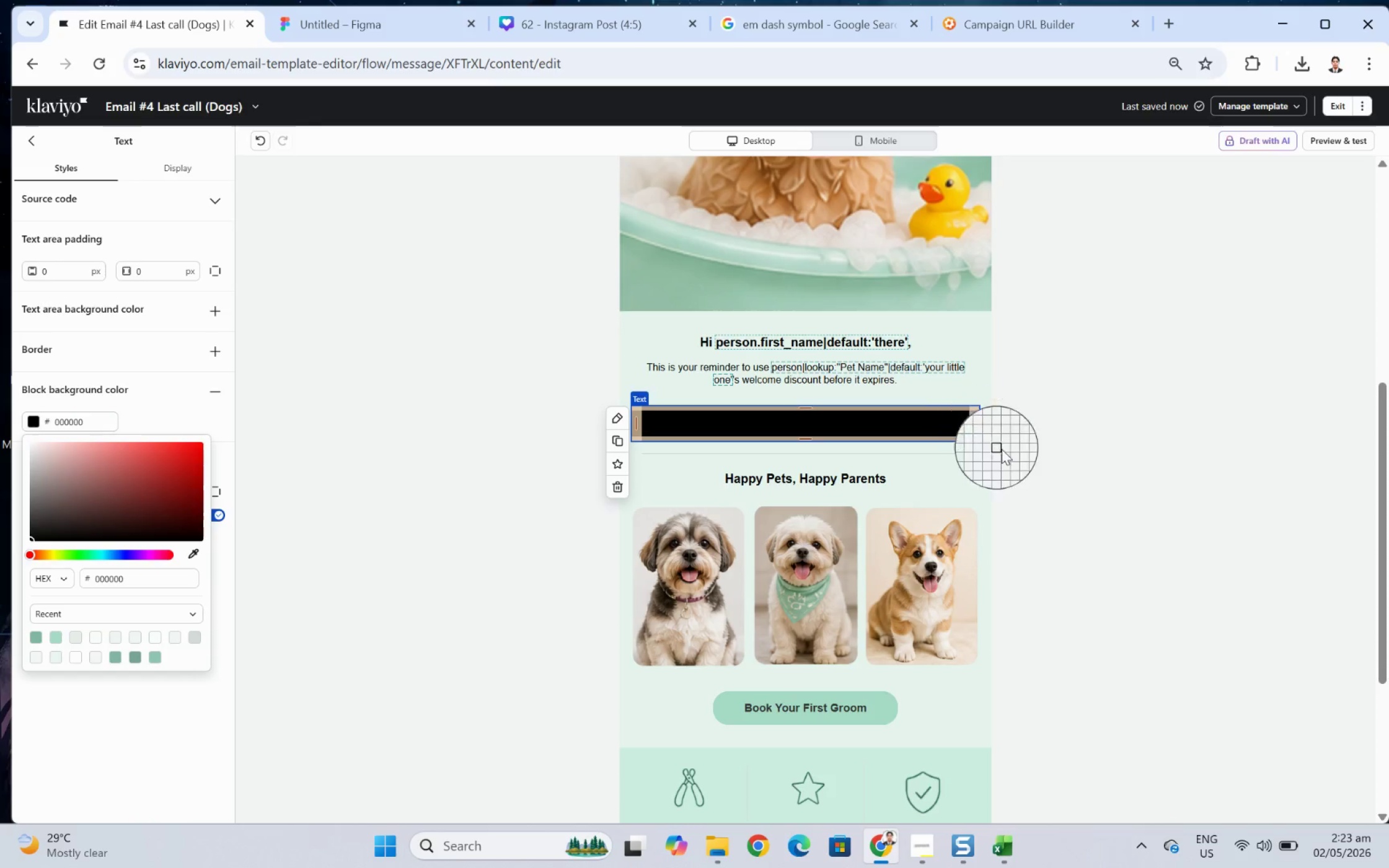 
scroll: coordinate [1013, 495], scroll_direction: down, amount: 2.0
 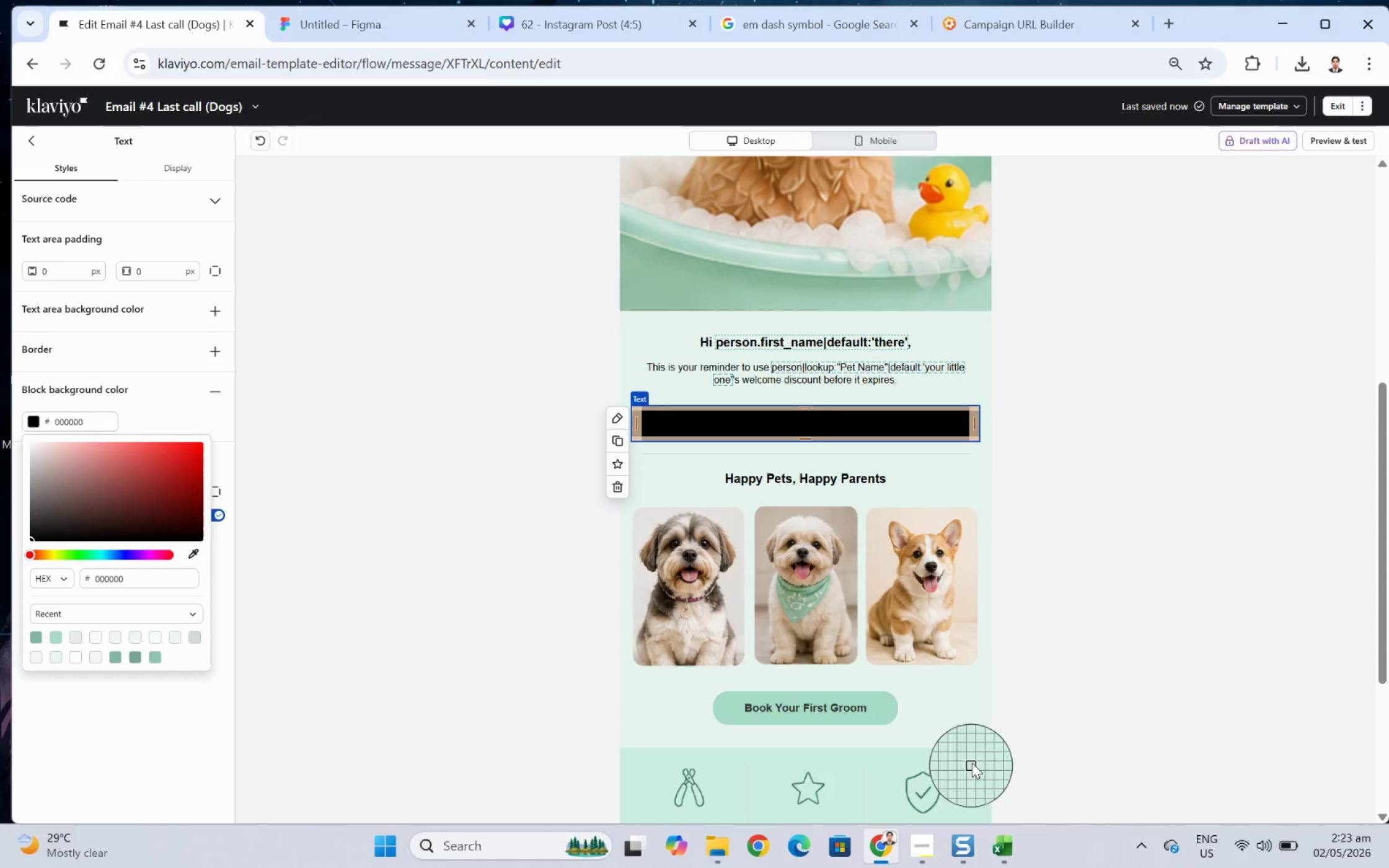 
left_click([971, 756])
 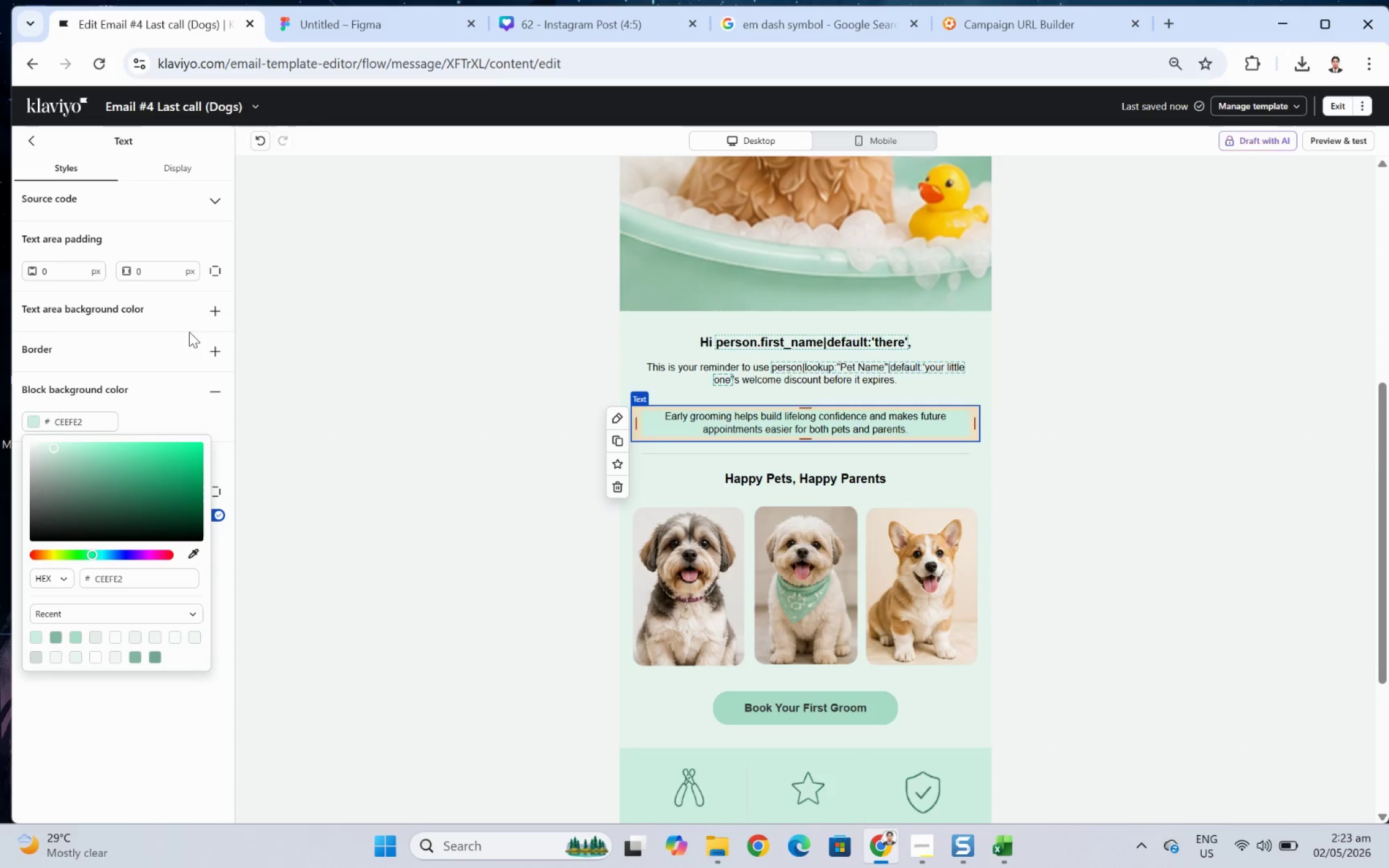 
left_click([64, 274])
 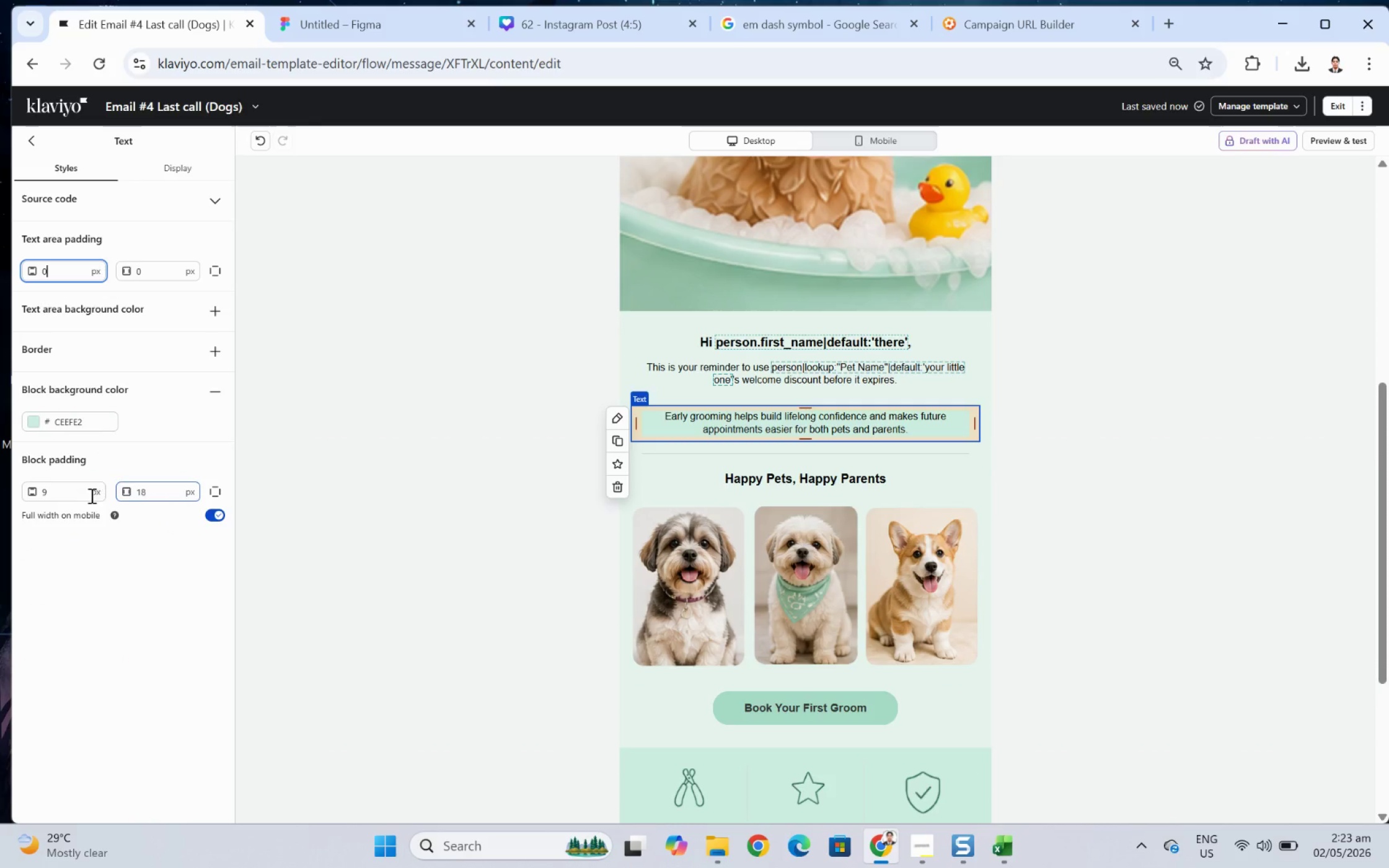 
double_click([73, 493])
 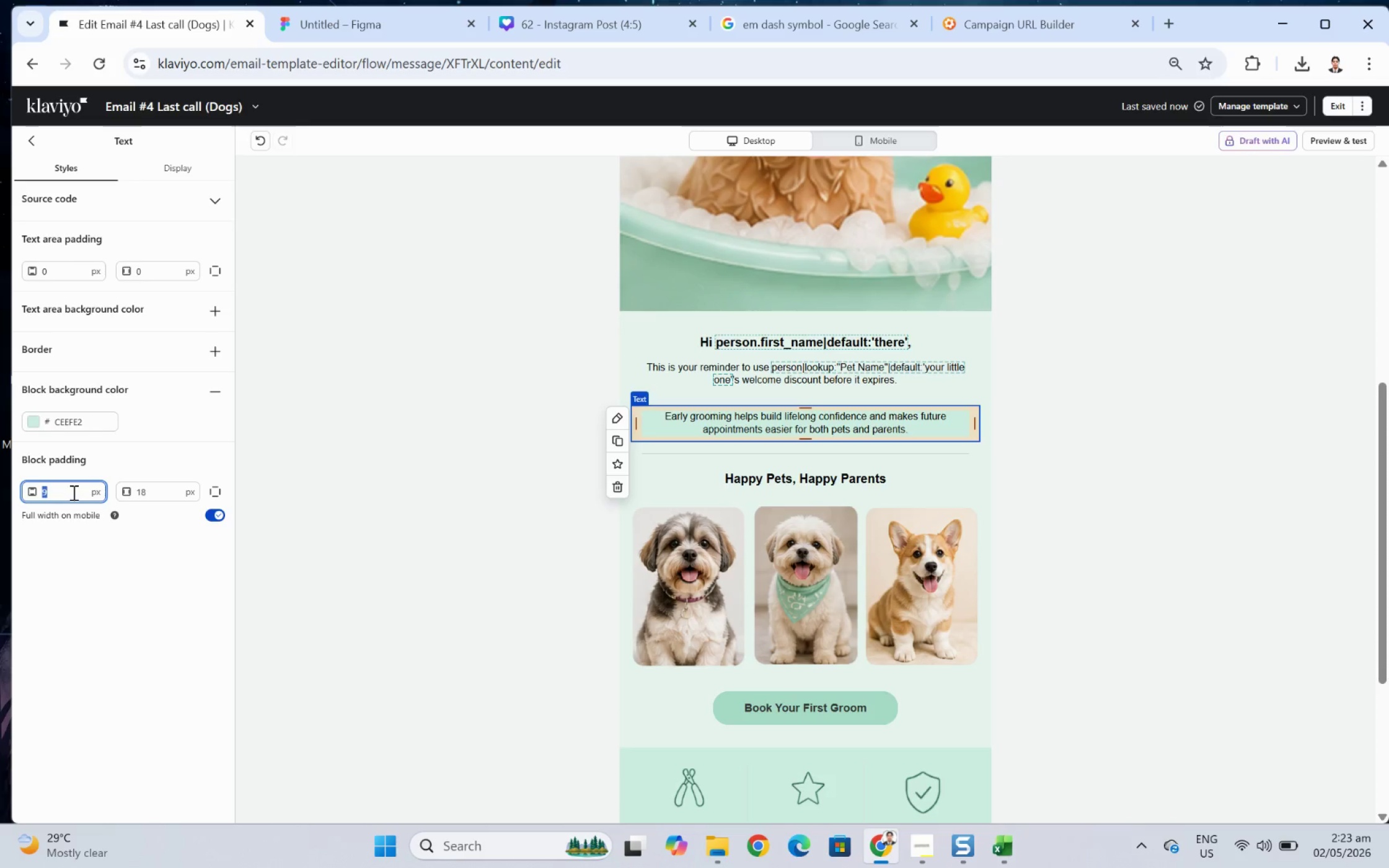 
key(Numpad2)
 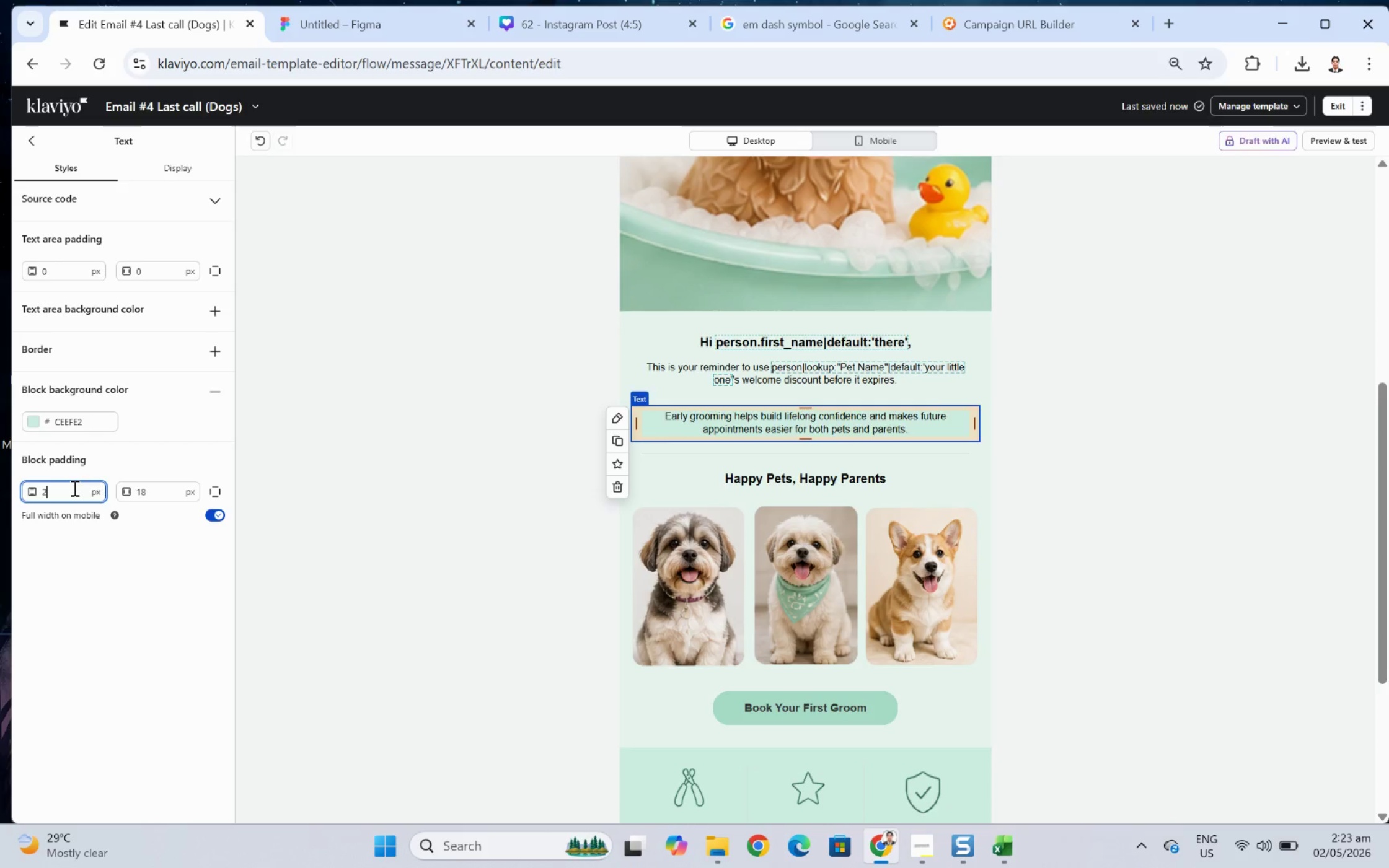 
key(Numpad8)
 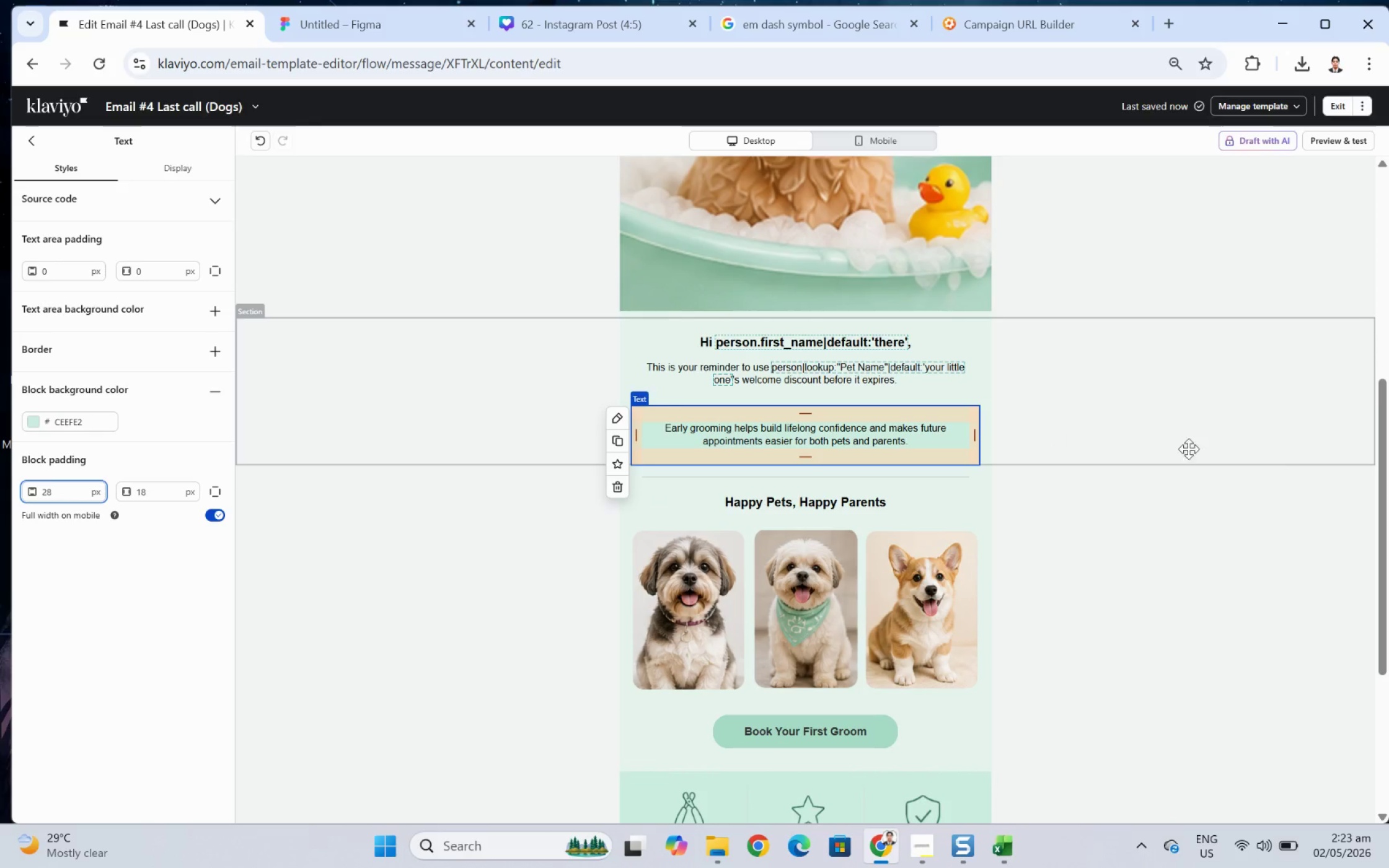 
left_click([1147, 585])
 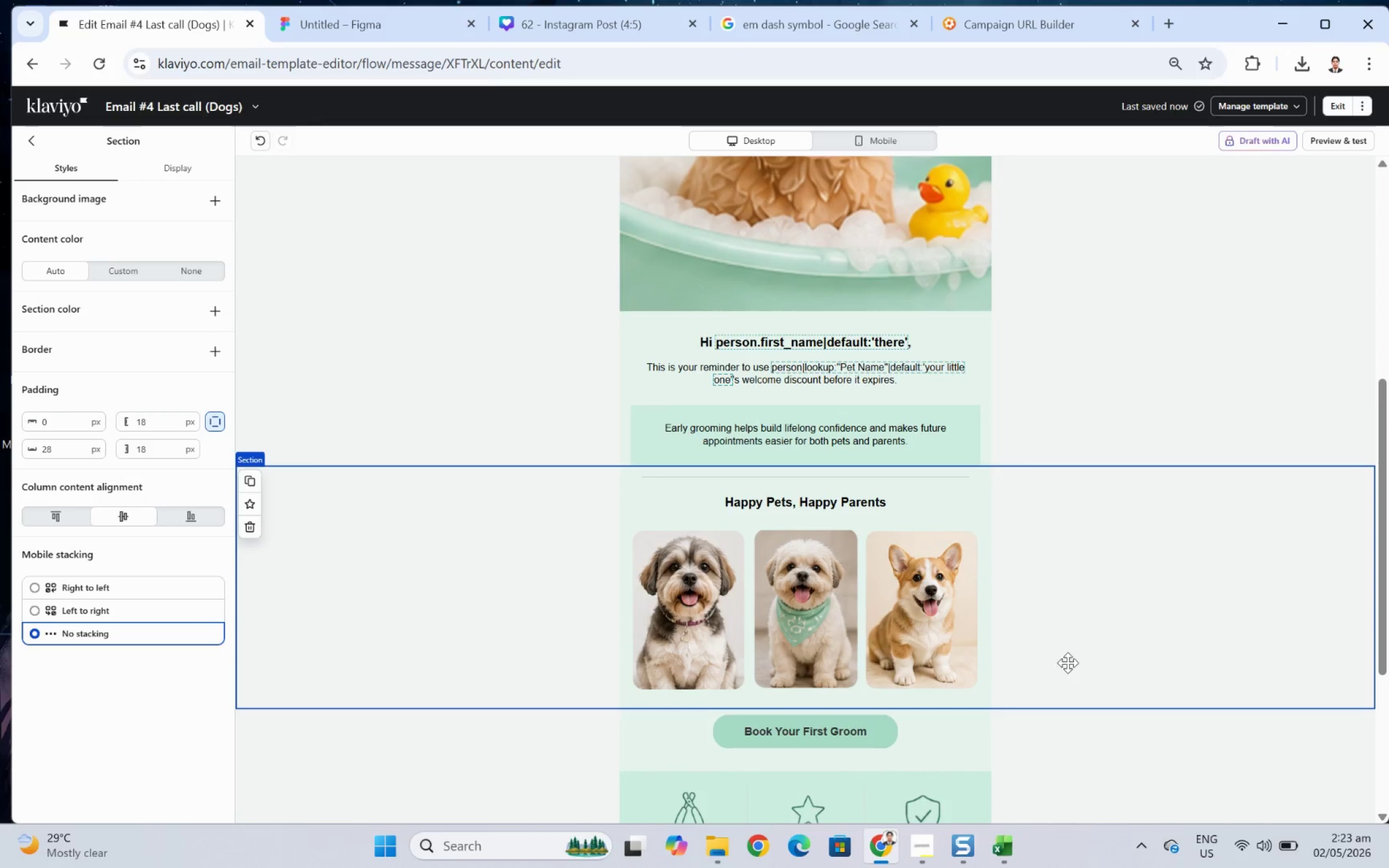 
left_click([1070, 693])
 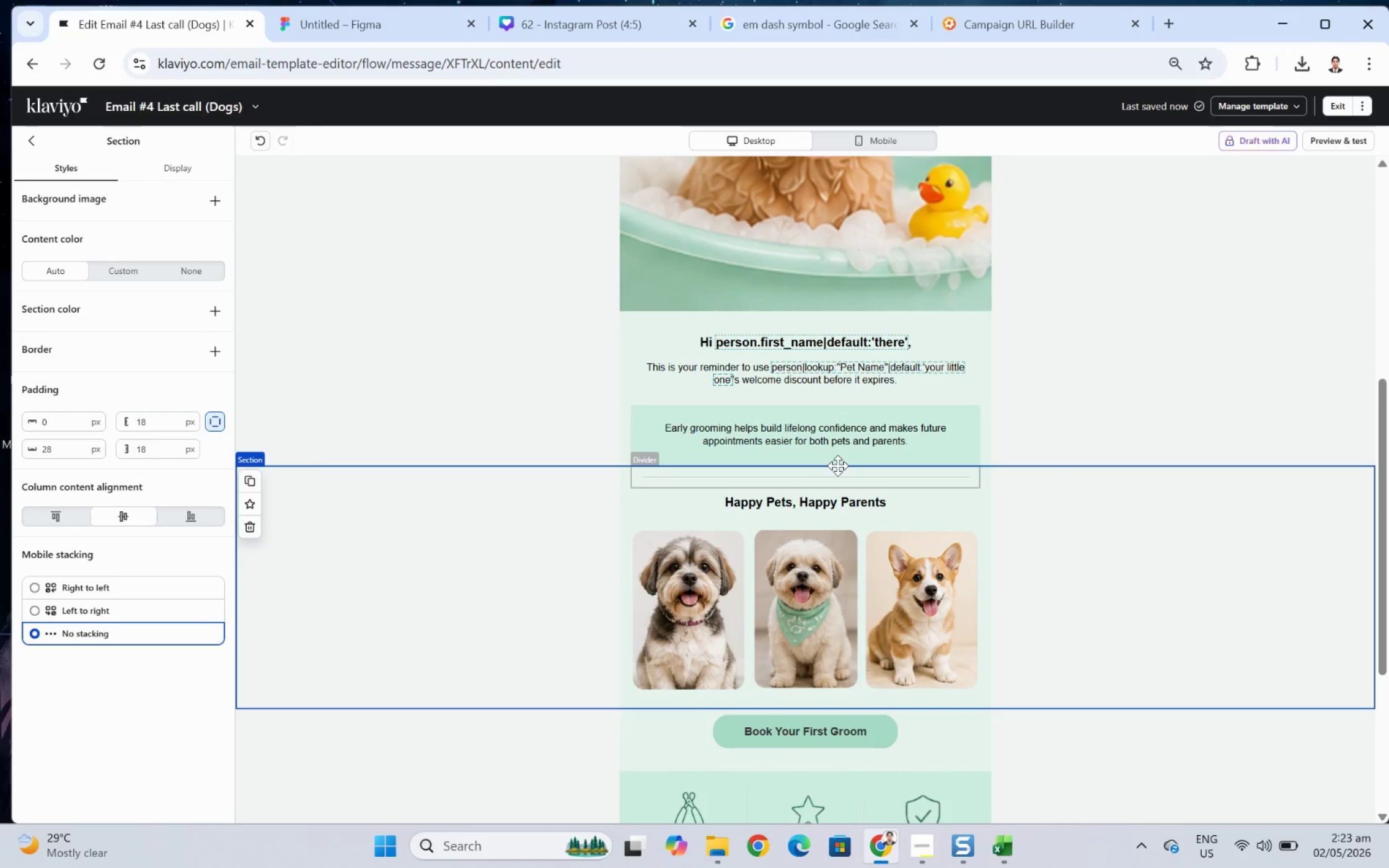 
left_click([853, 449])
 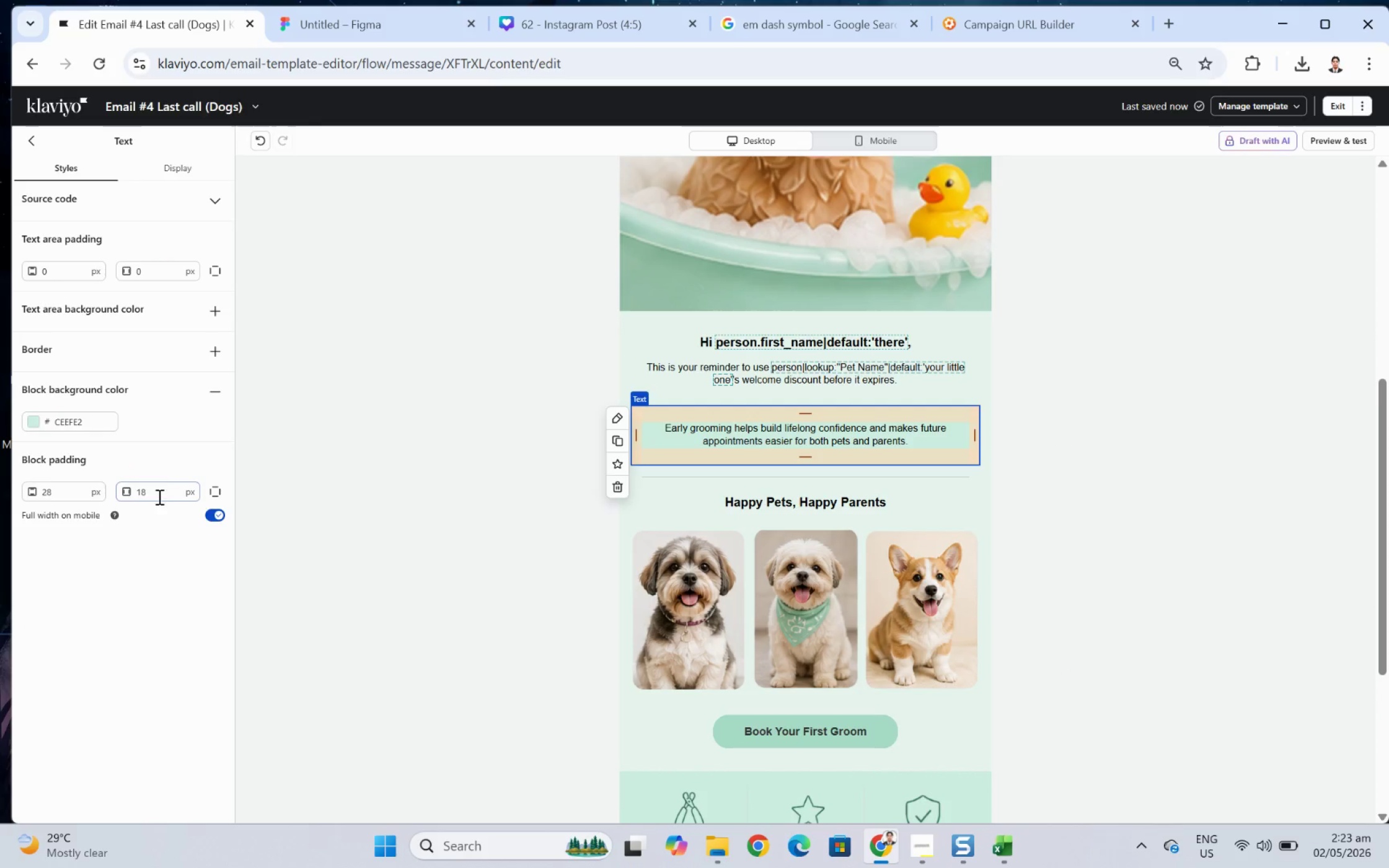 
double_click([161, 494])
 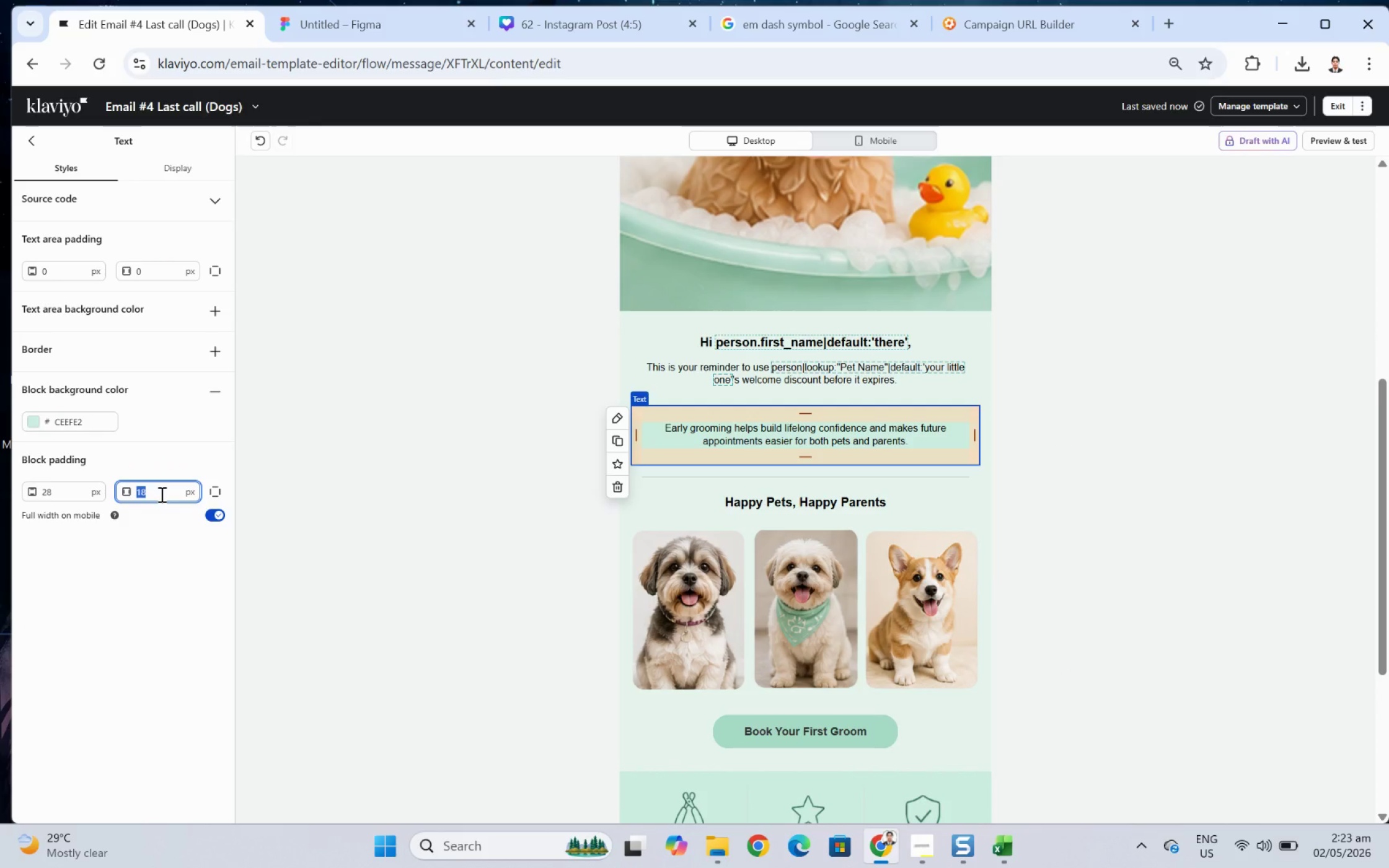 
key(Numpad3)
 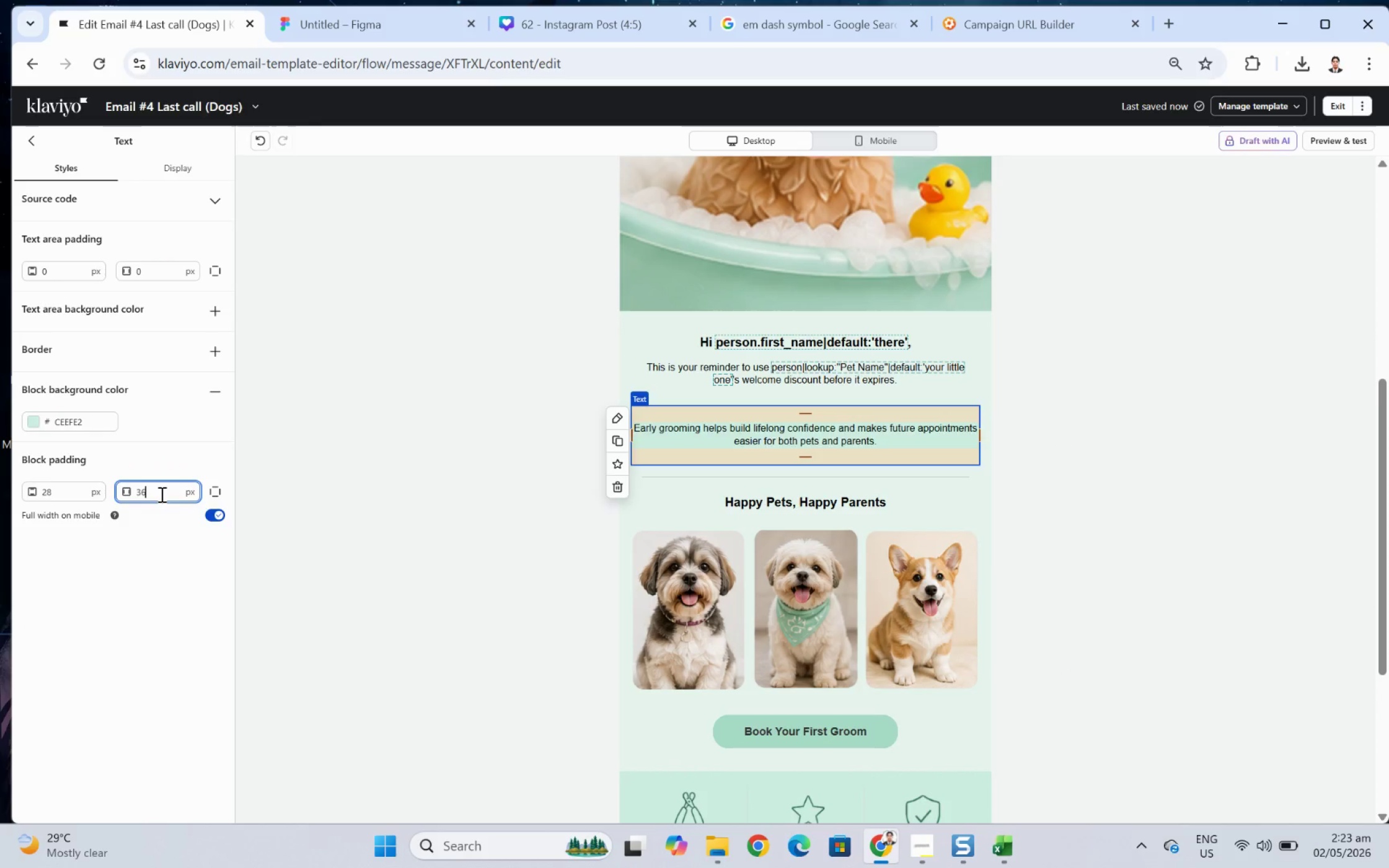 
key(Numpad6)
 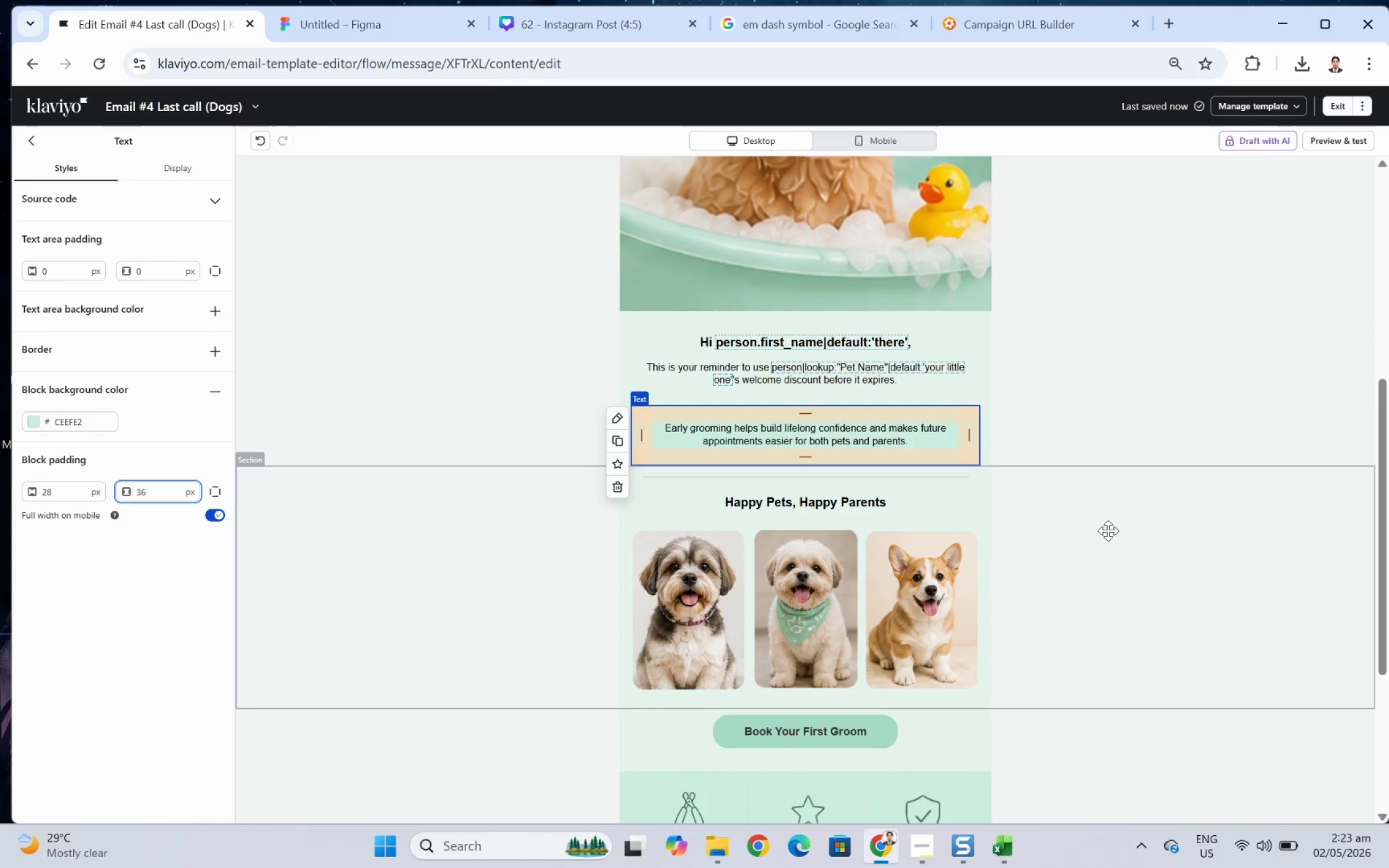 
left_click([1122, 636])
 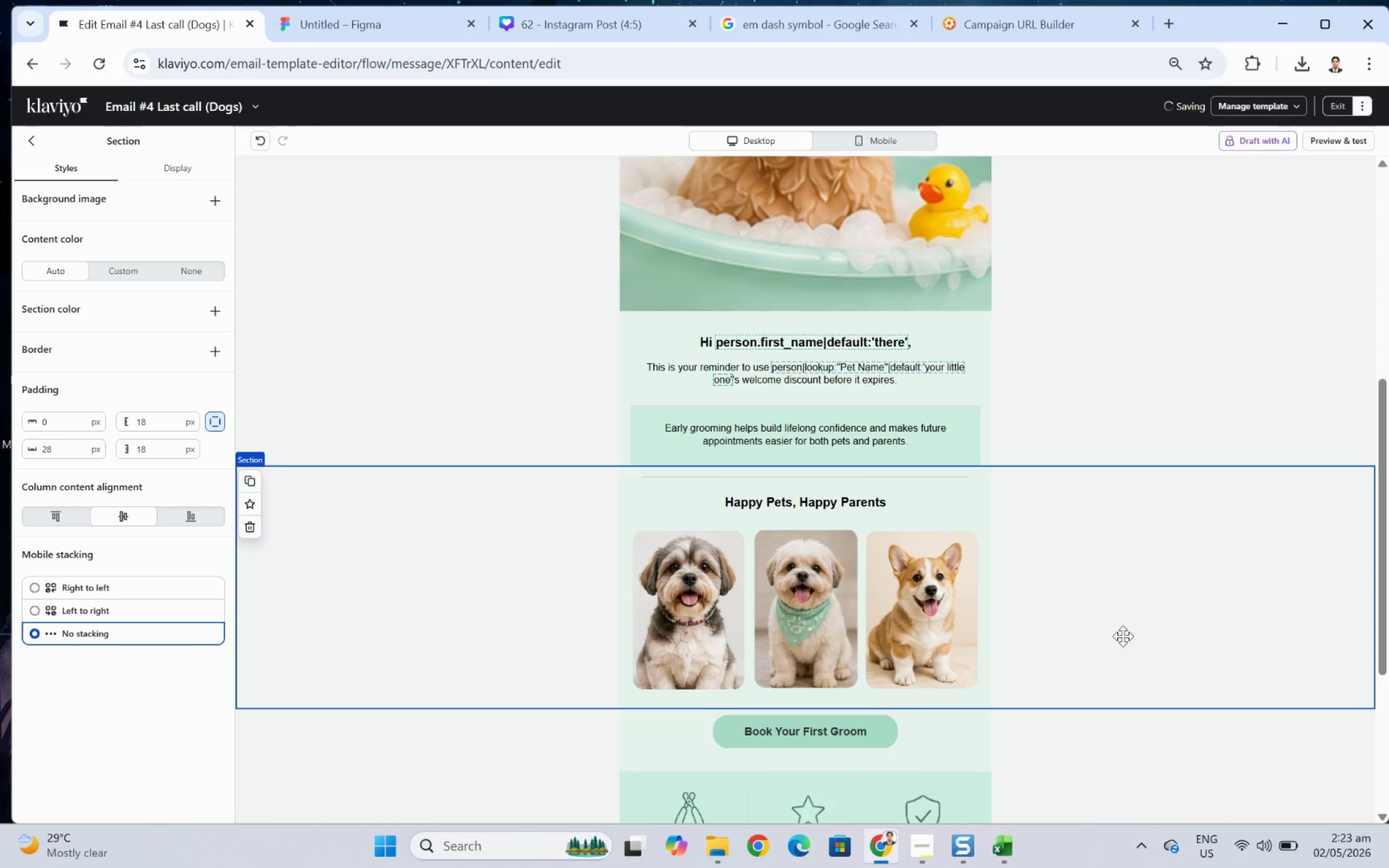 
left_click([1035, 686])
 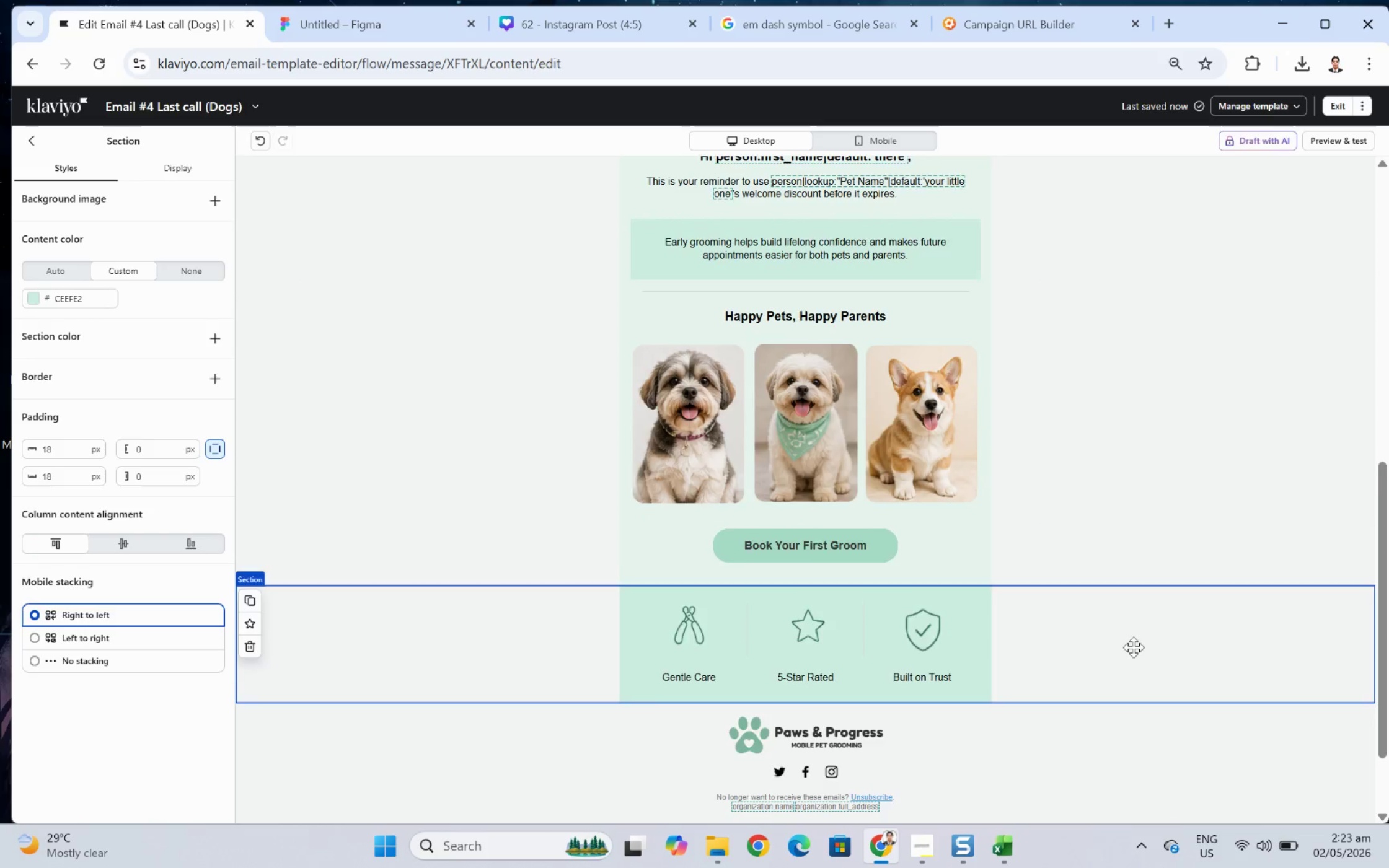 
scroll: coordinate [1122, 636], scroll_direction: down, amount: 2.0
 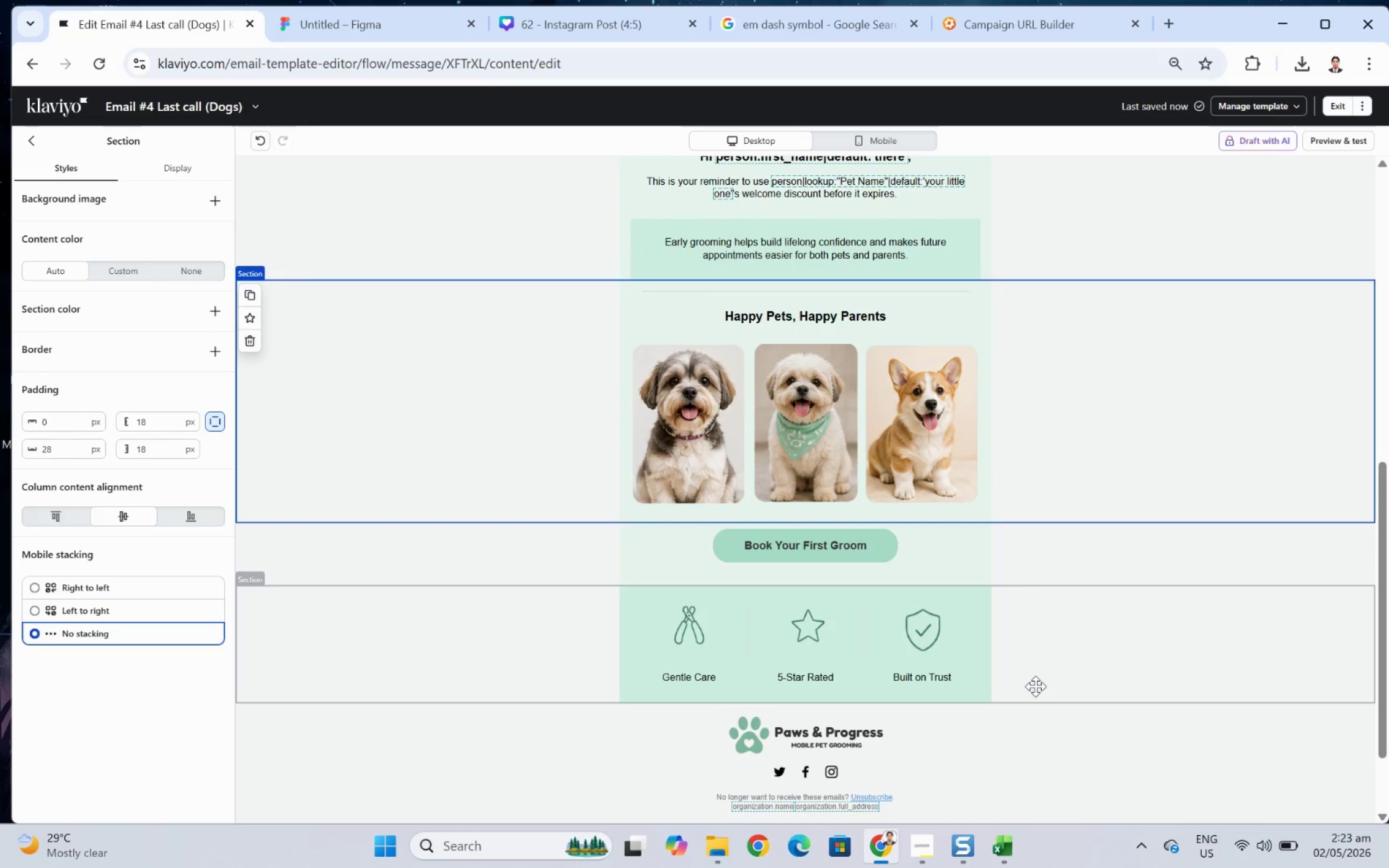 
scroll: coordinate [1133, 647], scroll_direction: up, amount: 2.0
 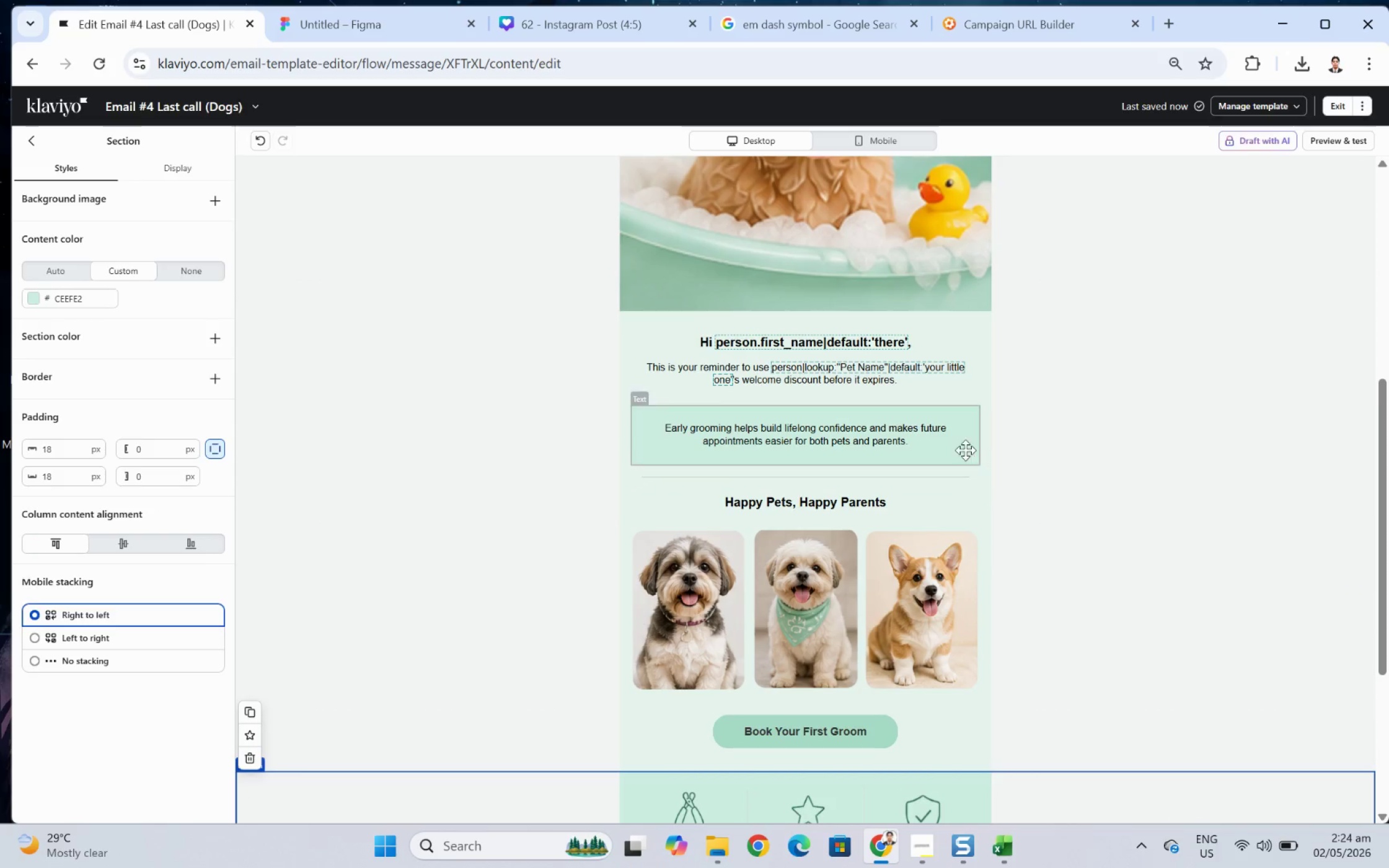 
left_click([965, 449])
 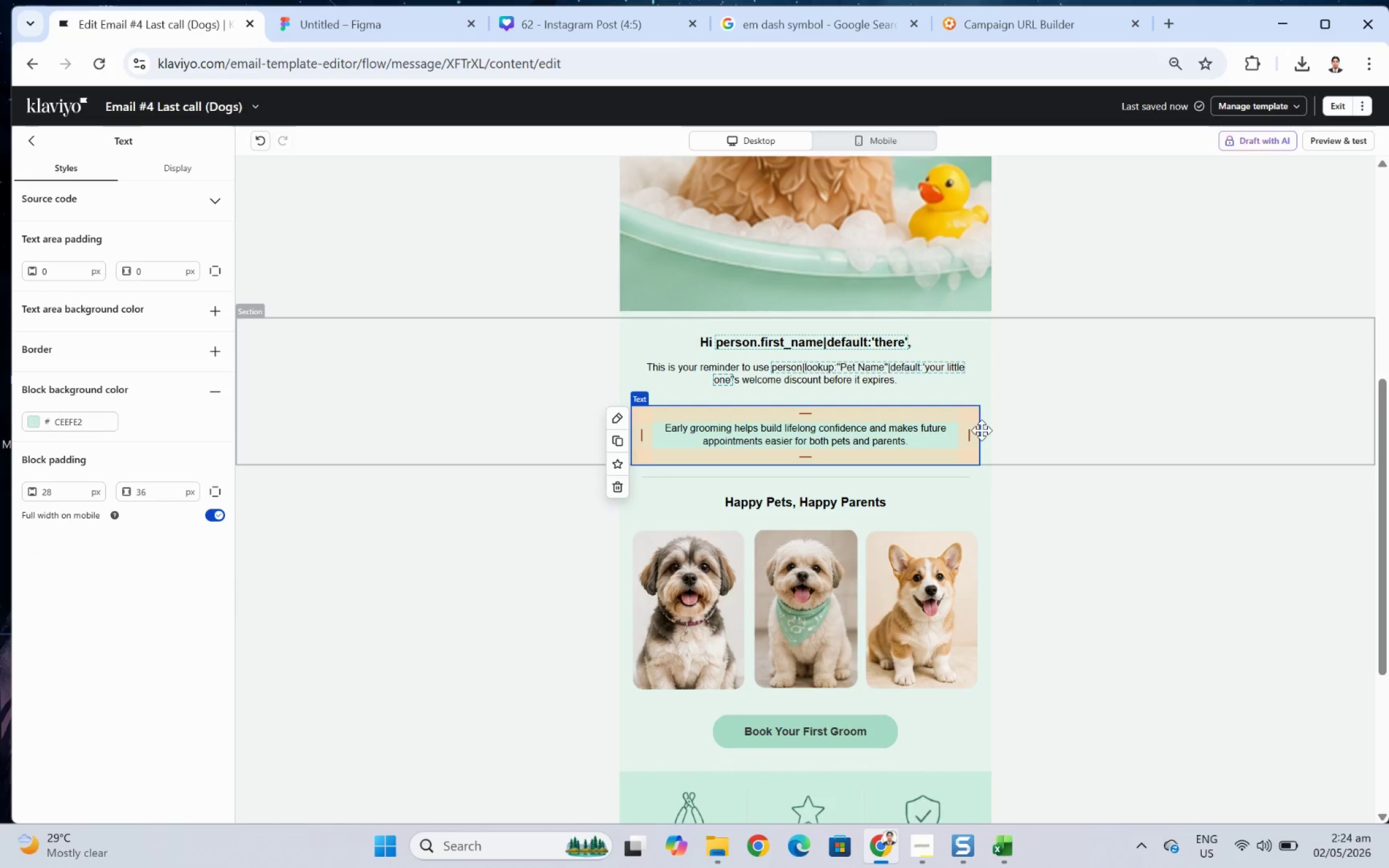 
mouse_move([192, 489])
 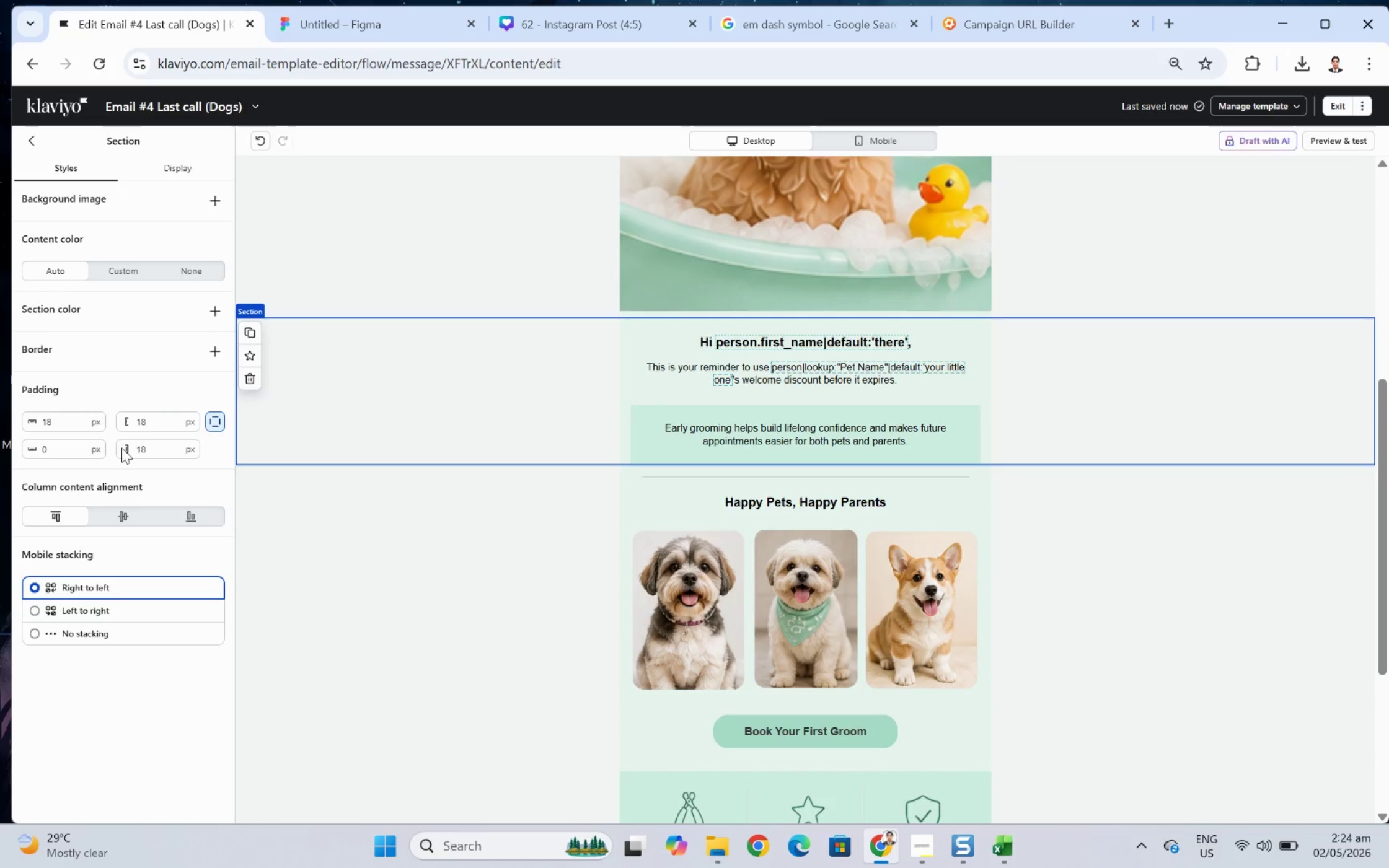 
double_click([152, 425])
 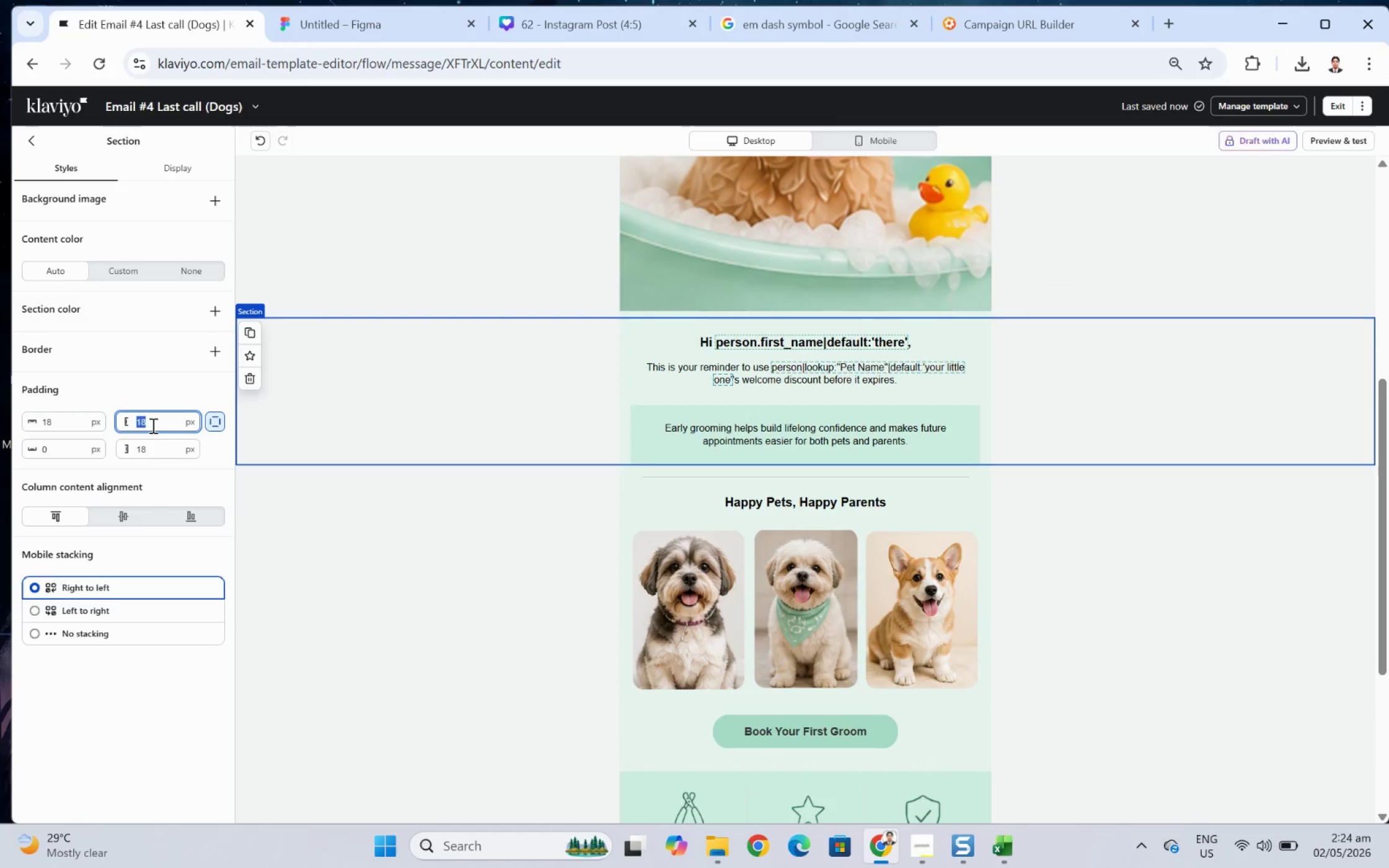 
hold_key(key=Numpad3, duration=0.31)
 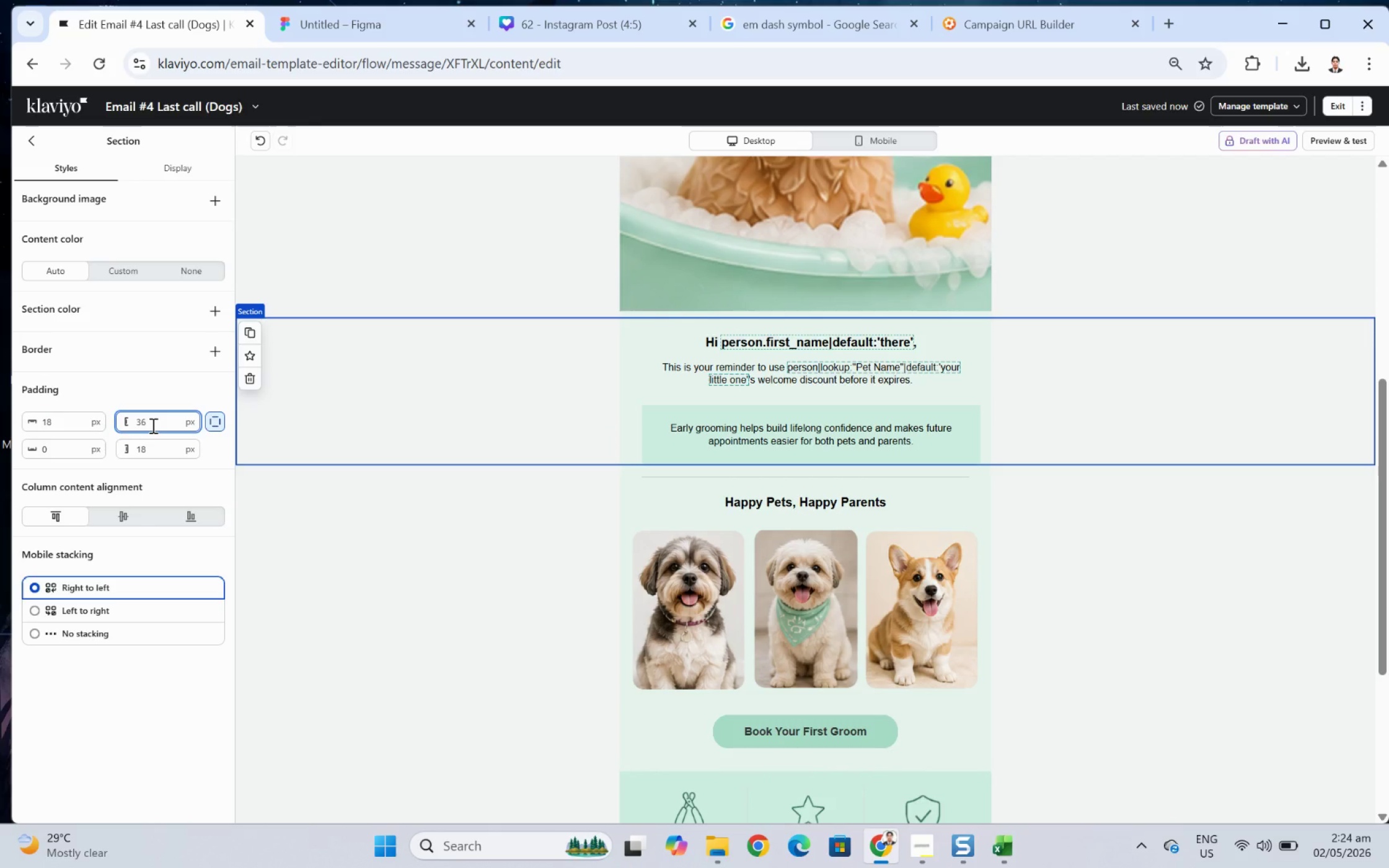 
key(Numpad6)
 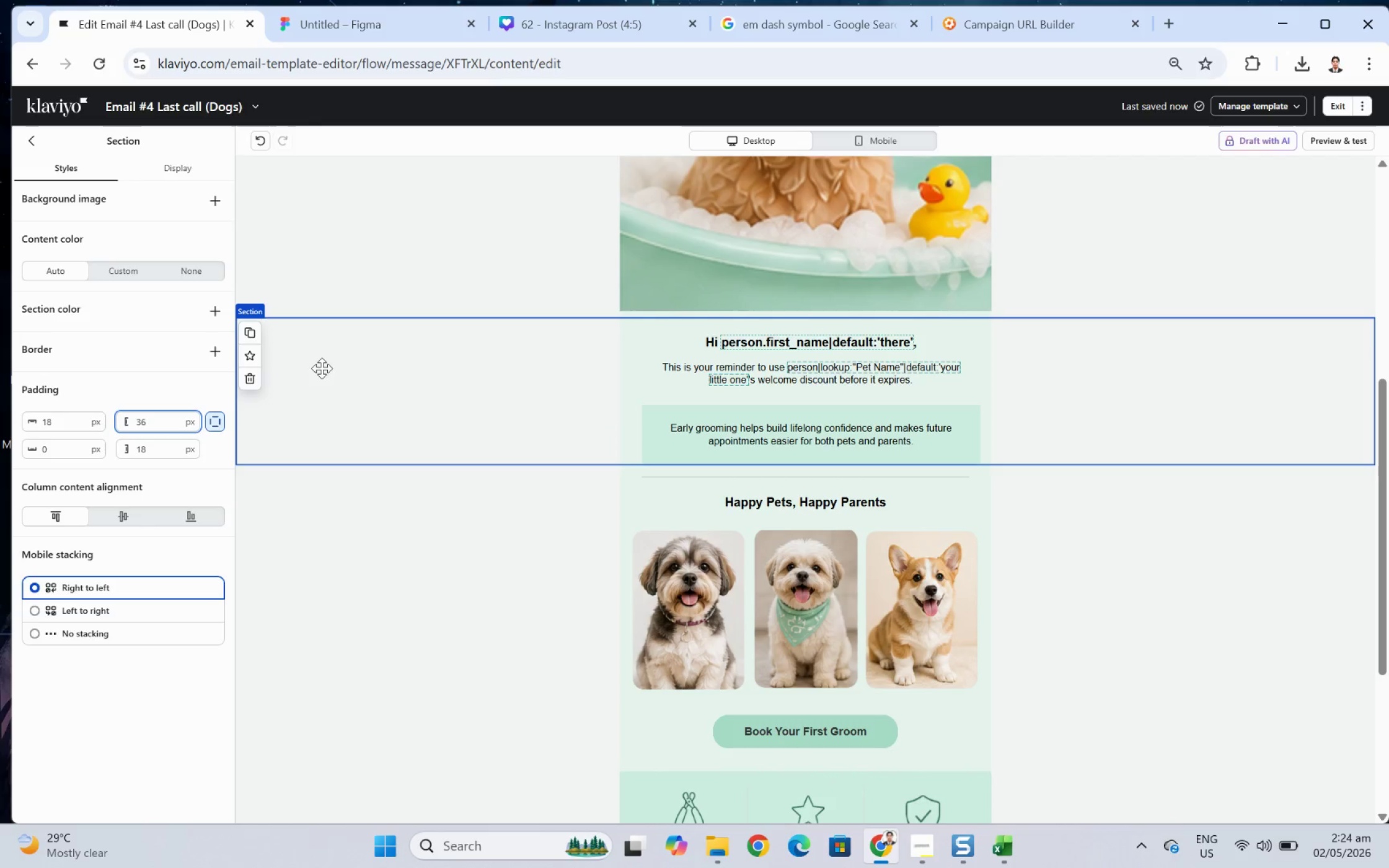 
left_click([260, 142])
 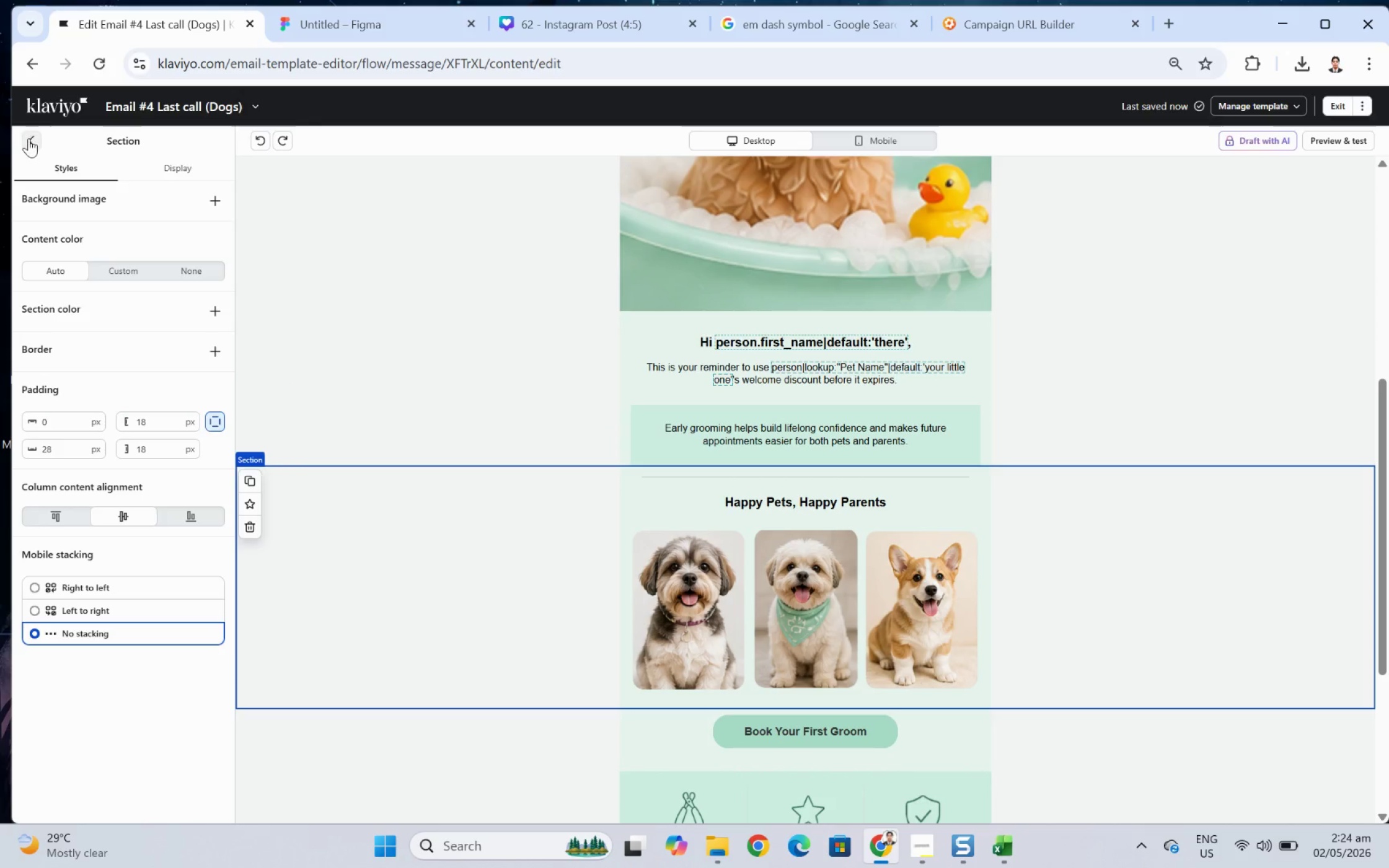 
left_click_drag(start_coordinate=[113, 660], to_coordinate=[503, 444])
 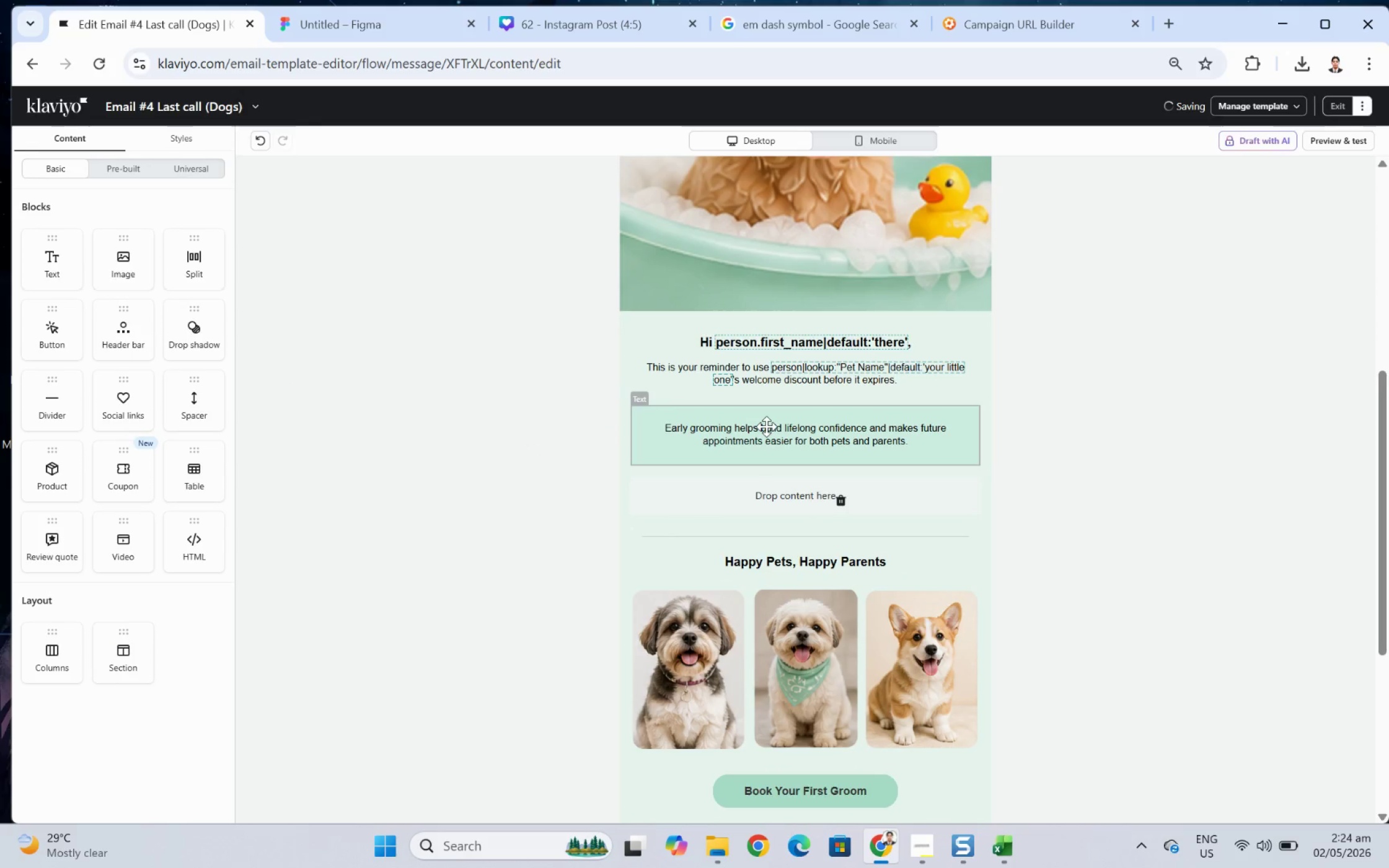 
left_click_drag(start_coordinate=[766, 426], to_coordinate=[781, 493])
 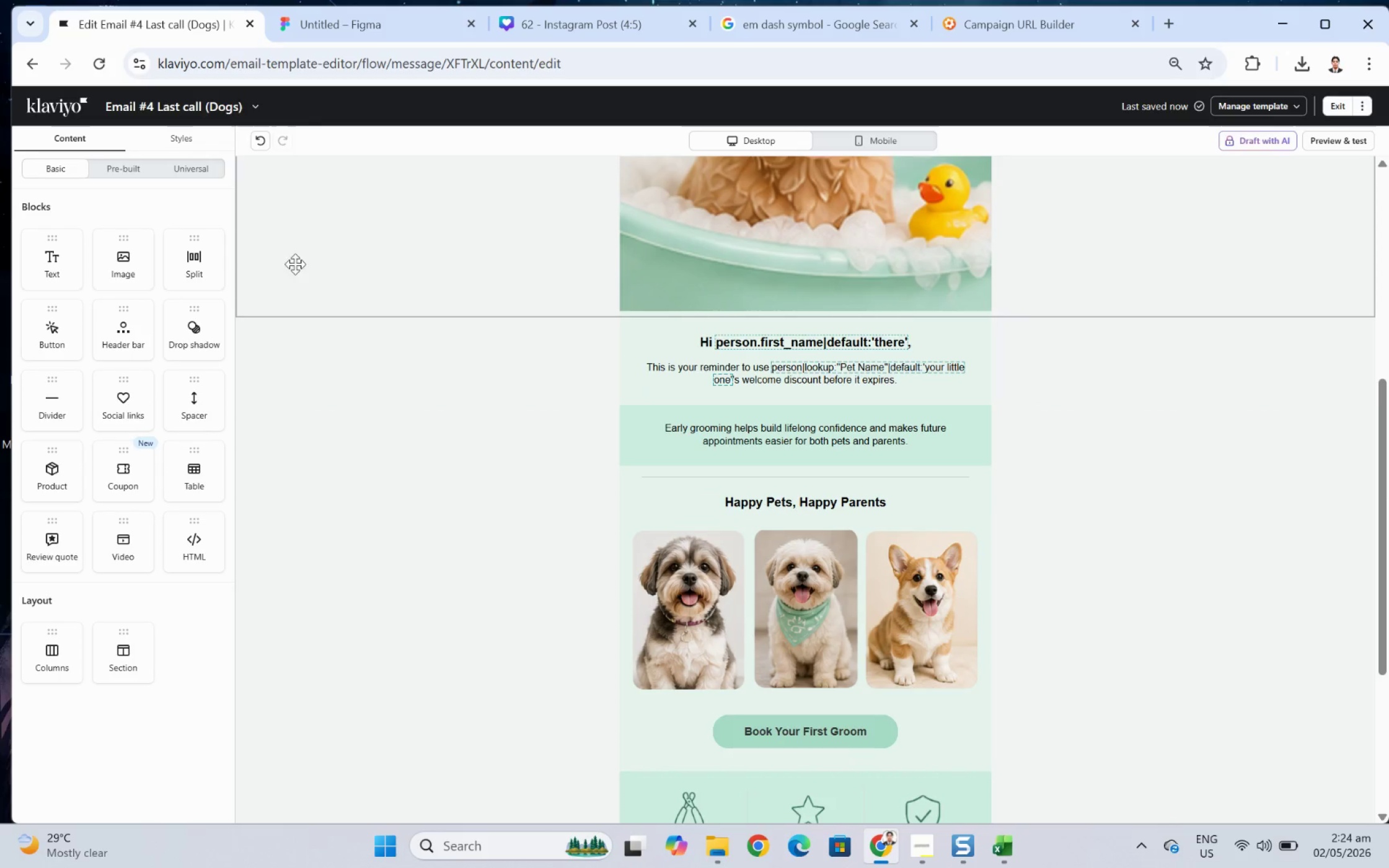 
left_click([511, 453])
 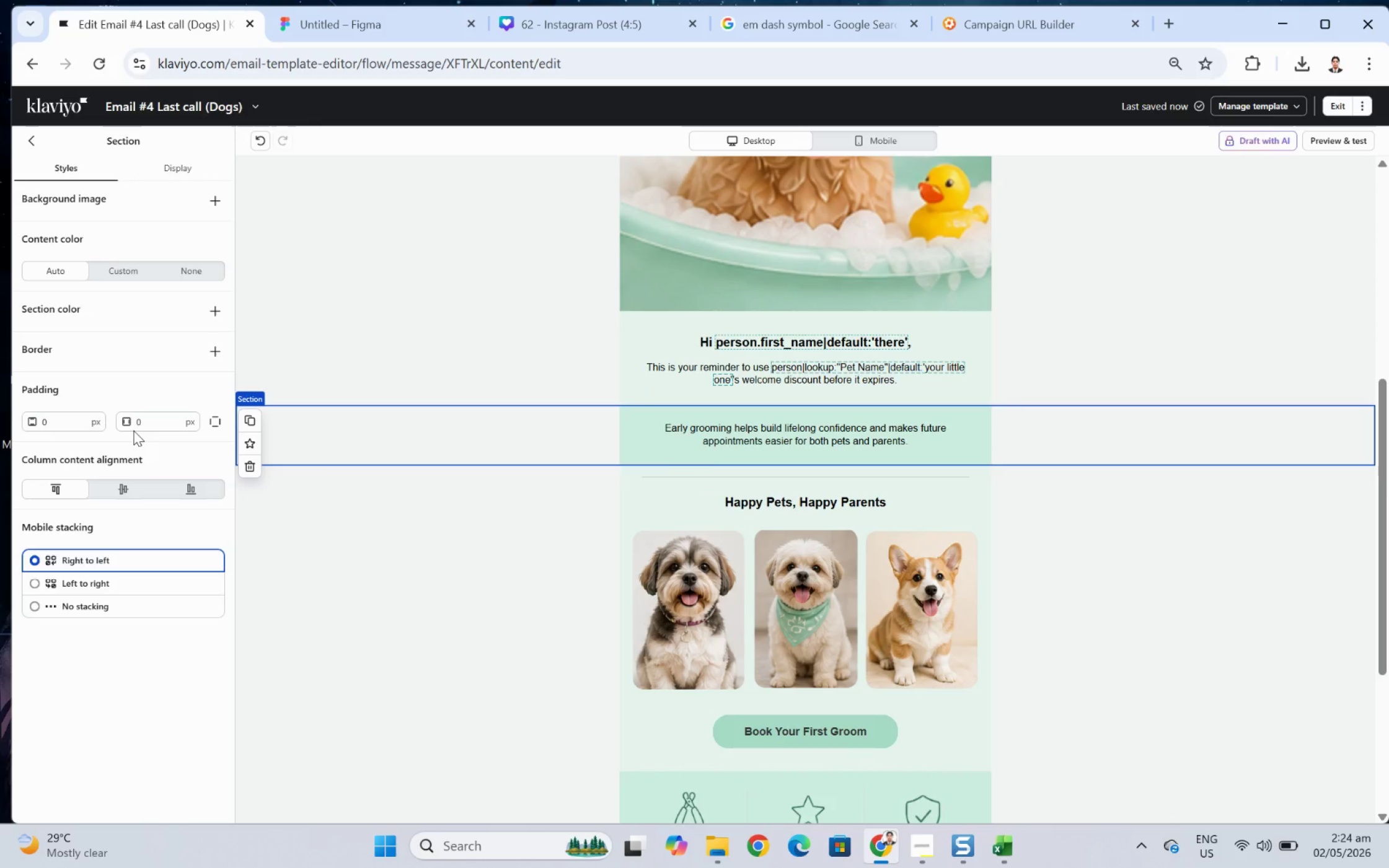 
double_click([152, 424])
 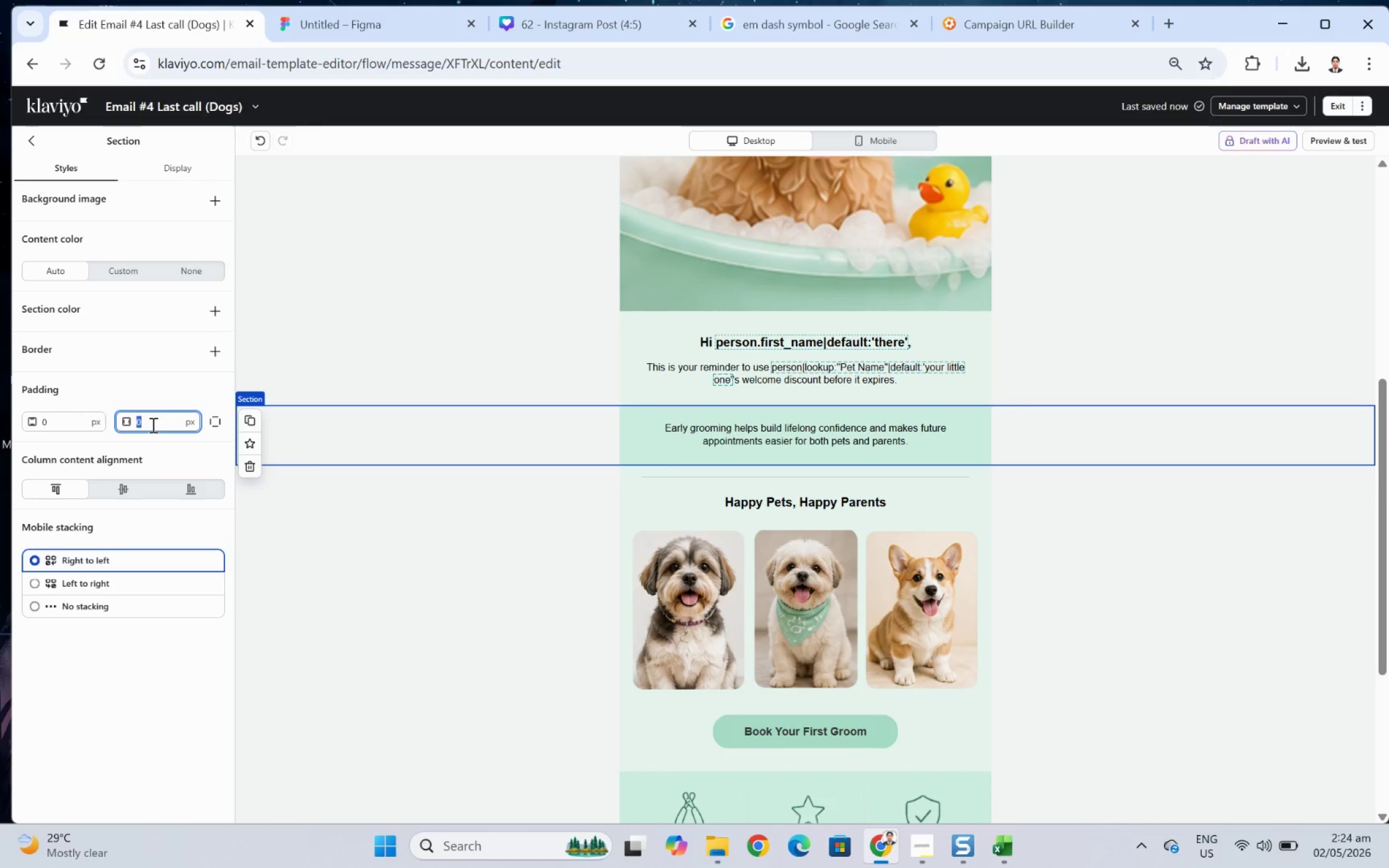 
key(Numpad3)
 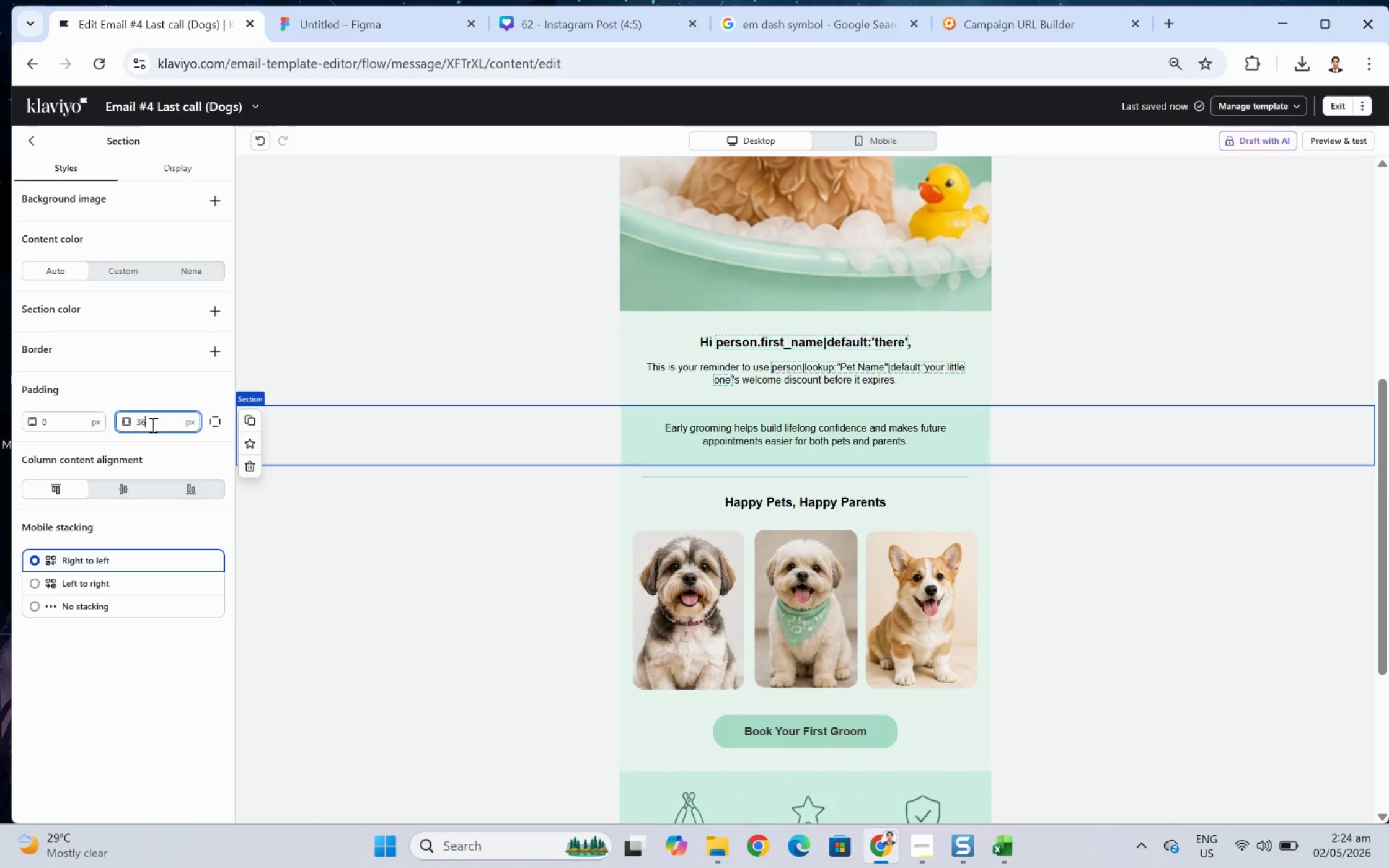 
key(Numpad6)
 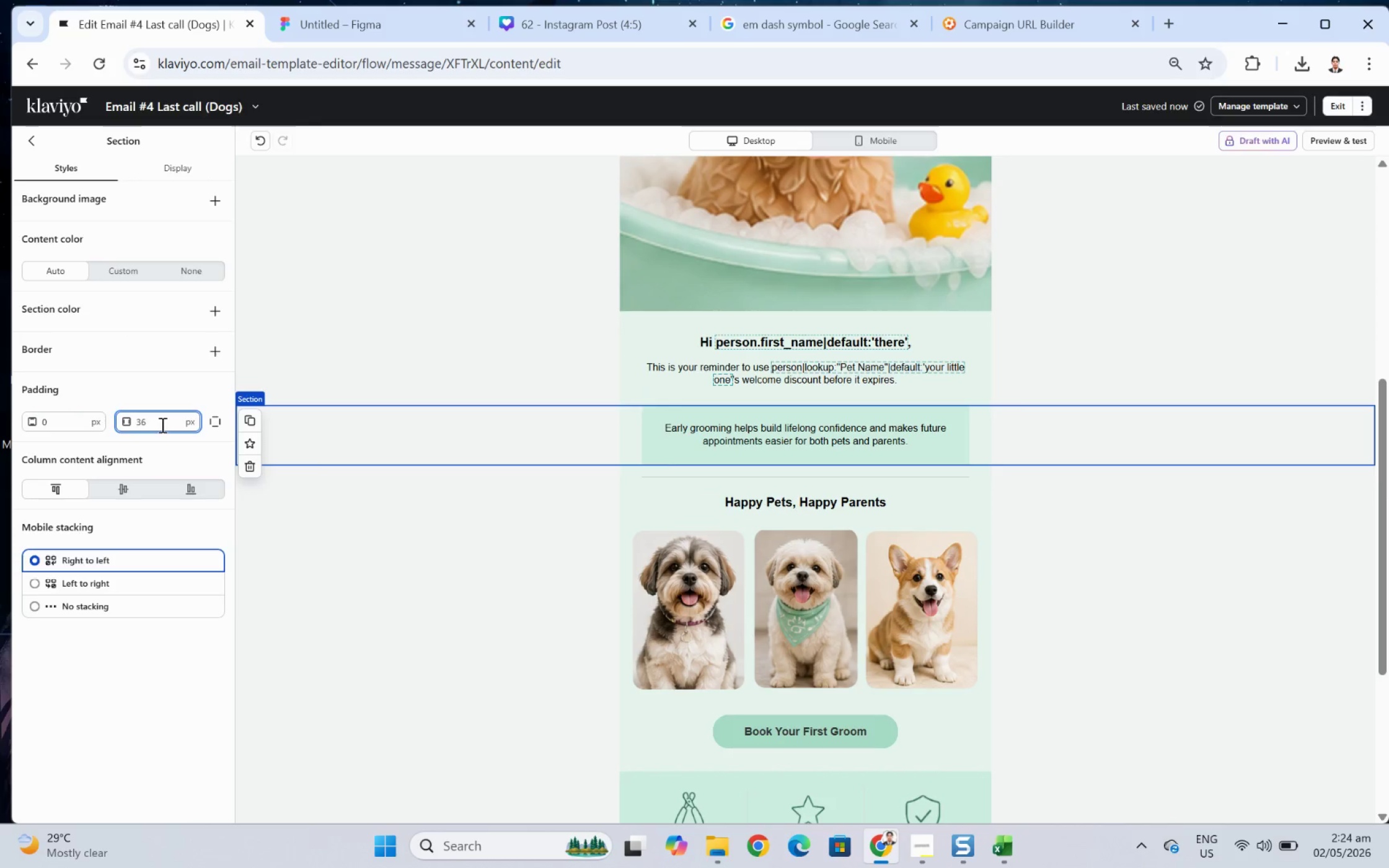 
double_click([161, 425])
 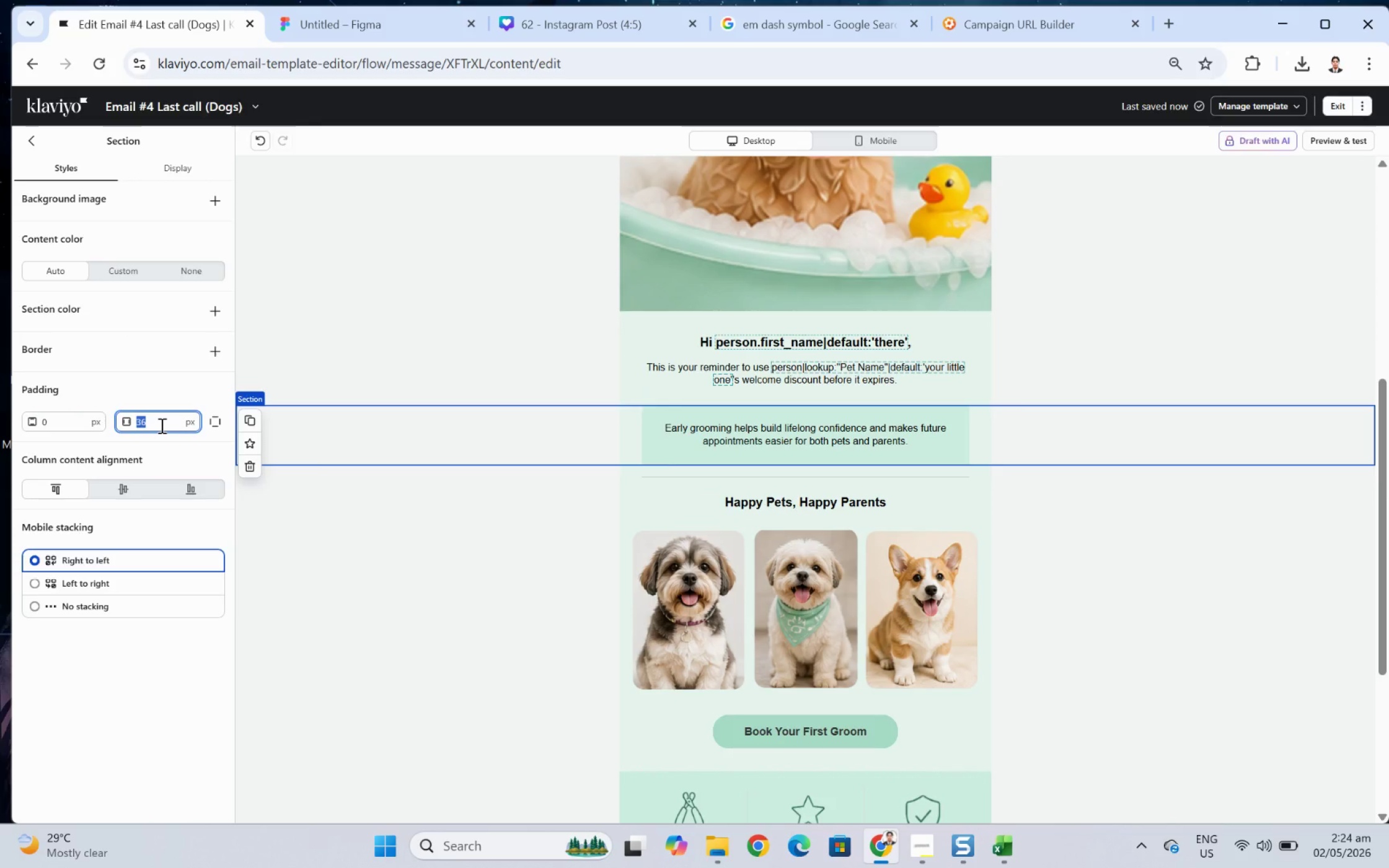 
key(Numpad4)
 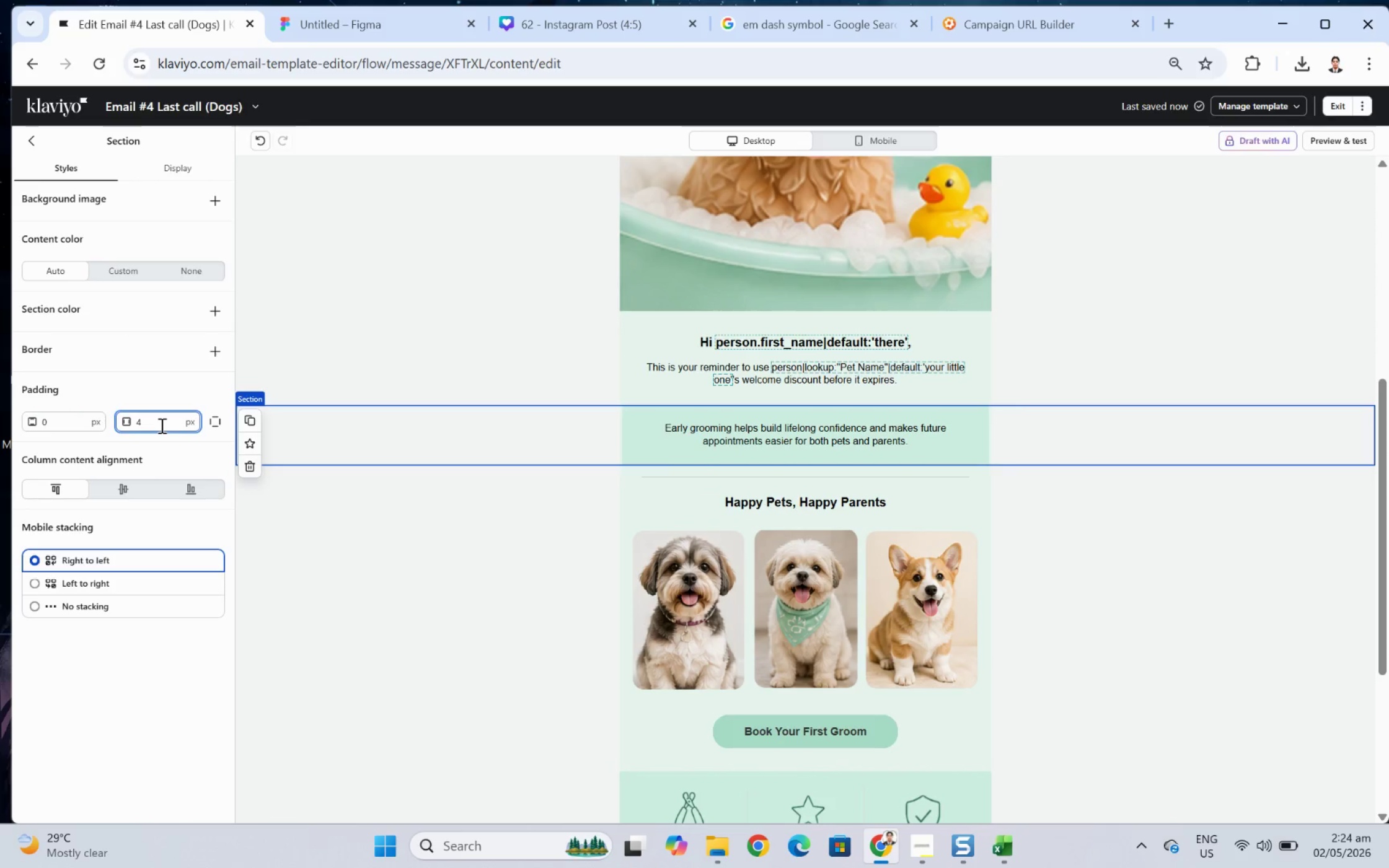 
key(Numpad8)
 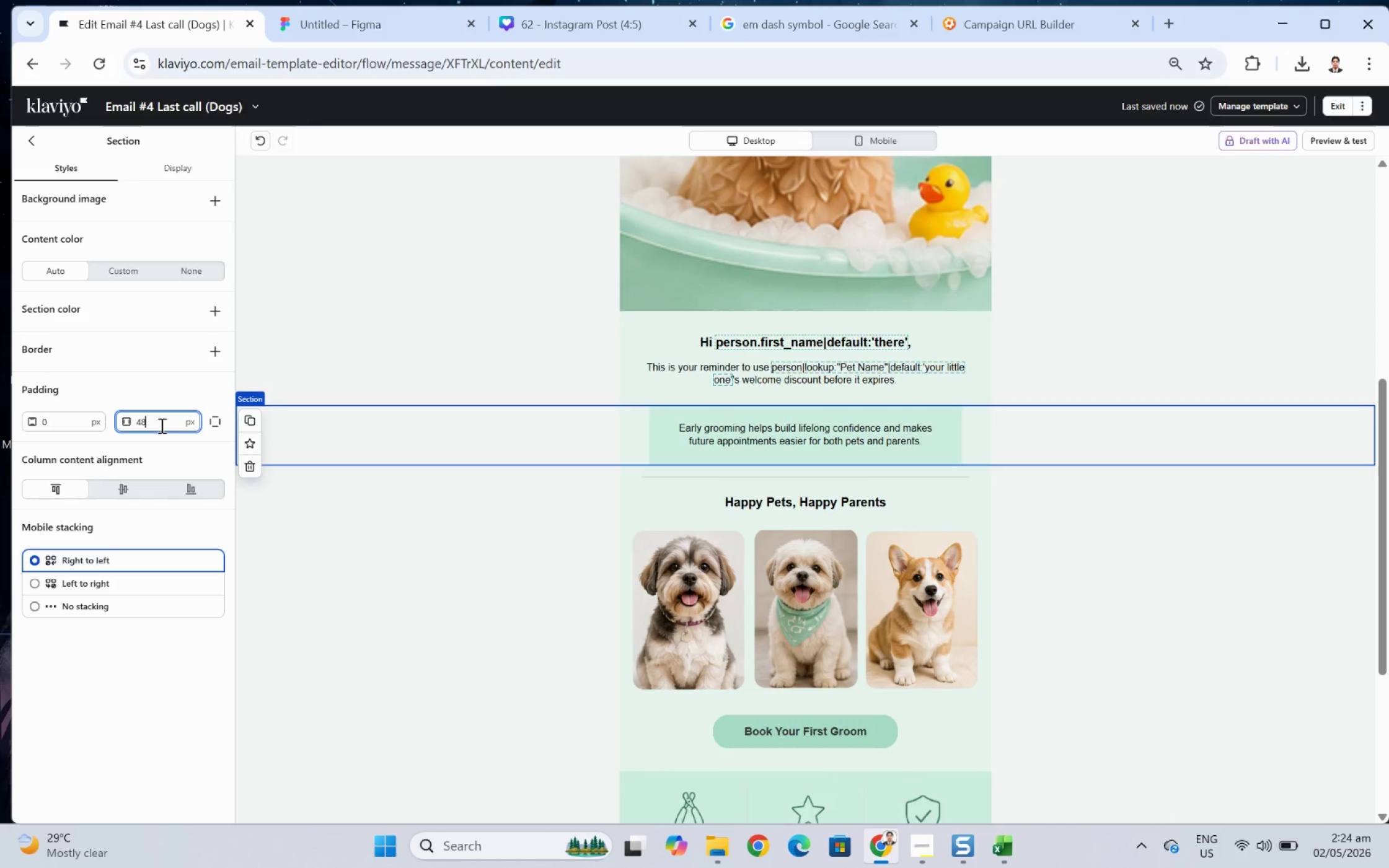 
double_click([161, 425])
 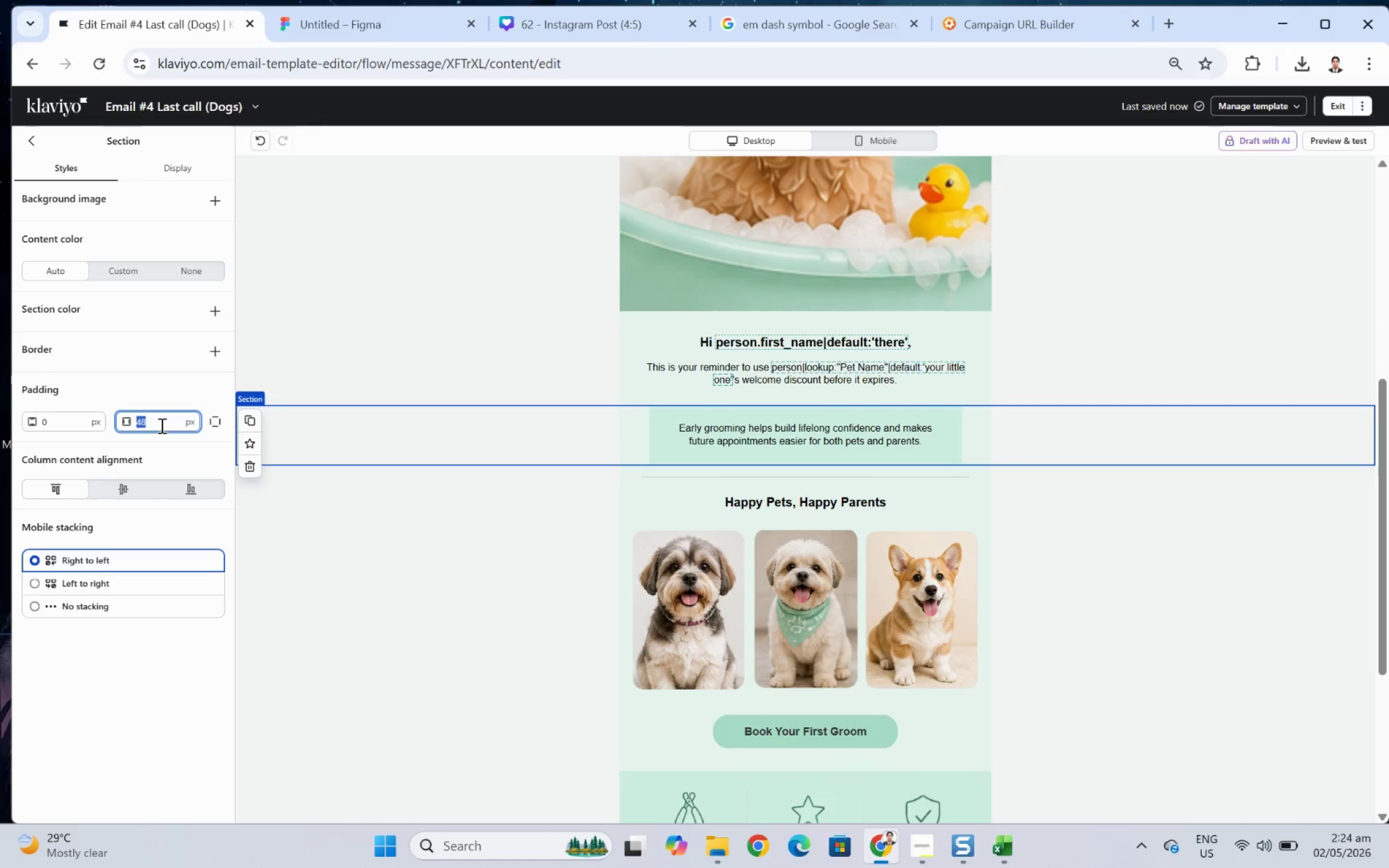 
key(Numpad6)
 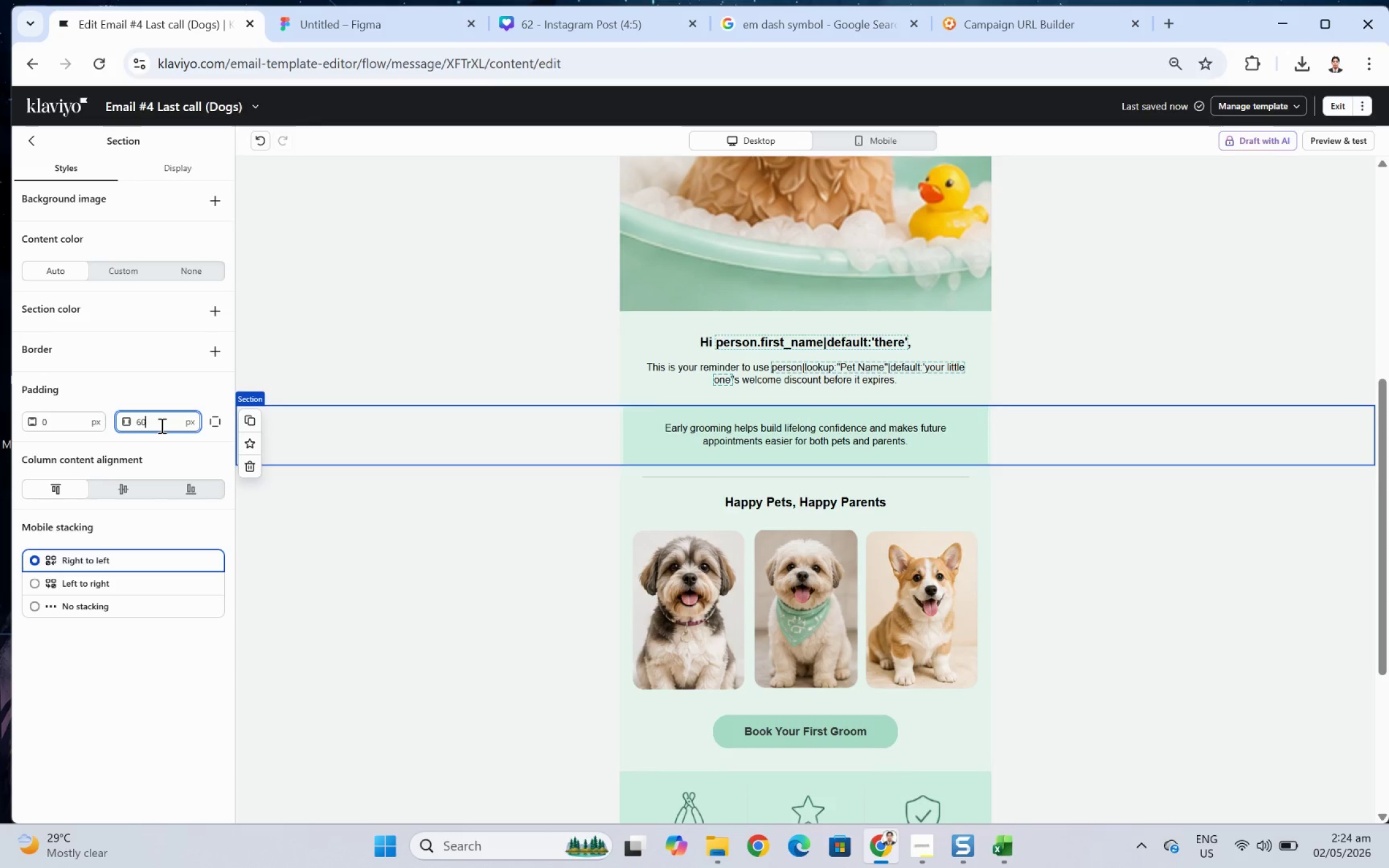 
key(Numpad0)
 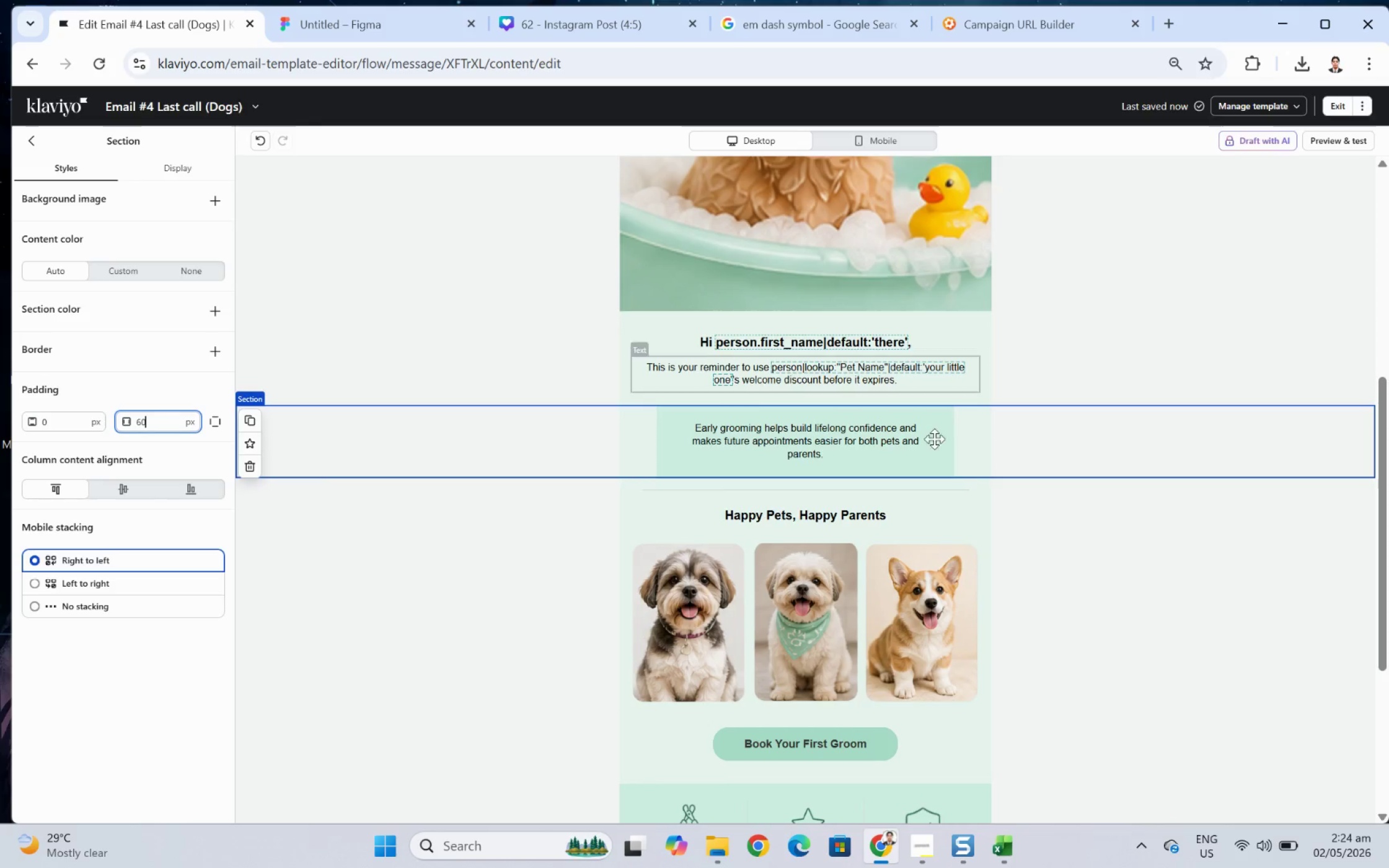 
left_click([1104, 571])
 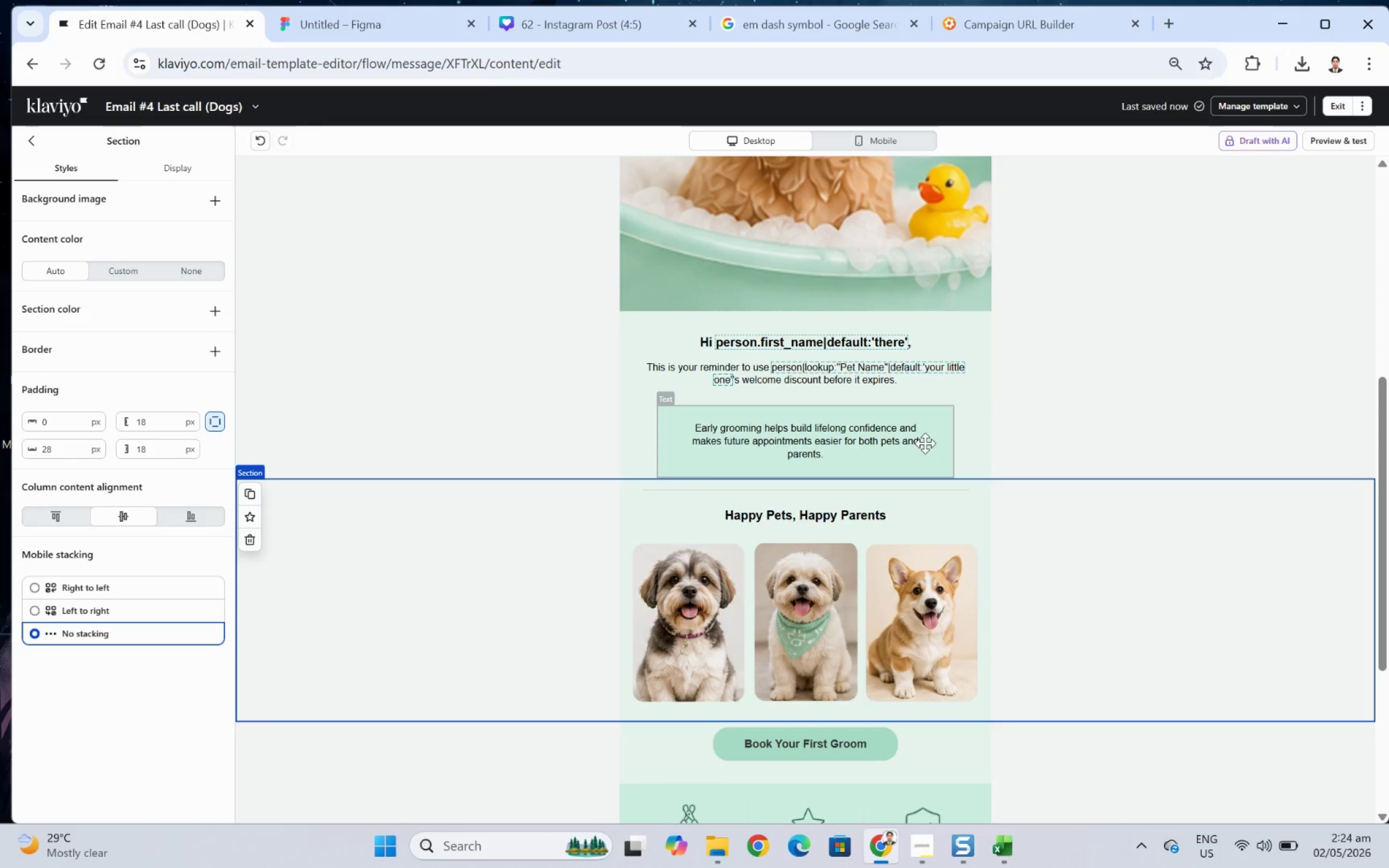 
double_click([1039, 444])
 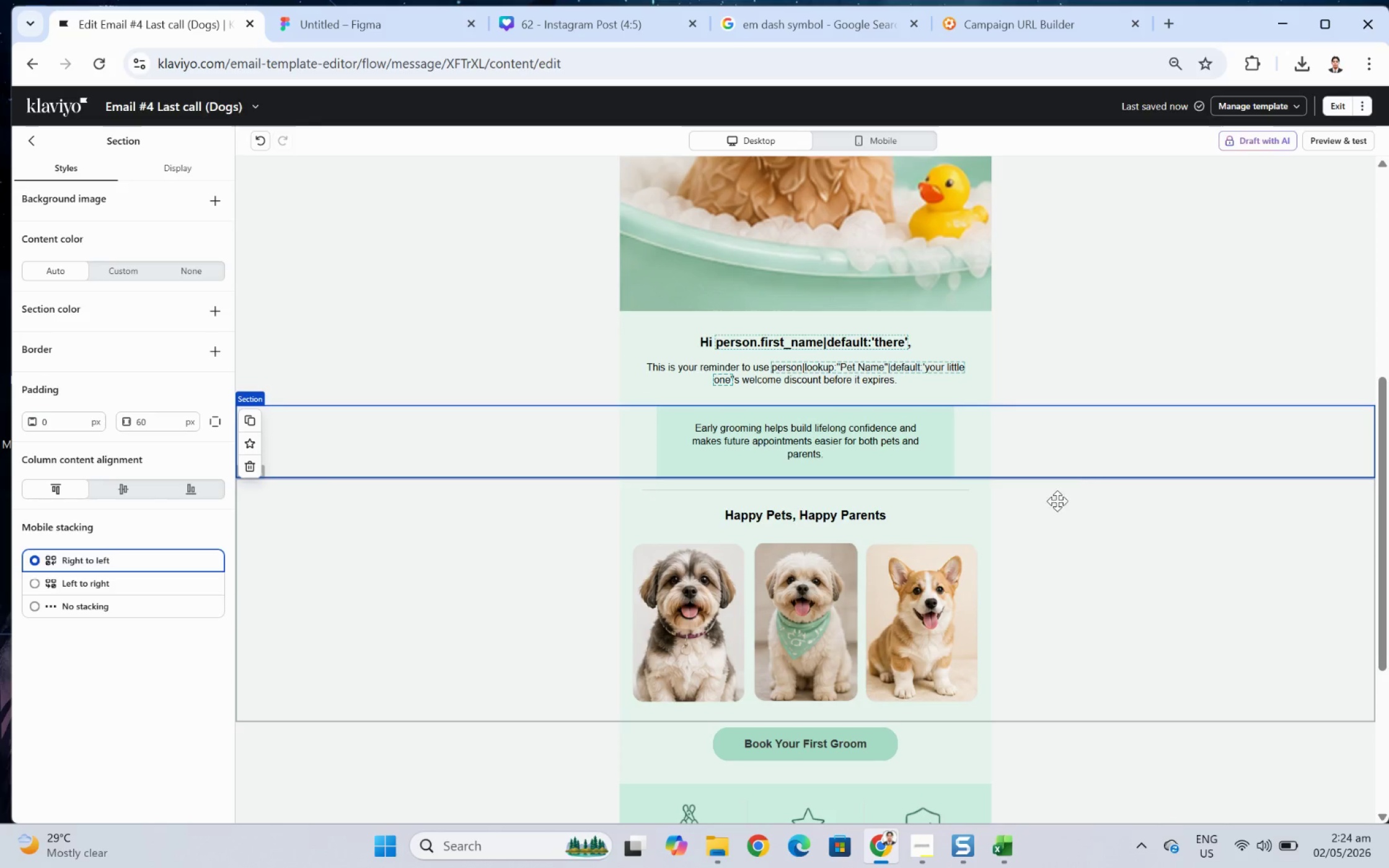 
left_click([1137, 732])
 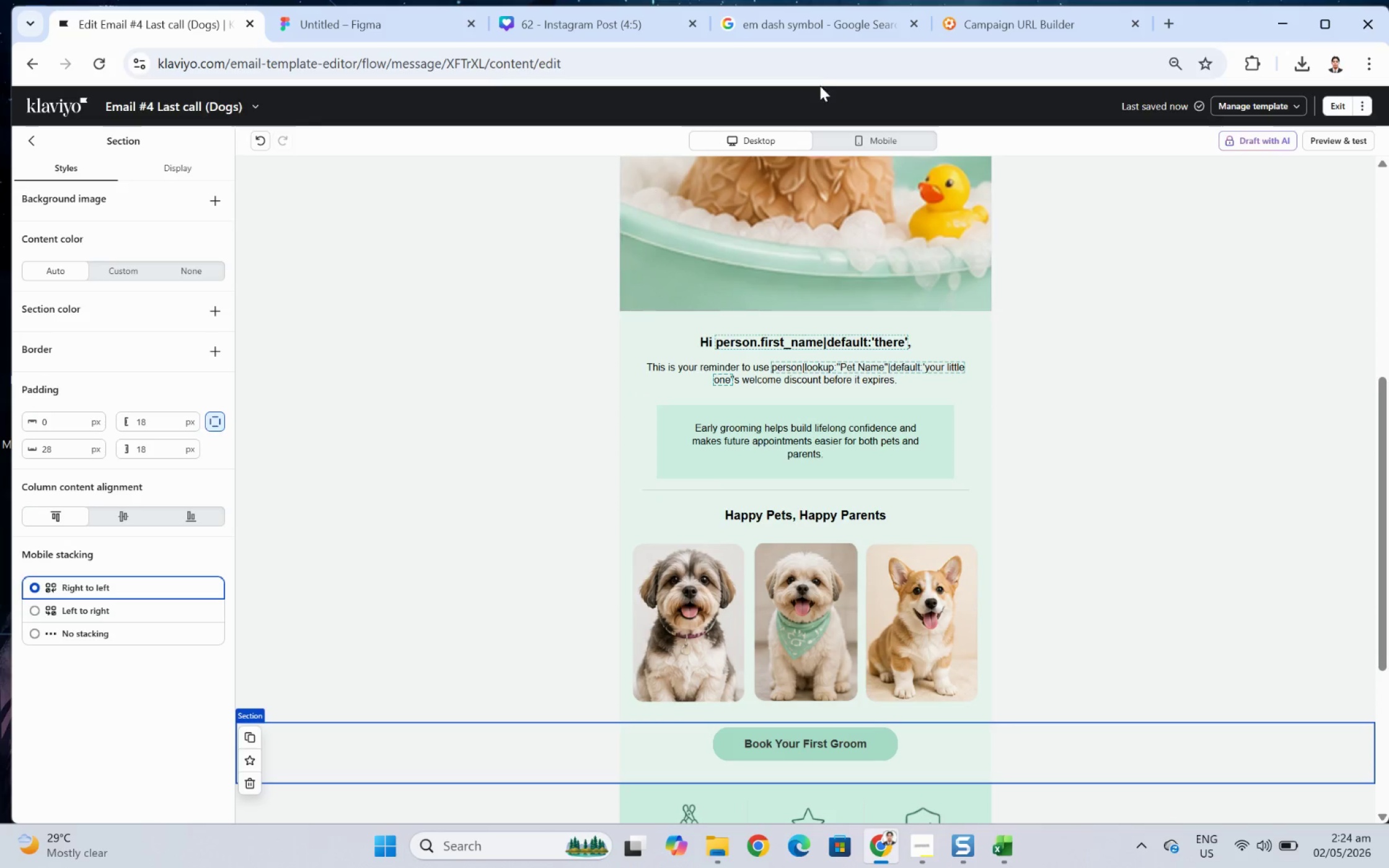 
left_click([860, 139])
 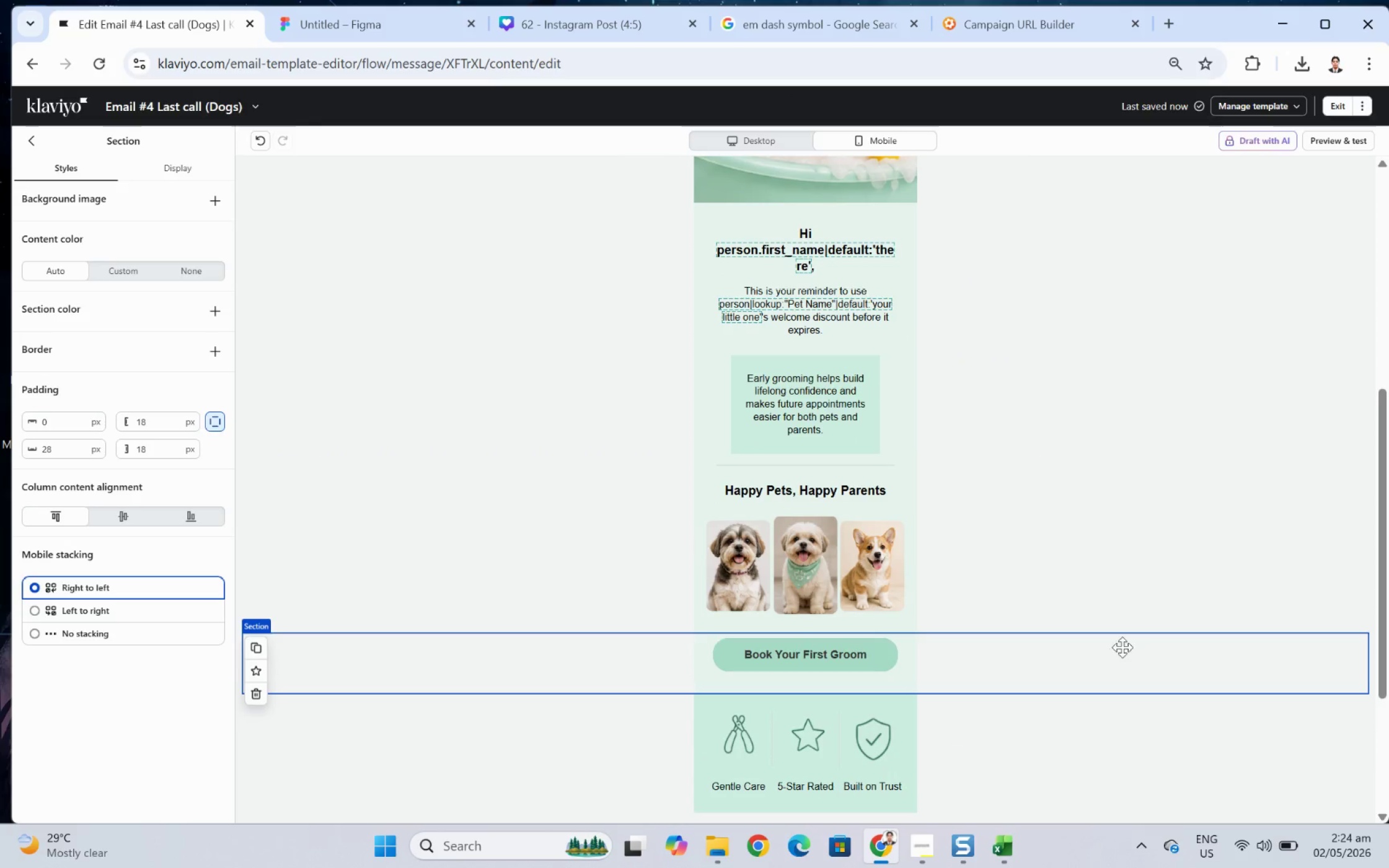 
left_click([826, 390])
 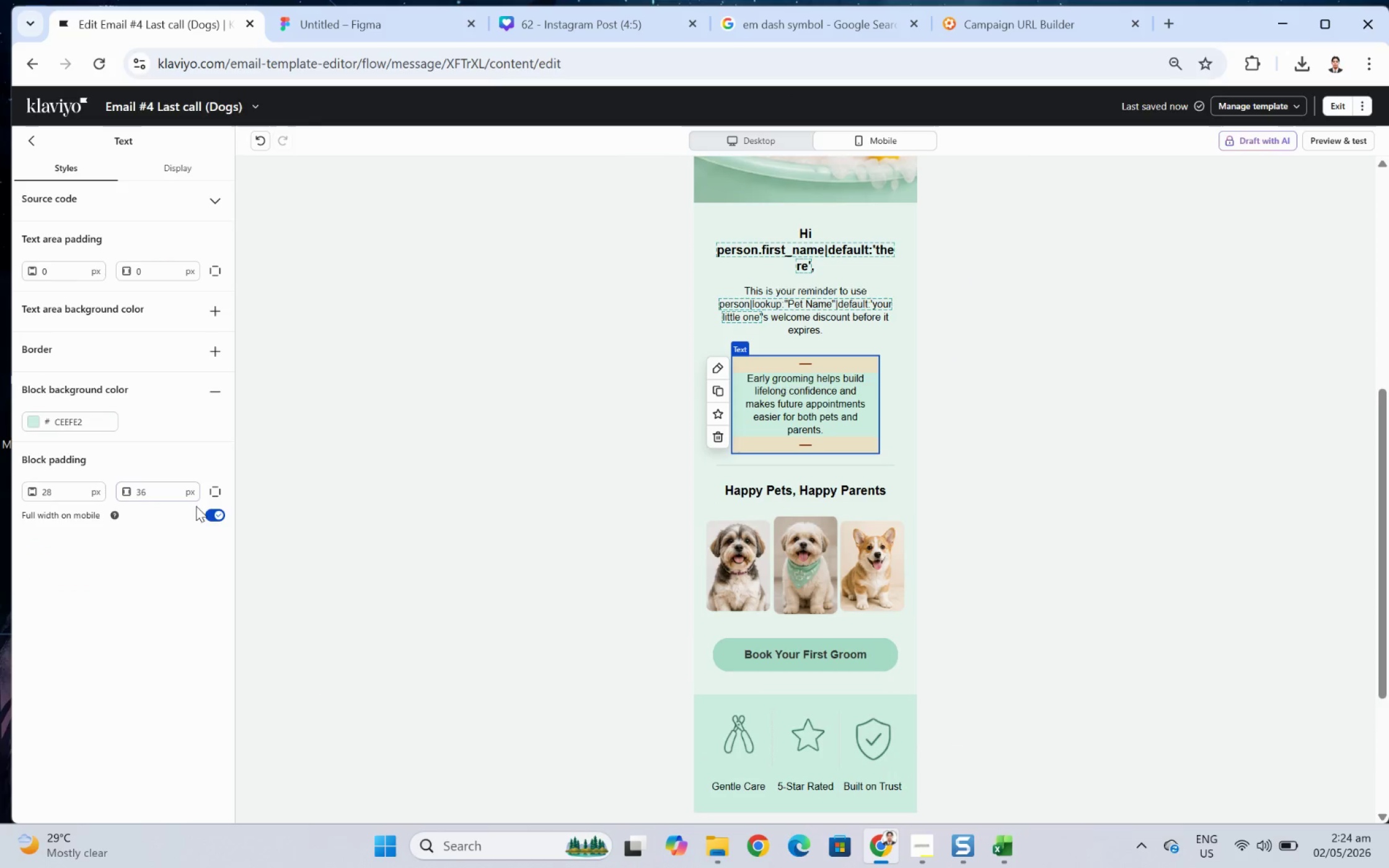 
left_click([219, 515])
 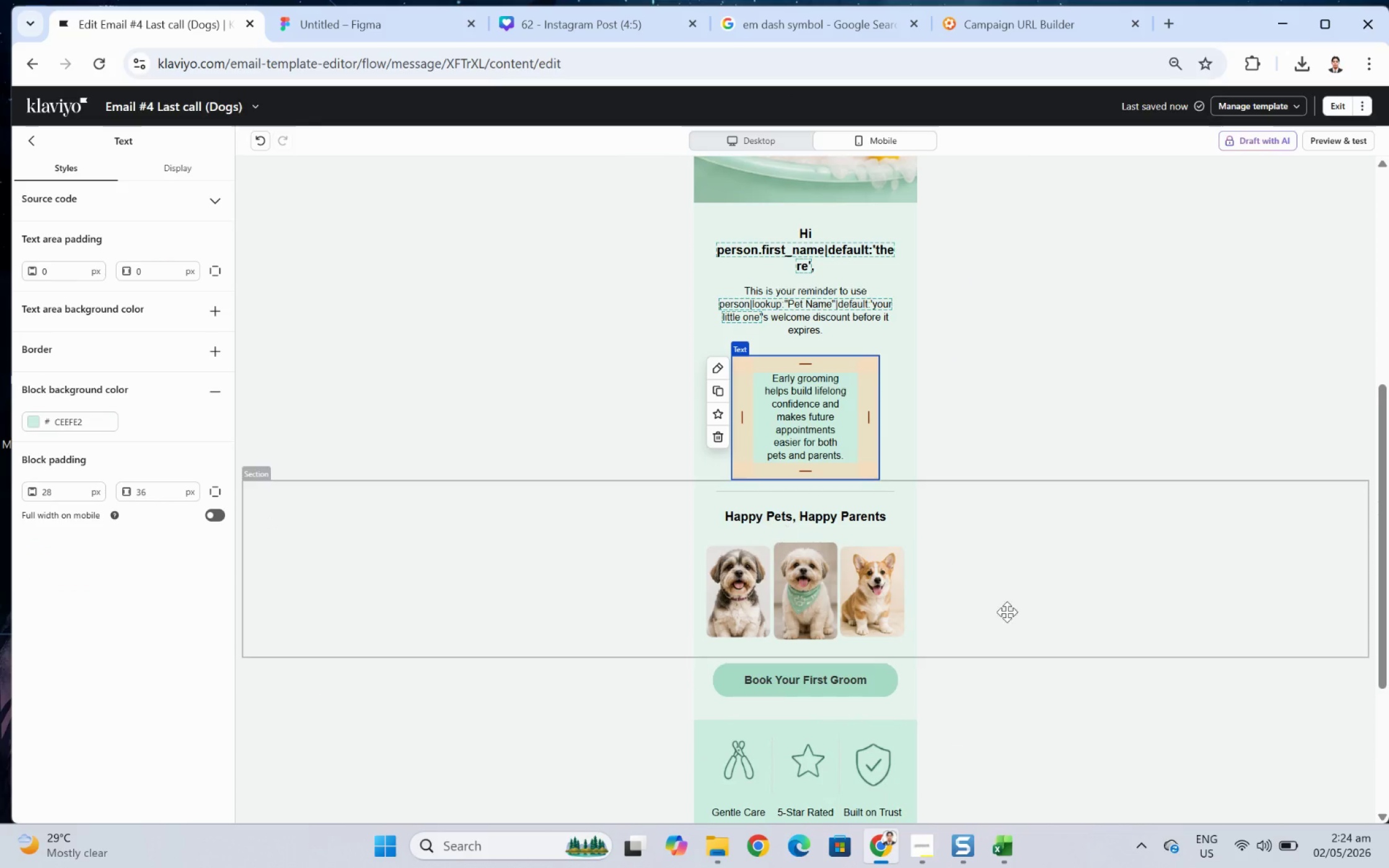 
left_click([1111, 631])
 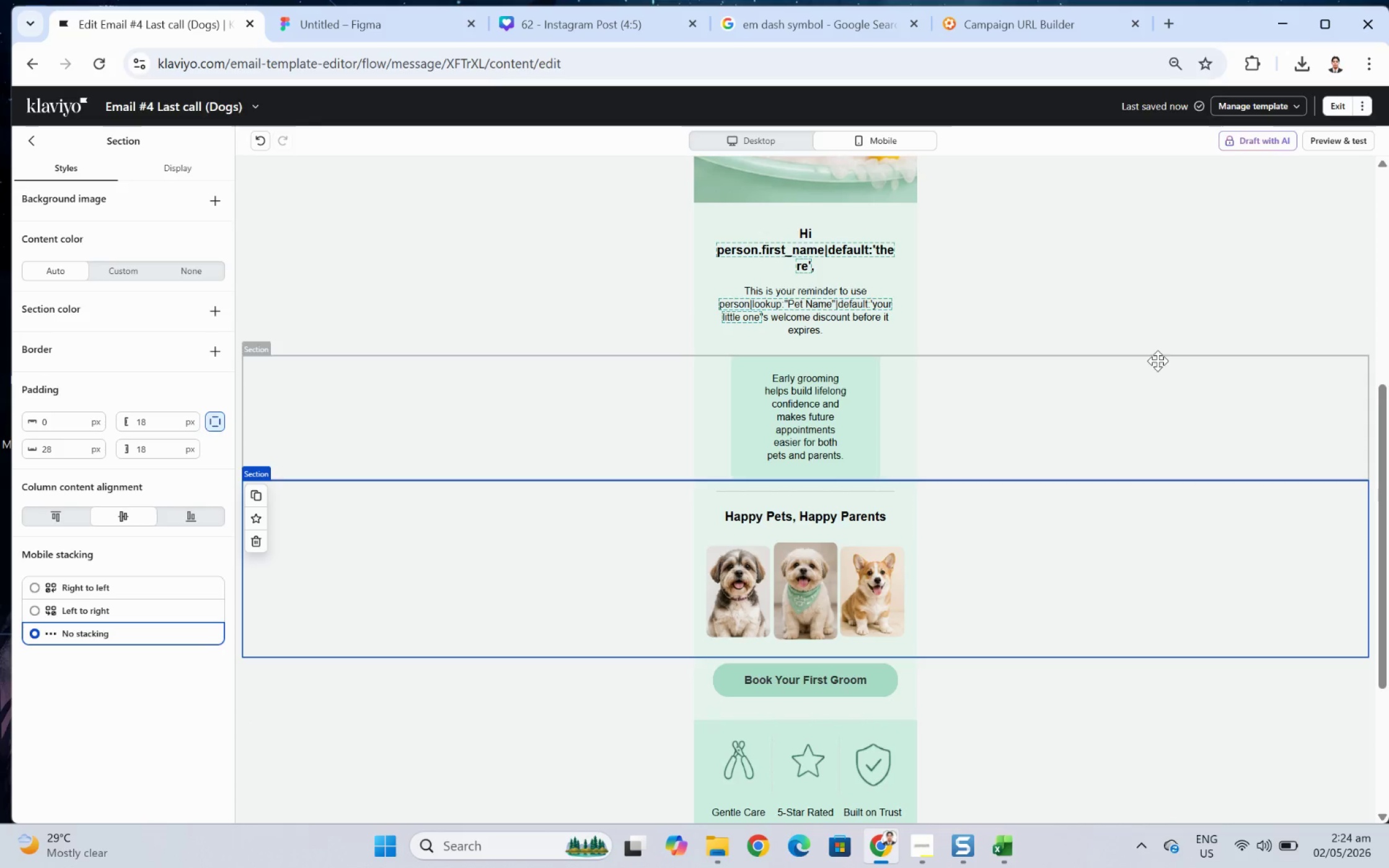 
wait(5.27)
 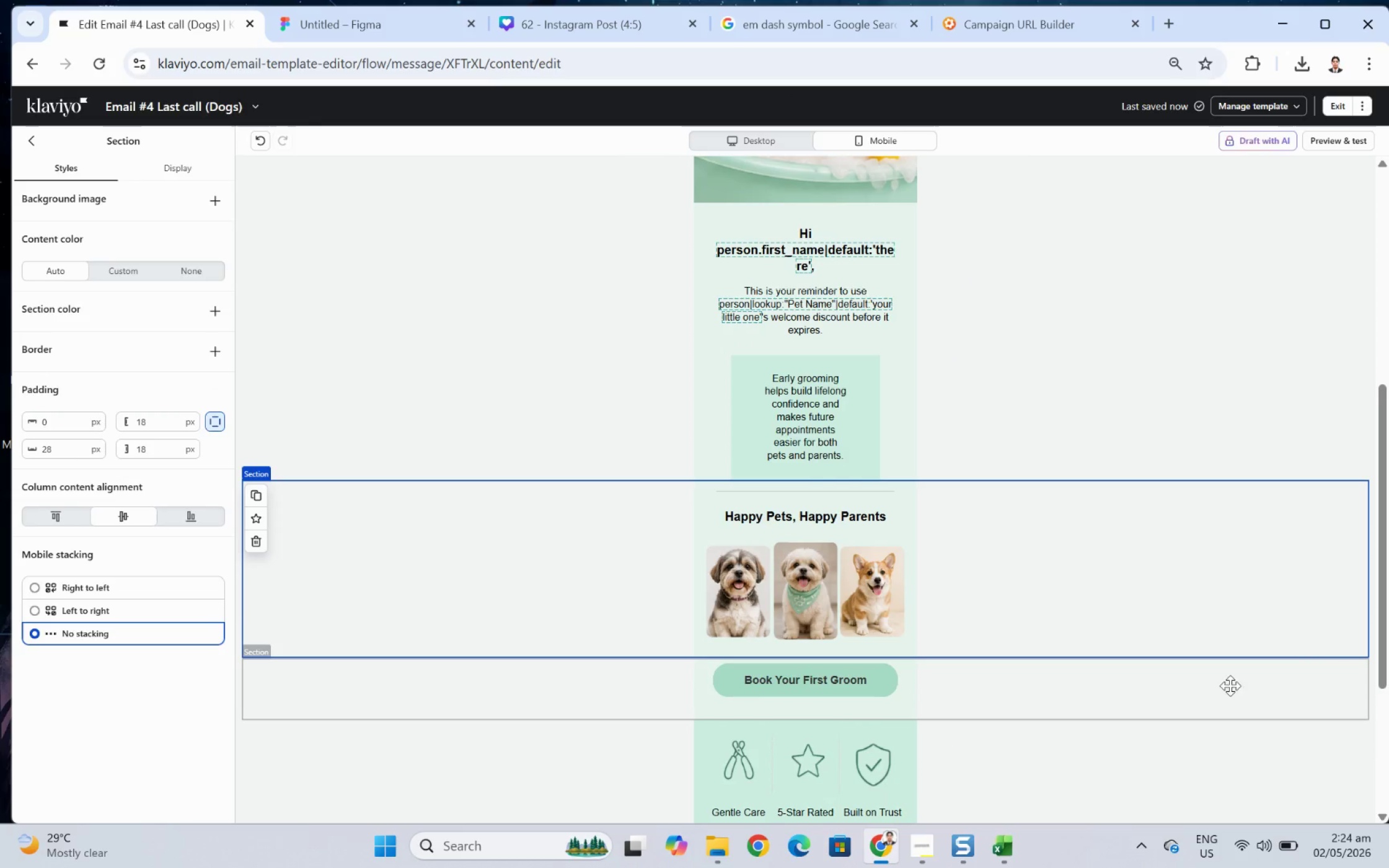 
scroll: coordinate [1118, 514], scroll_direction: none, amount: 0.0
 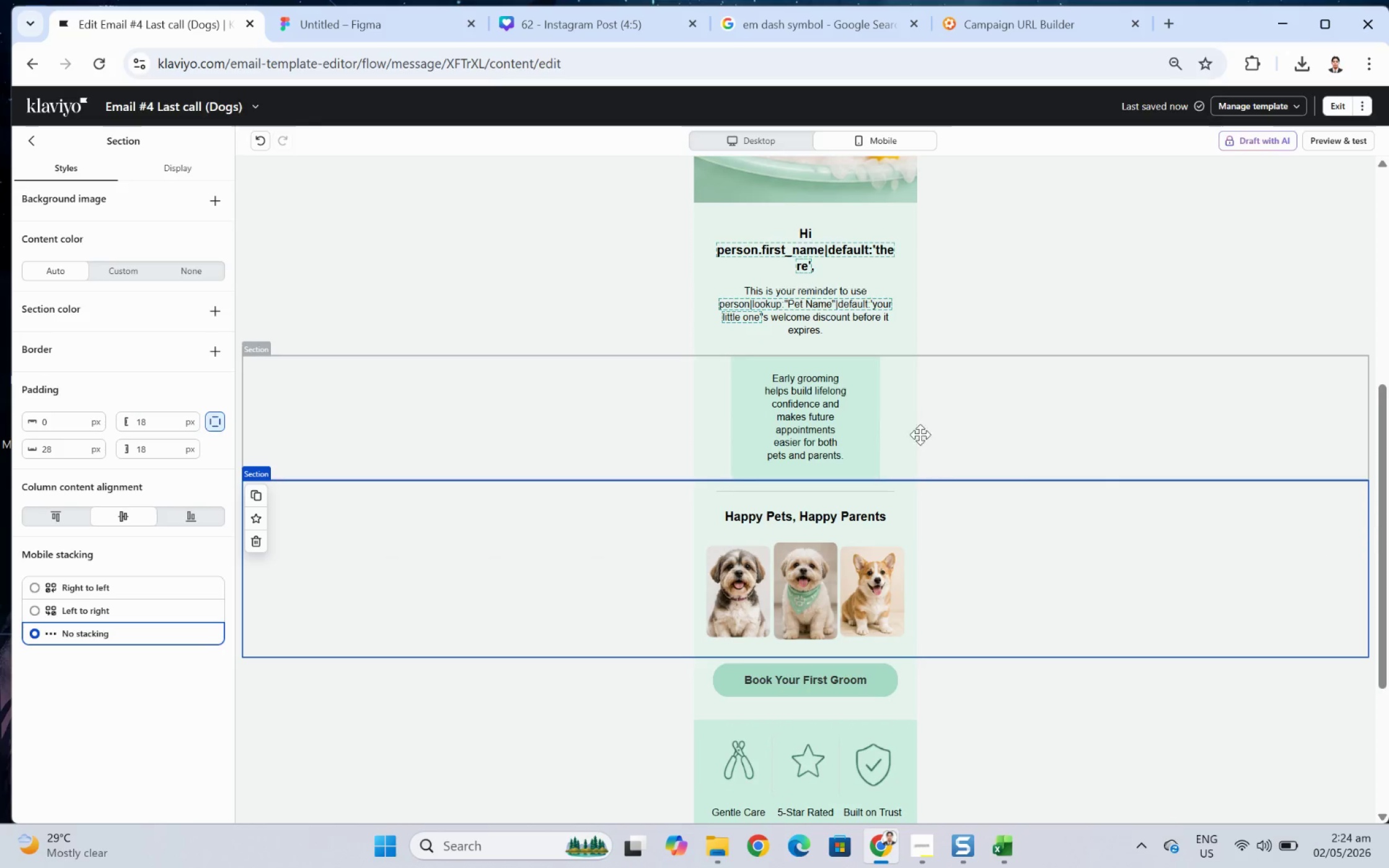 
left_click([774, 140])
 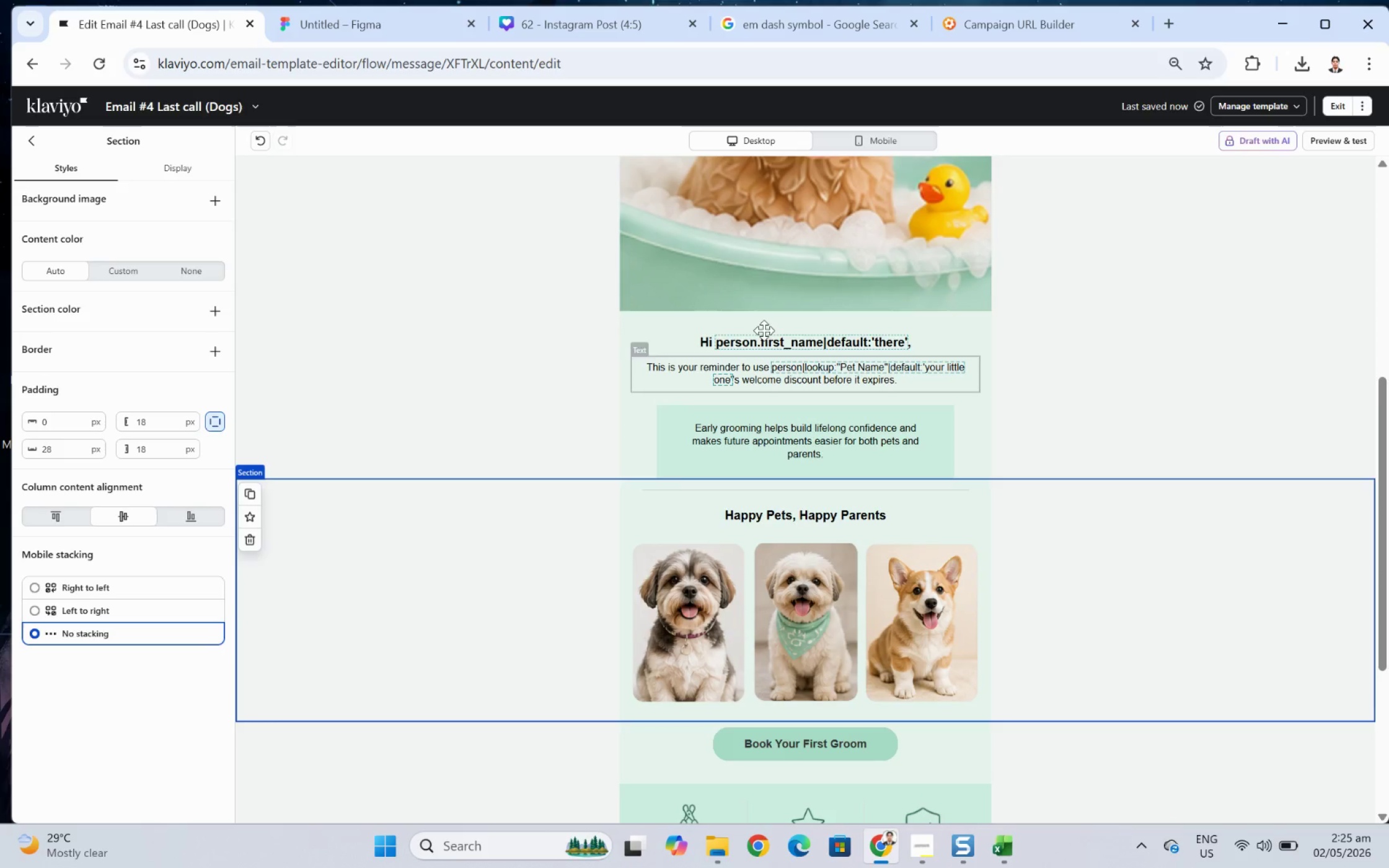 
wait(7.06)
 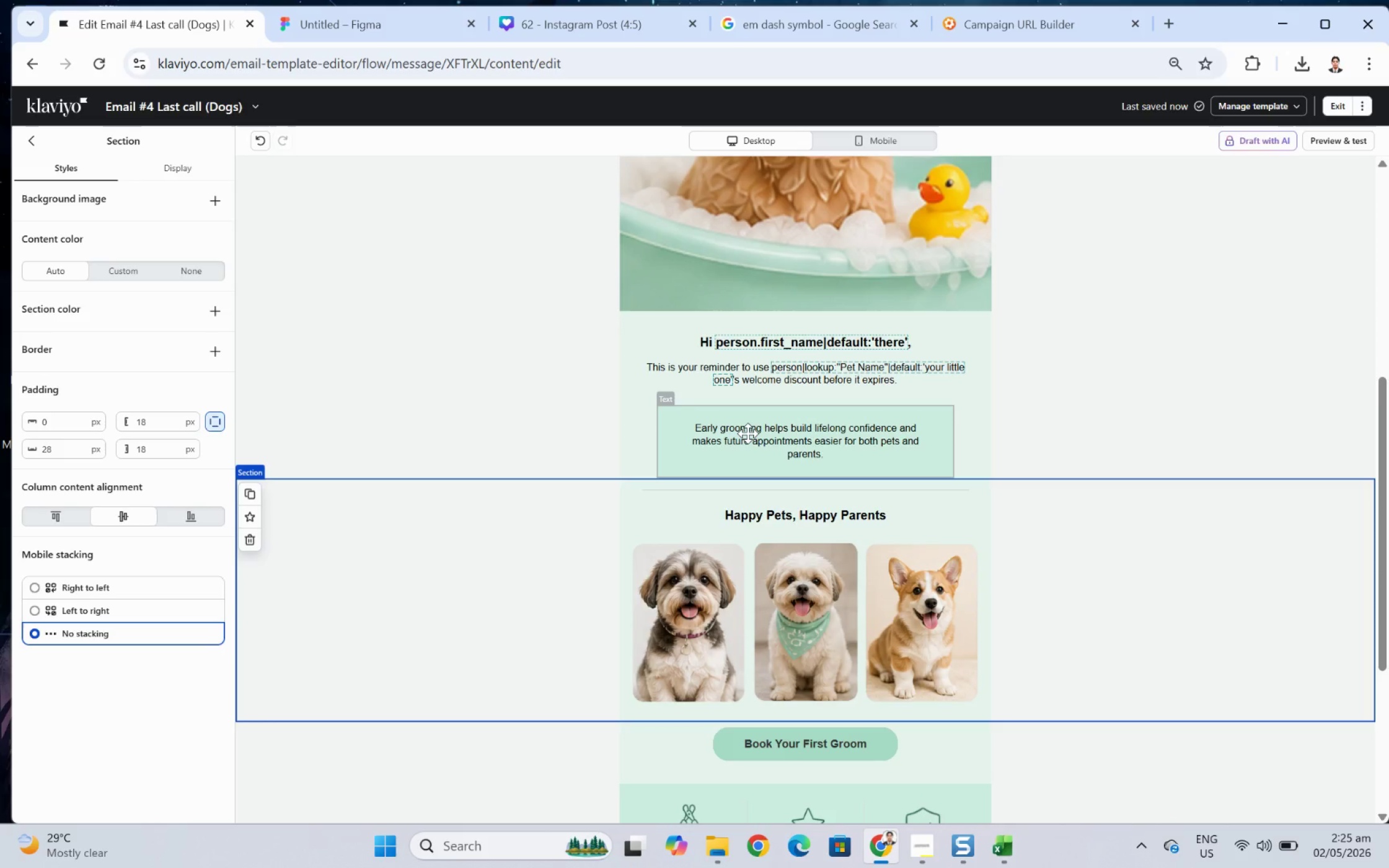 
scroll: coordinate [1165, 498], scroll_direction: up, amount: 5.0
 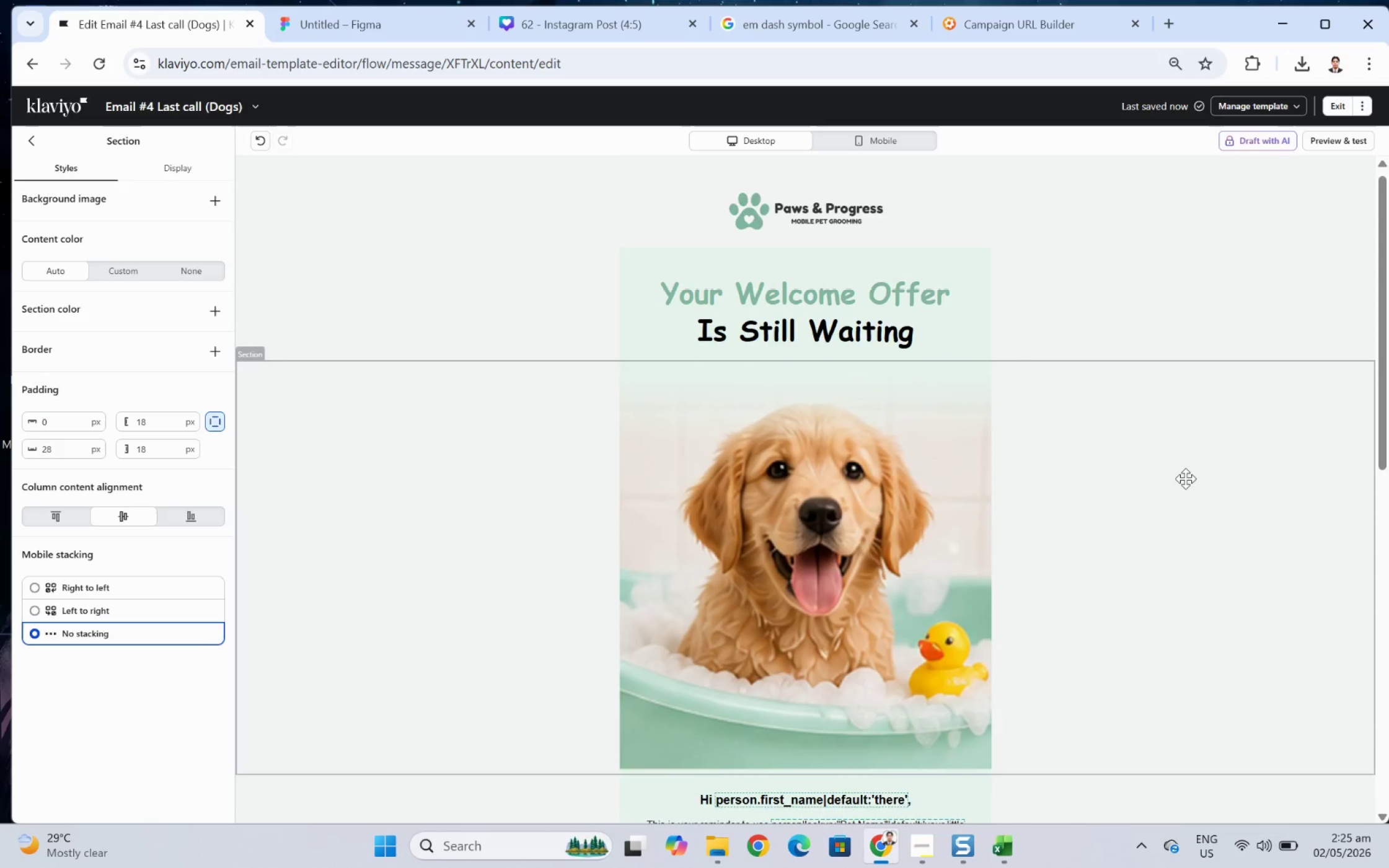 
scroll: coordinate [1185, 478], scroll_direction: down, amount: 4.0
 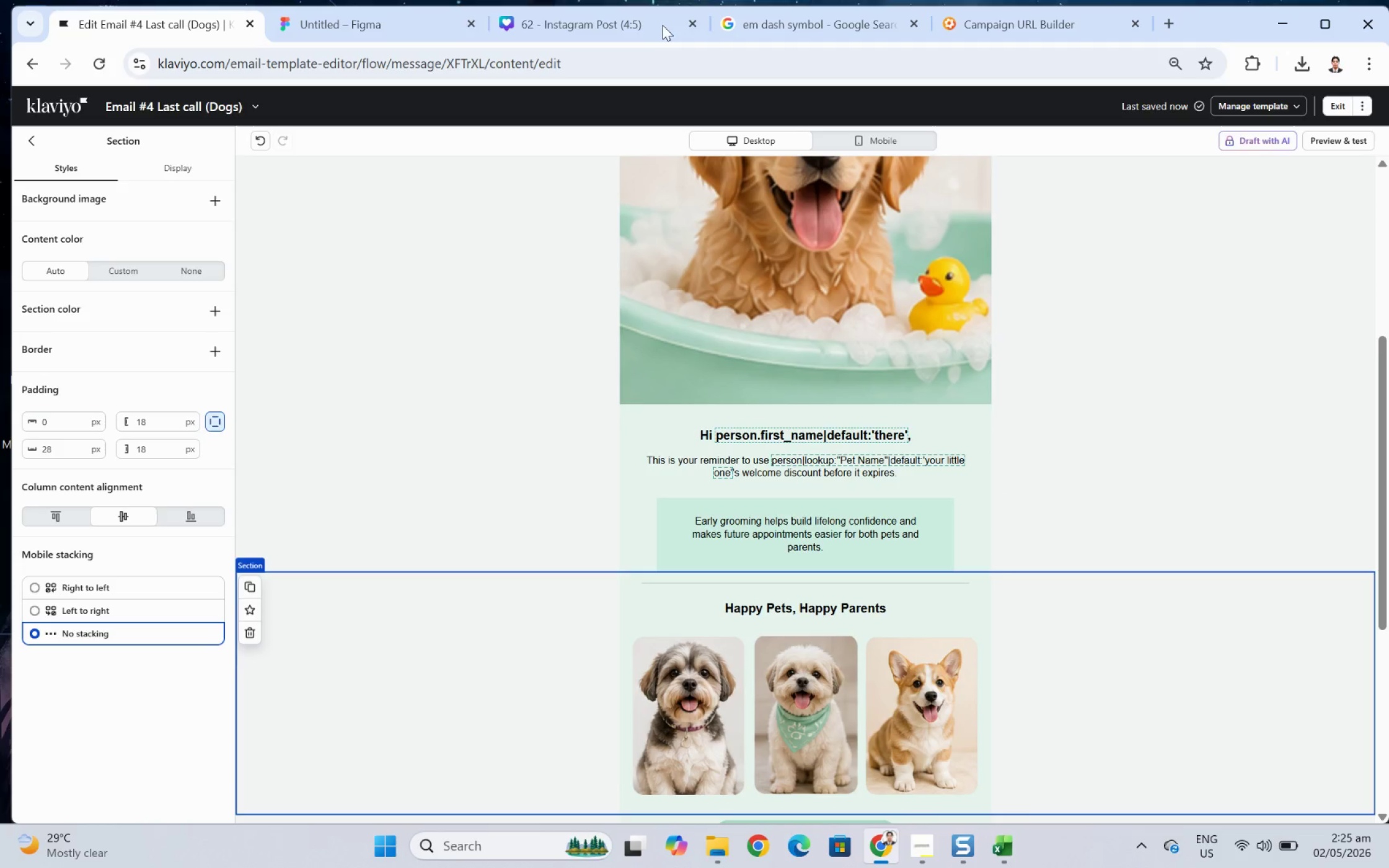 
left_click([613, 19])
 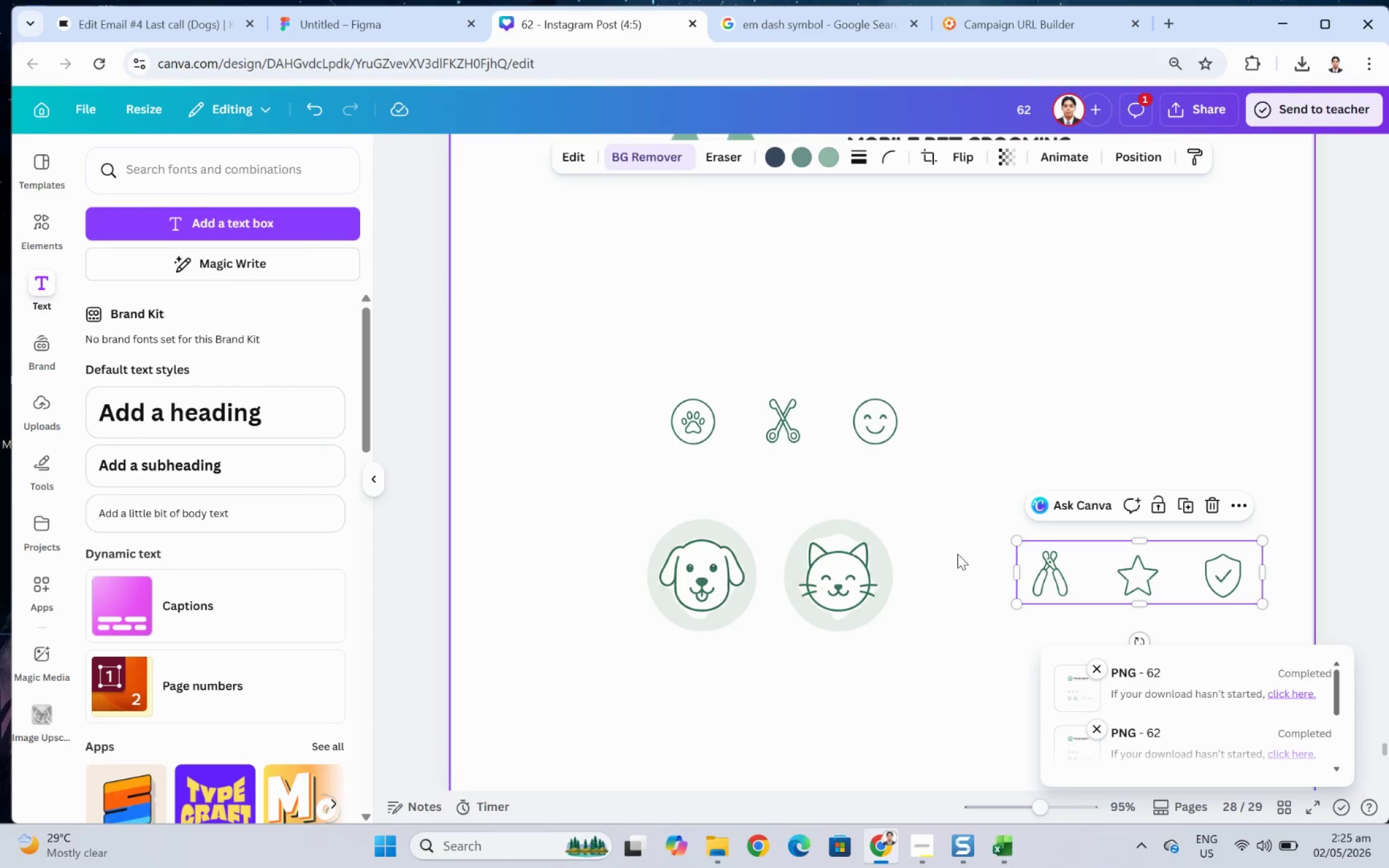 
scroll: coordinate [926, 540], scroll_direction: down, amount: 4.0
 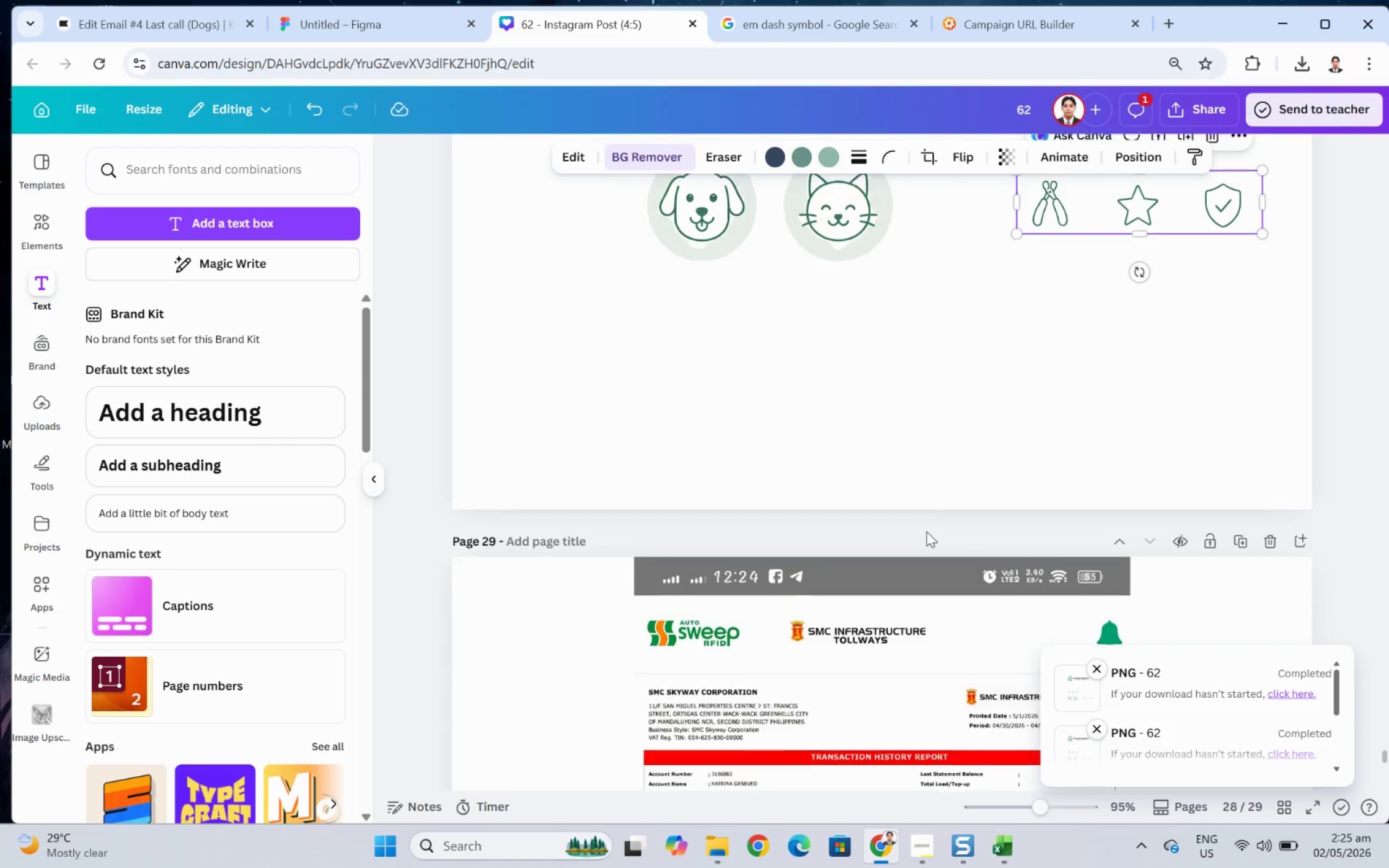 
scroll: coordinate [926, 531], scroll_direction: up, amount: 4.0
 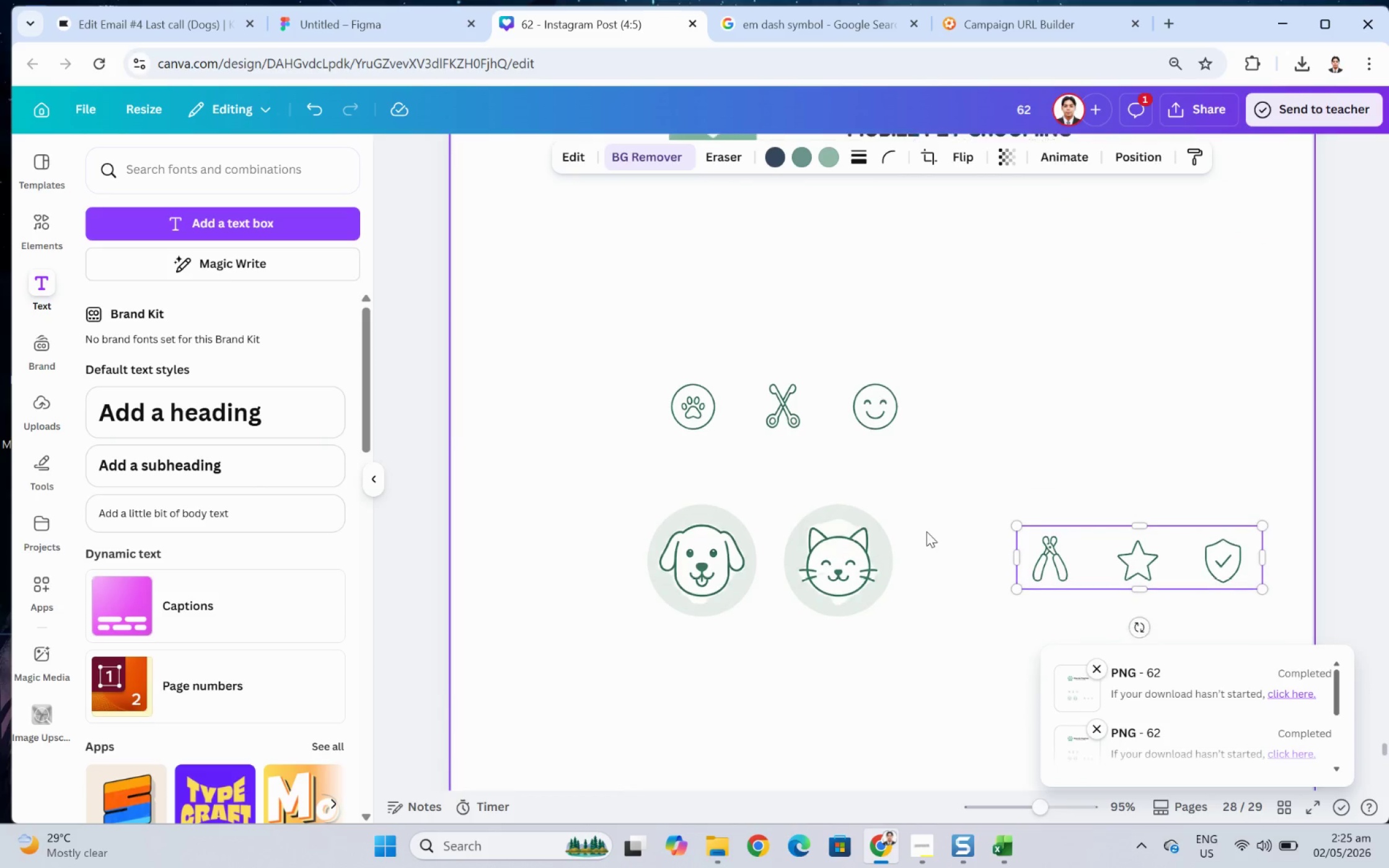 
scroll: coordinate [926, 531], scroll_direction: none, amount: 0.0
 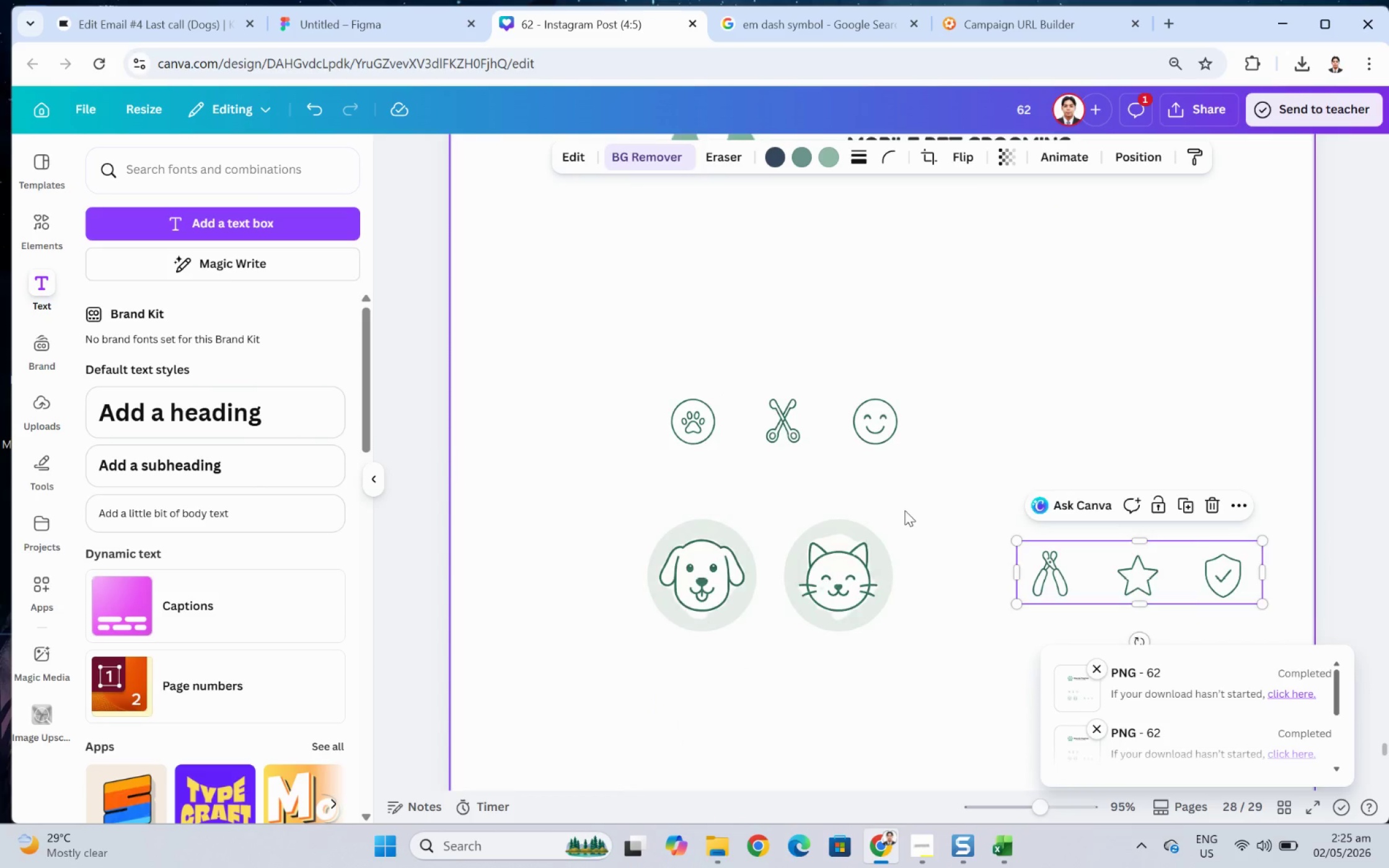 
scroll: coordinate [899, 524], scroll_direction: up, amount: 17.0
 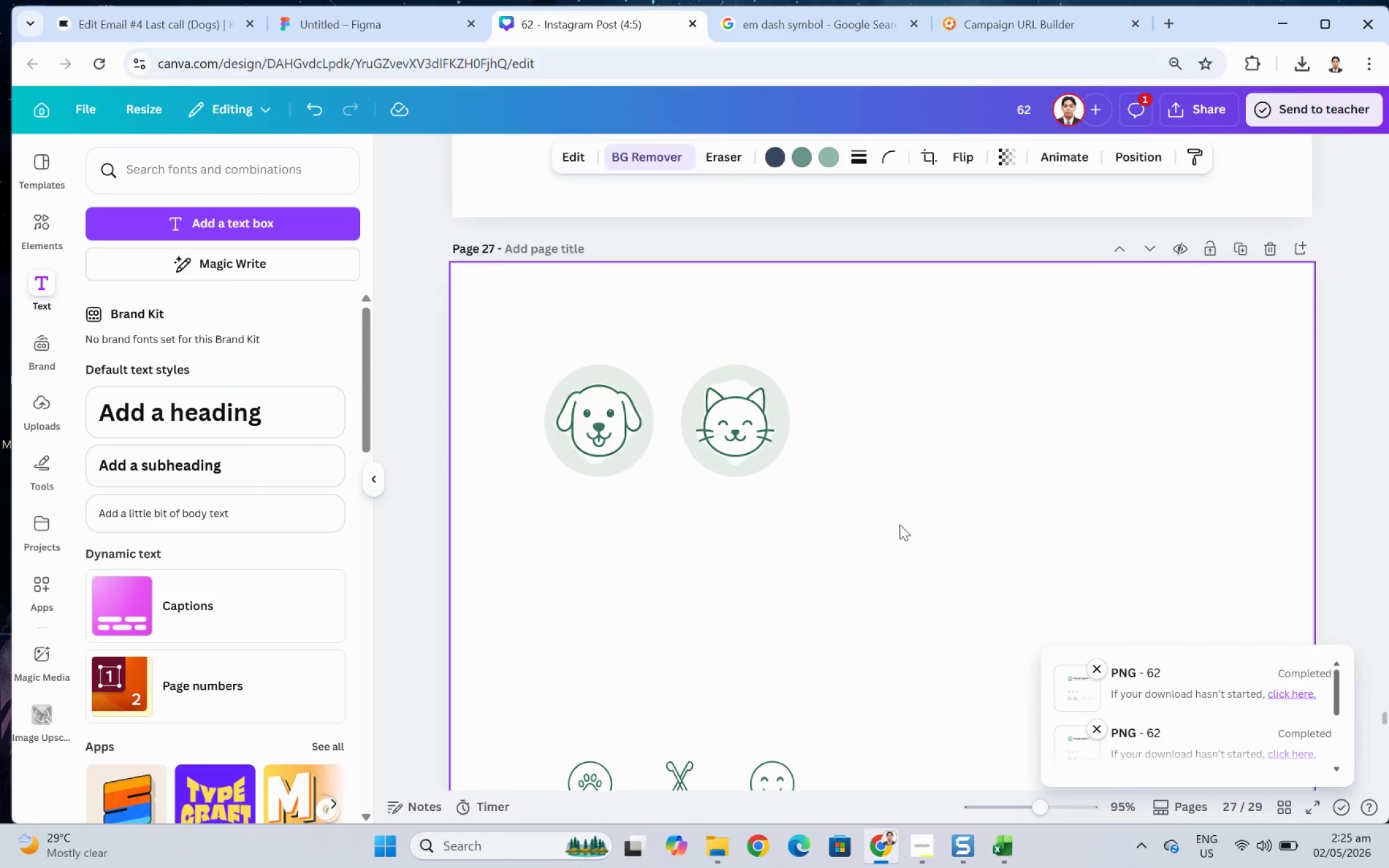 
scroll: coordinate [899, 525], scroll_direction: down, amount: 6.0
 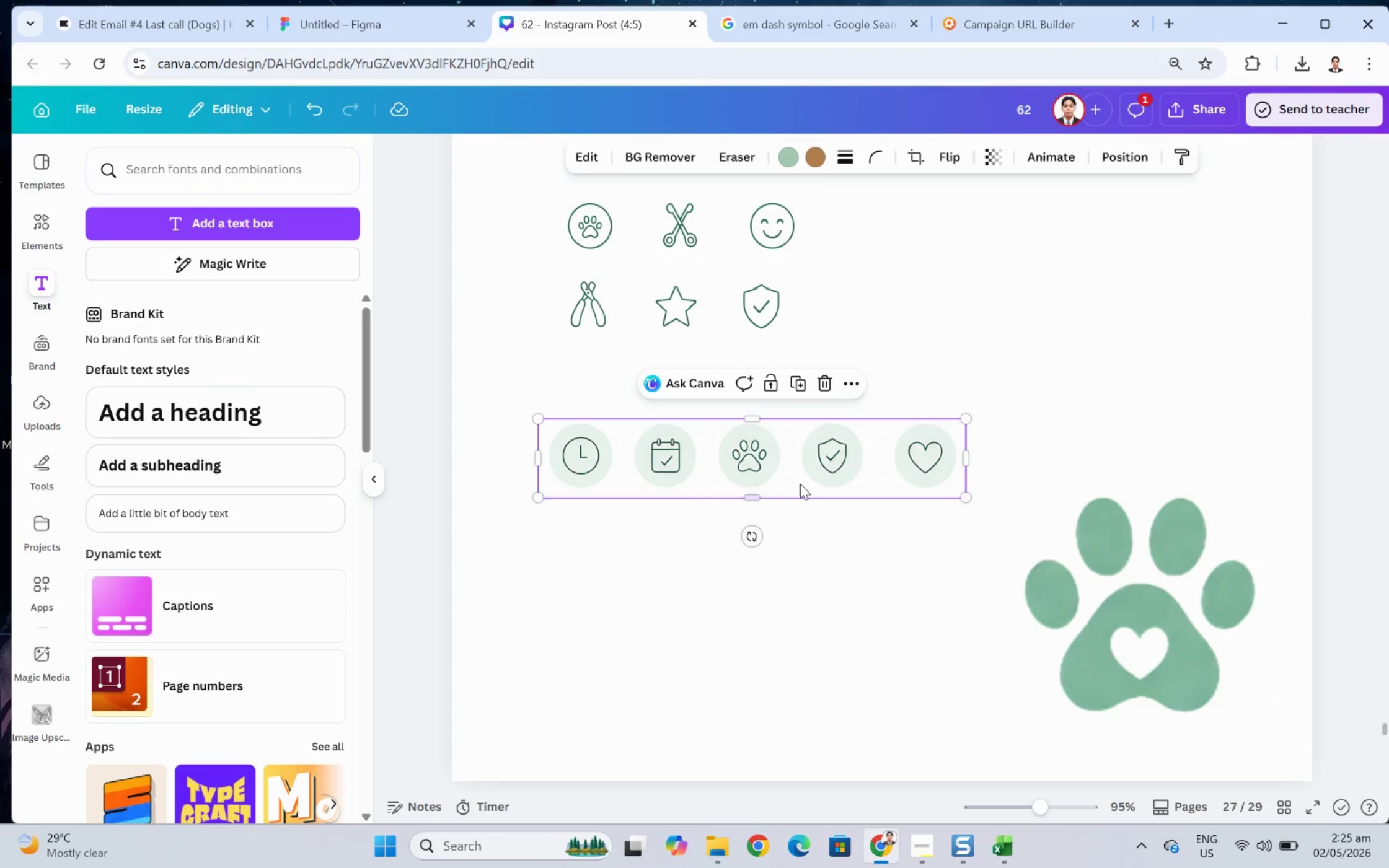 
key(Control+C)
 